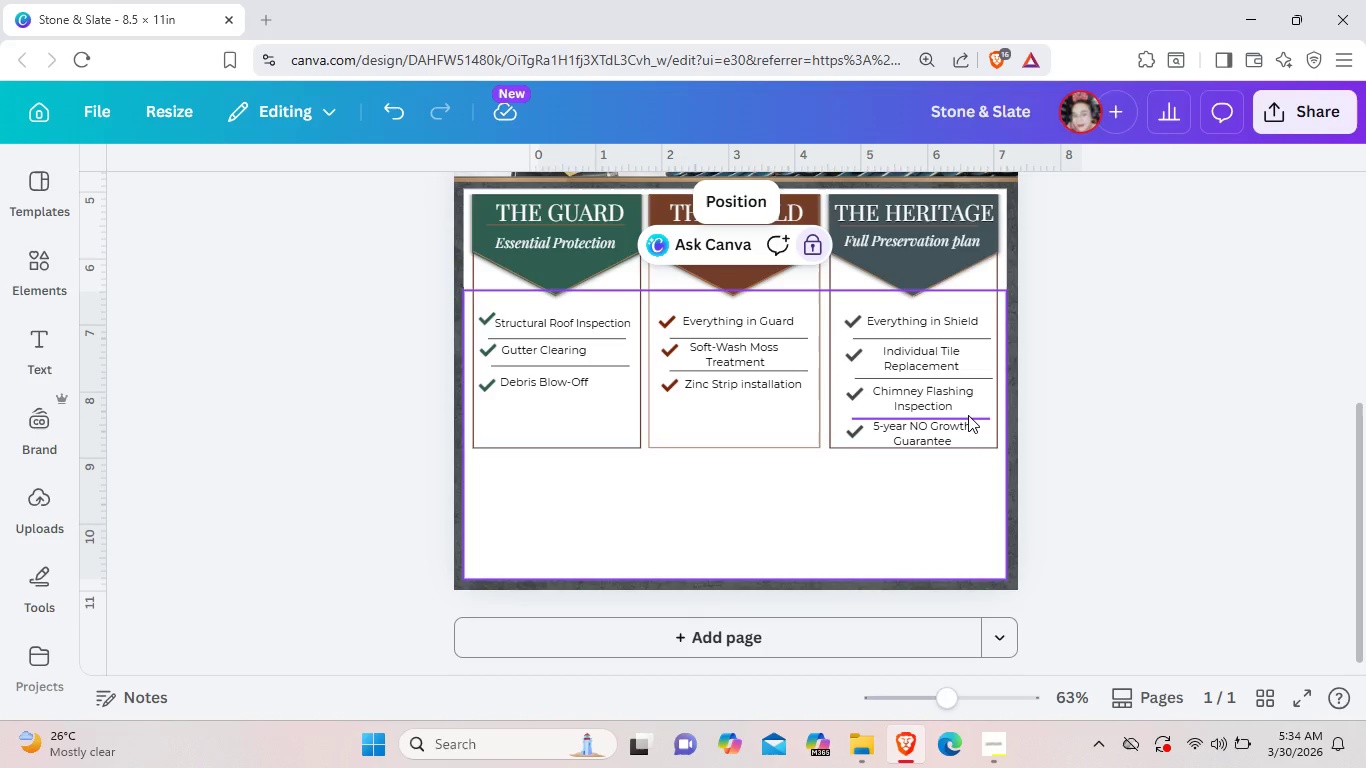 
left_click([968, 418])
 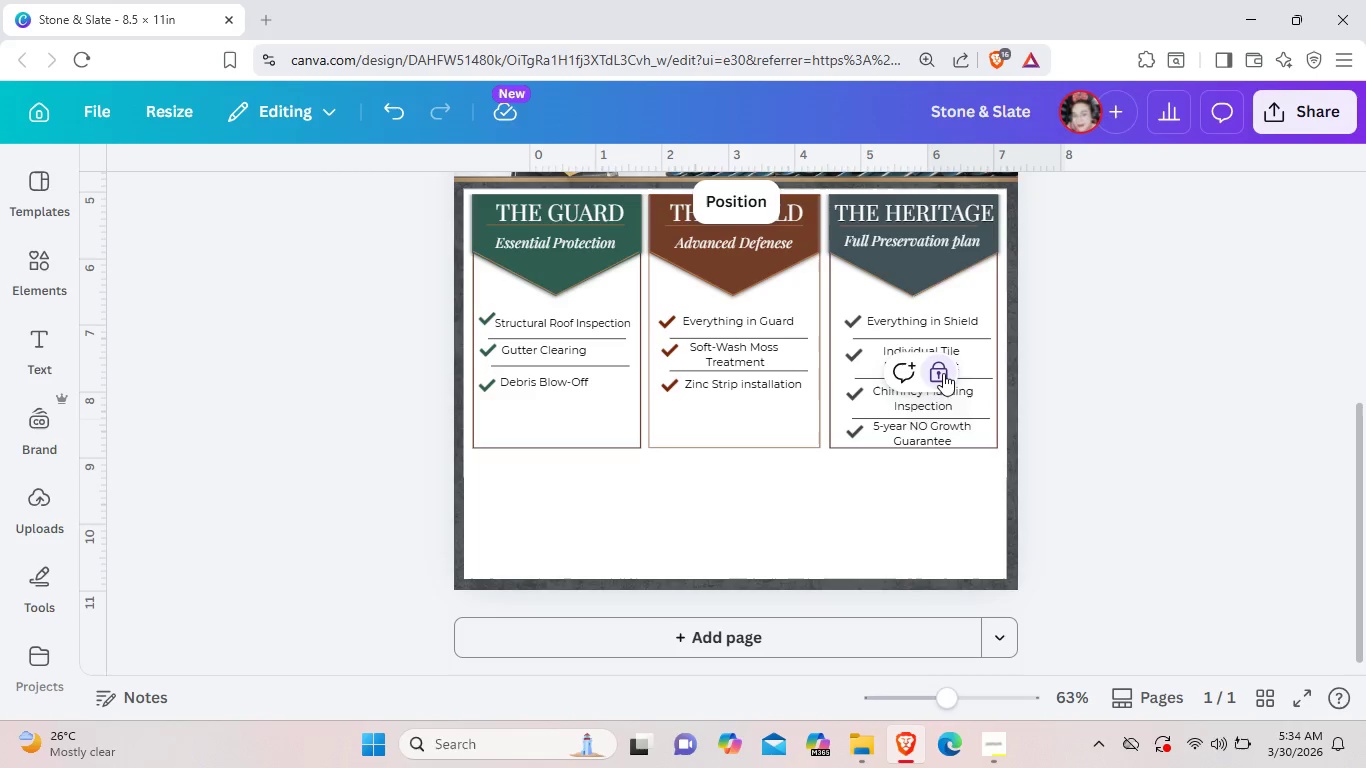 
left_click([943, 373])
 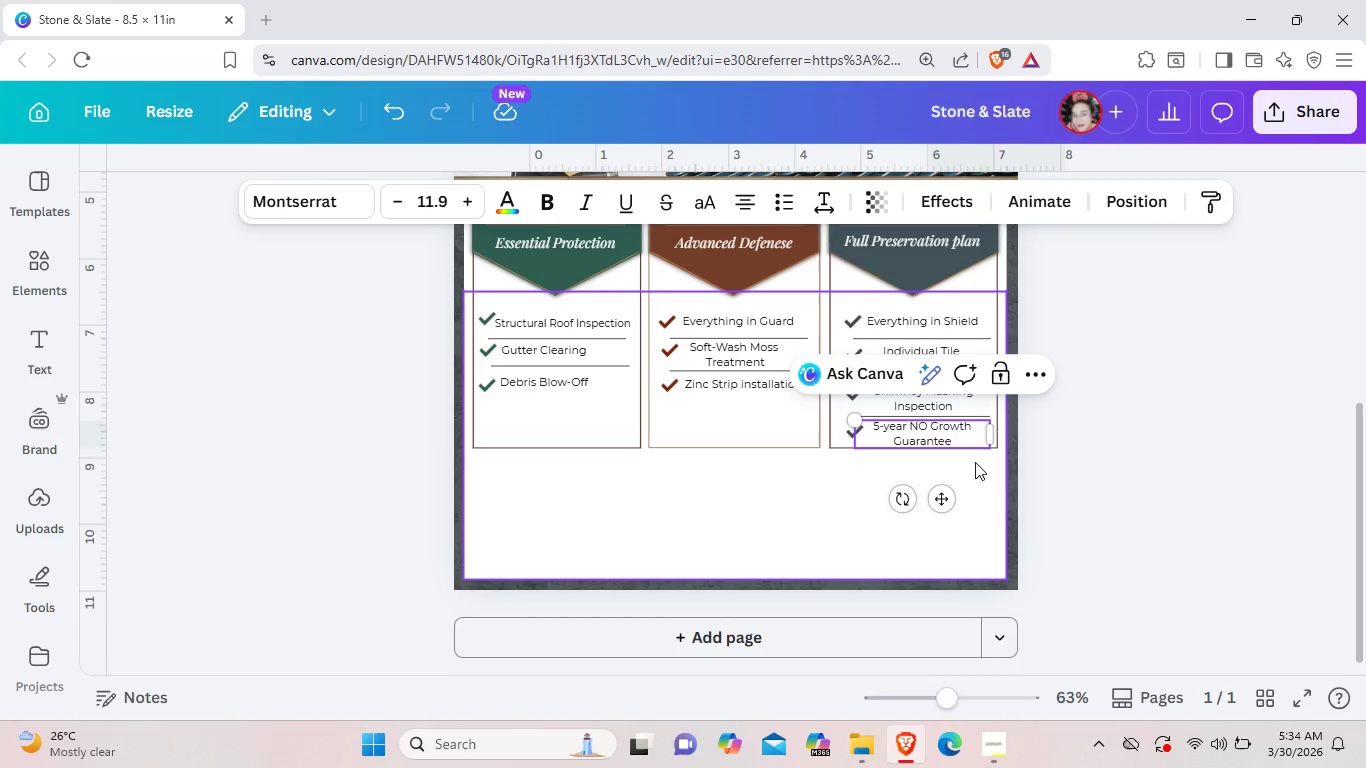 
wait(13.31)
 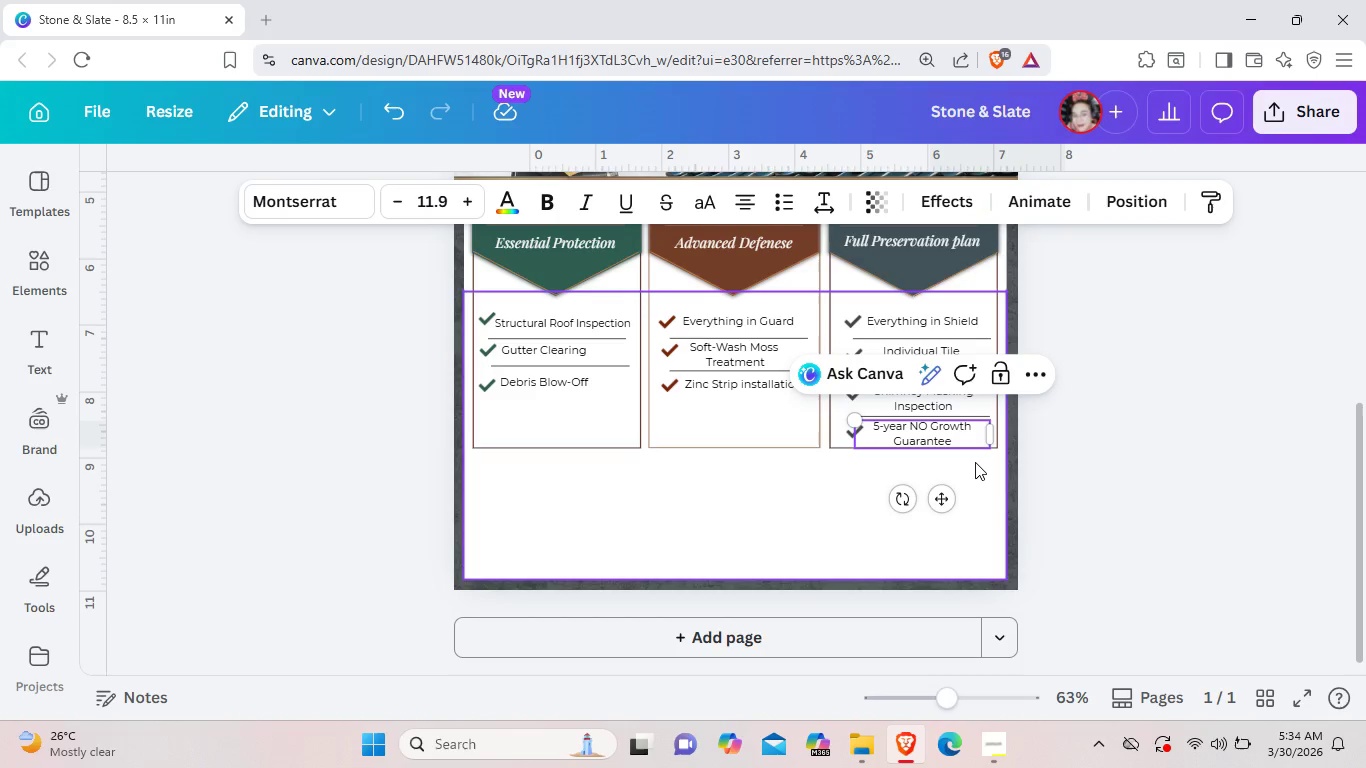 
left_click_drag(start_coordinate=[944, 503], to_coordinate=[945, 497])
 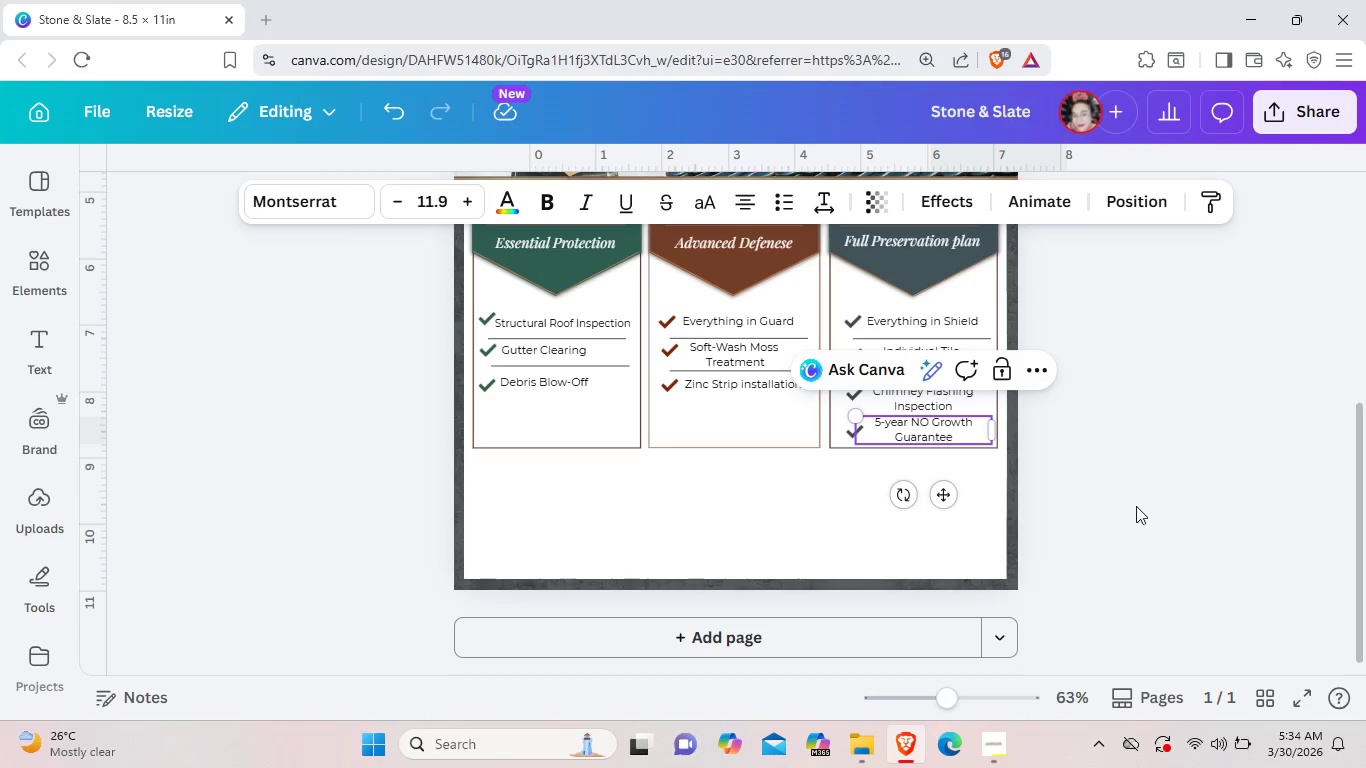 
left_click([1136, 506])
 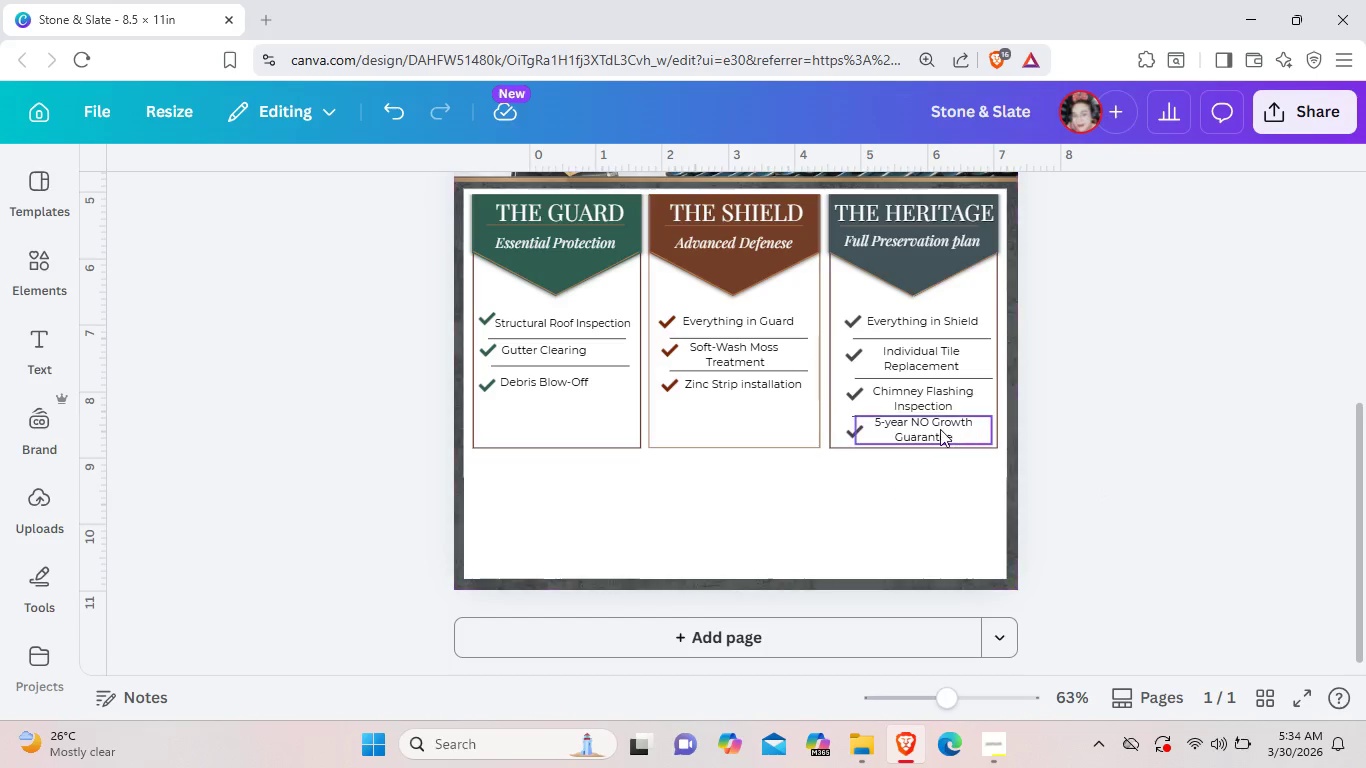 
left_click([940, 429])
 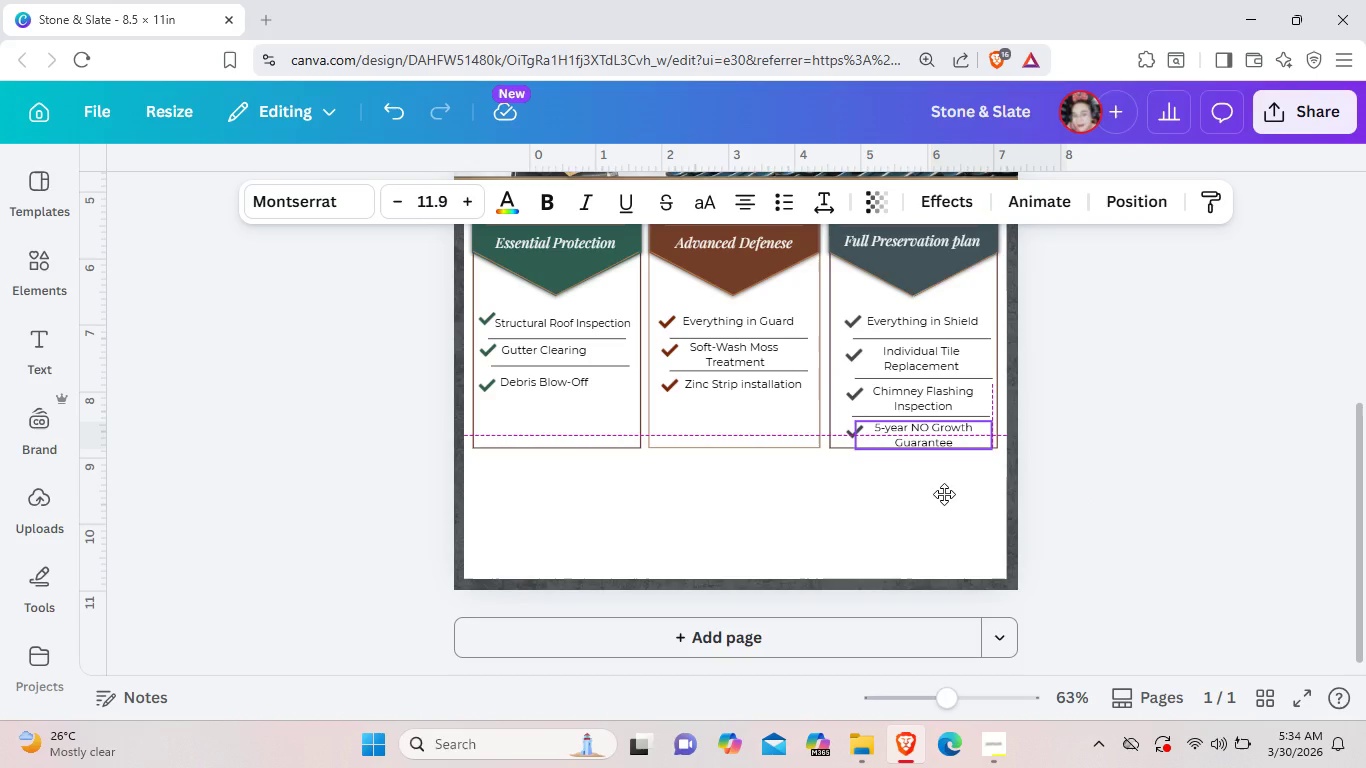 
left_click([1145, 475])
 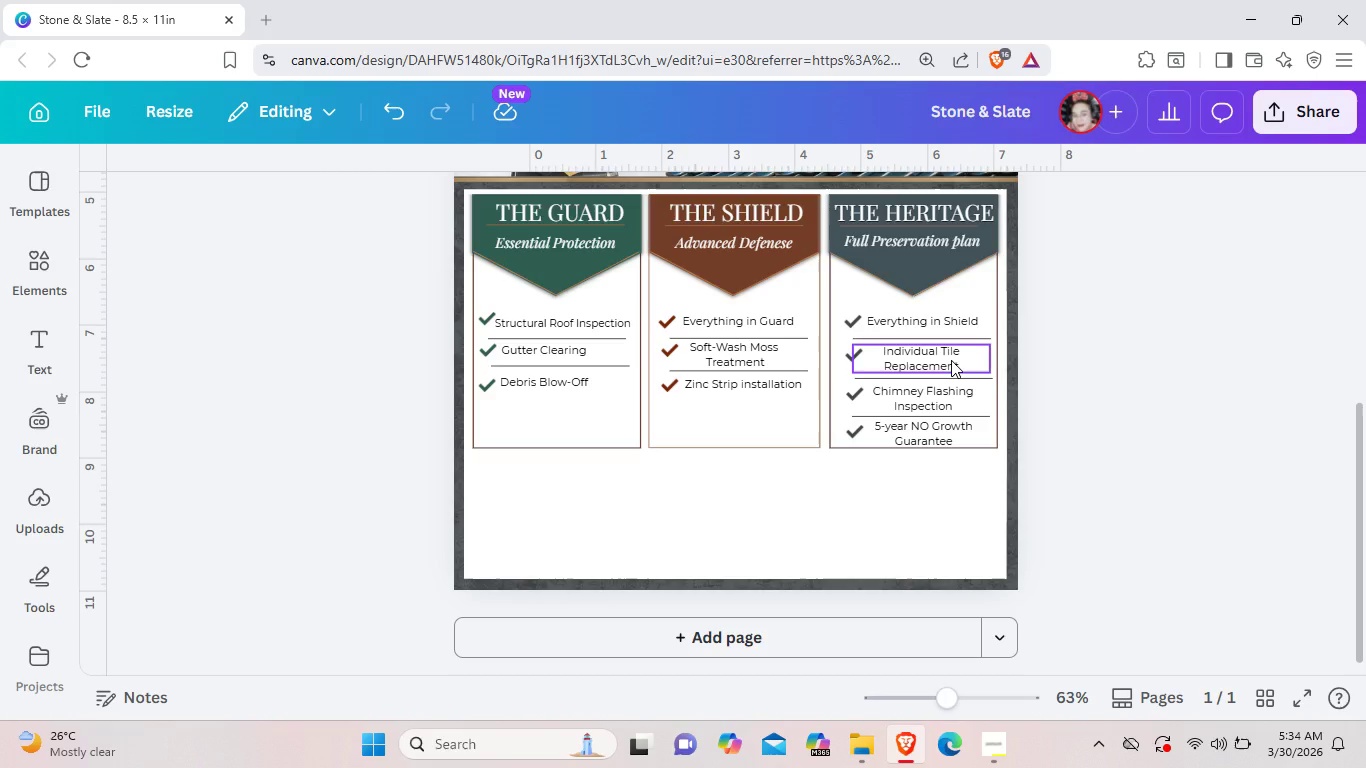 
wait(7.3)
 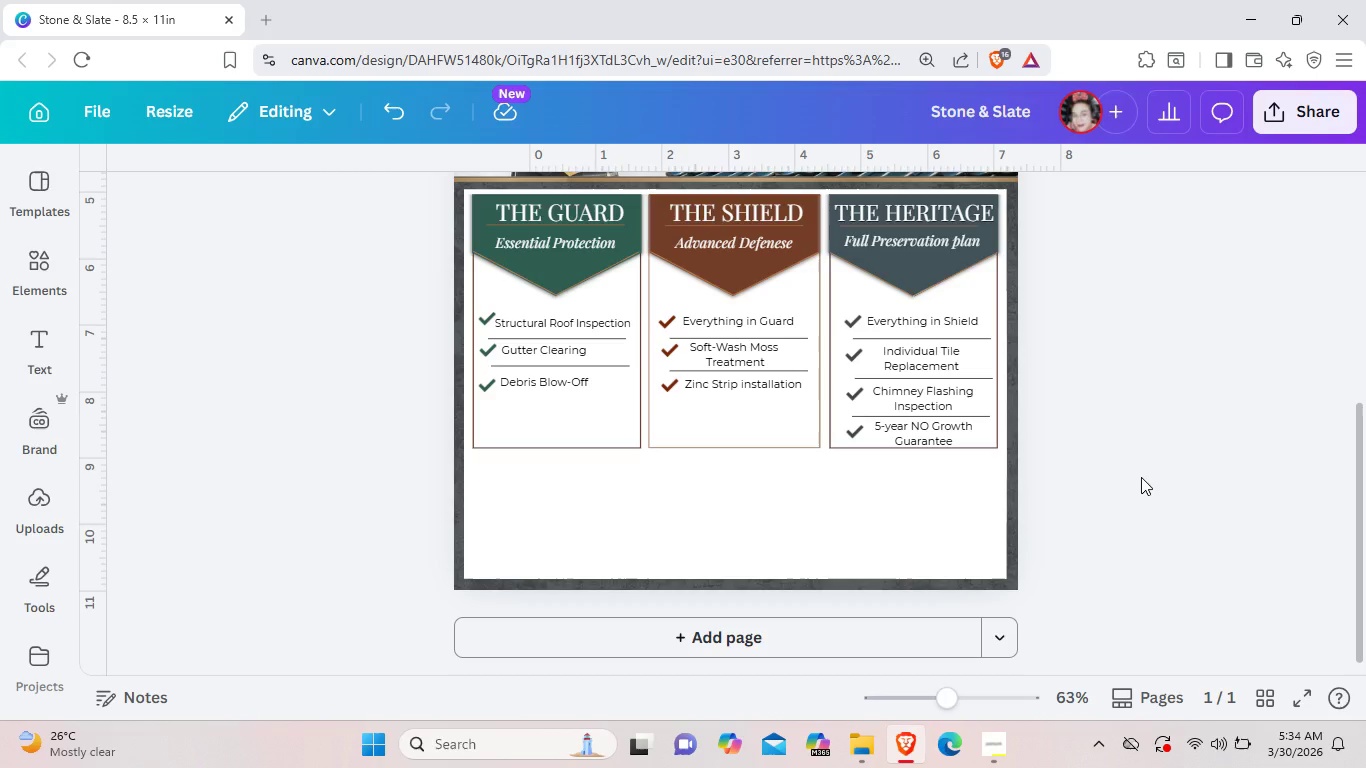 
left_click_drag(start_coordinate=[944, 378], to_coordinate=[944, 372])
 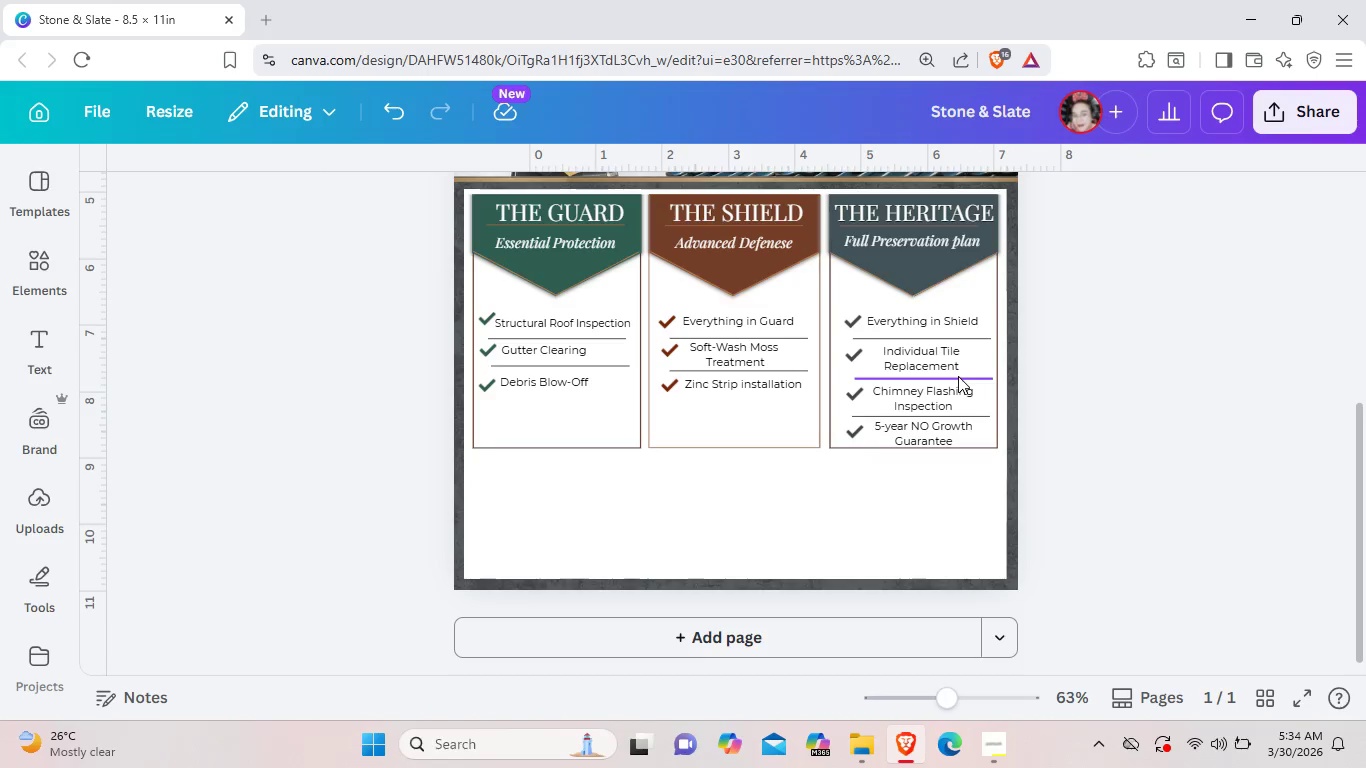 
key(ArrowUp)
 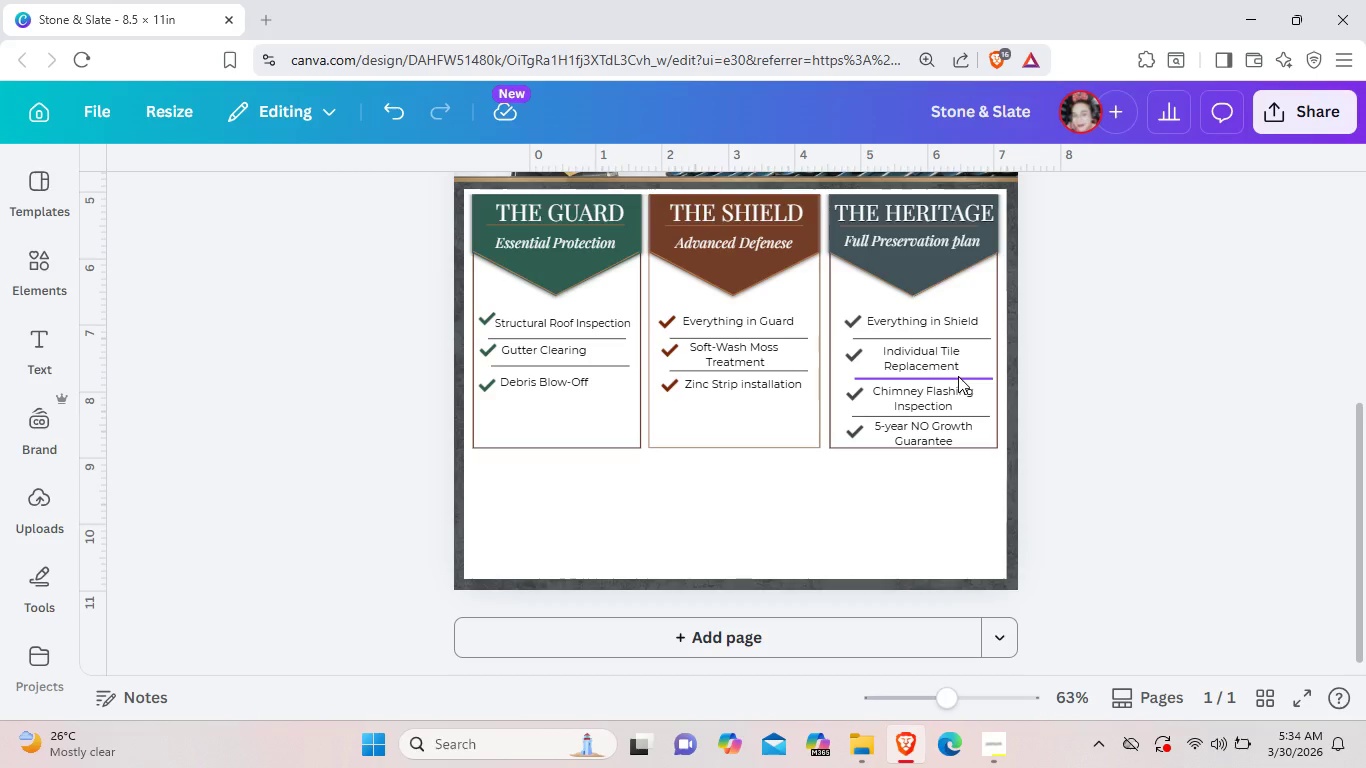 
key(ArrowUp)
 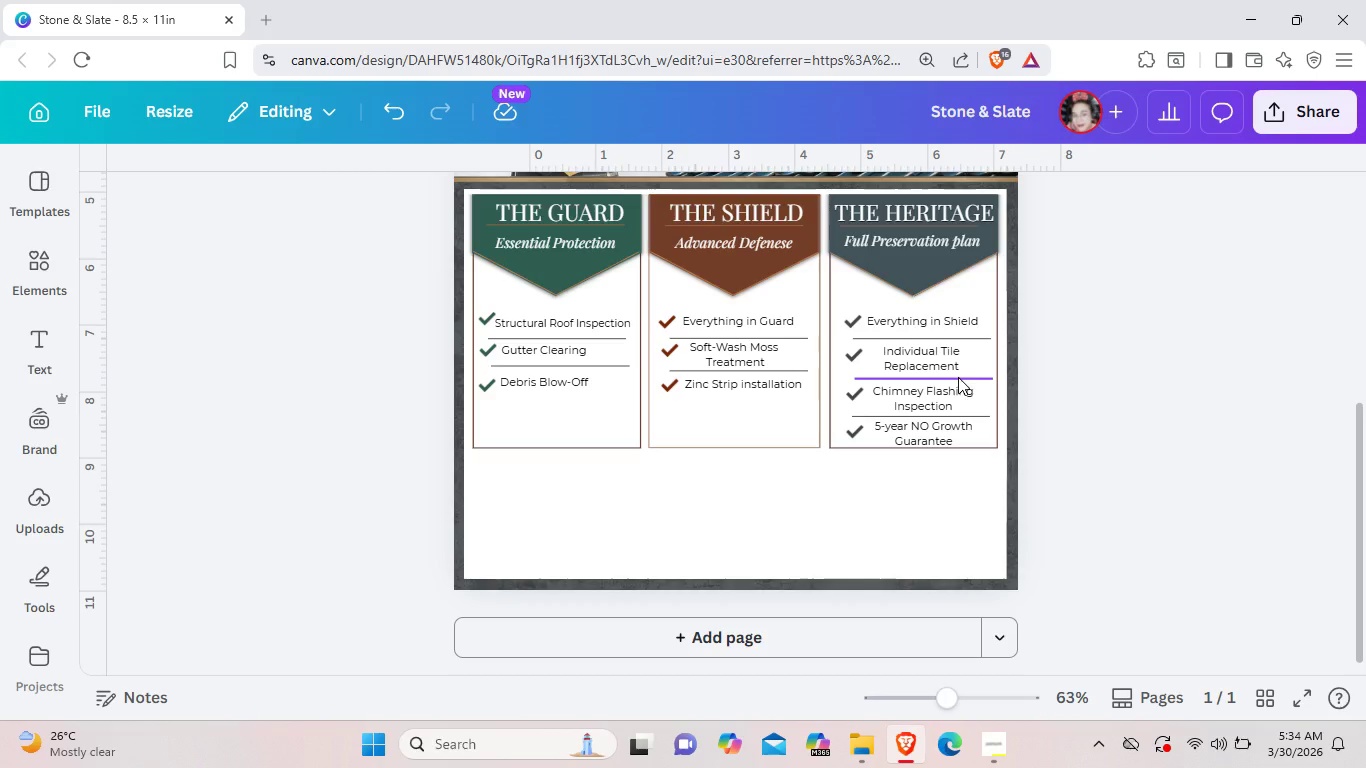 
key(ArrowUp)
 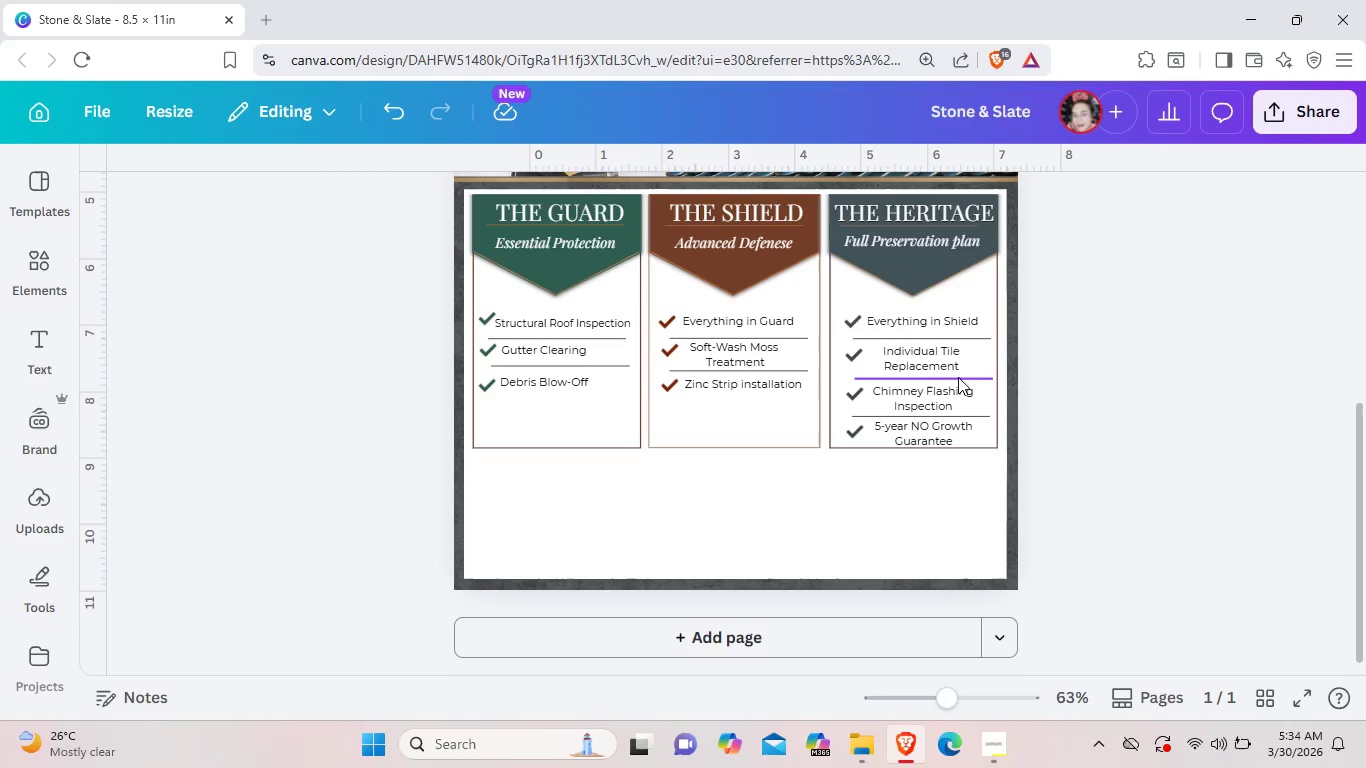 
left_click([958, 377])
 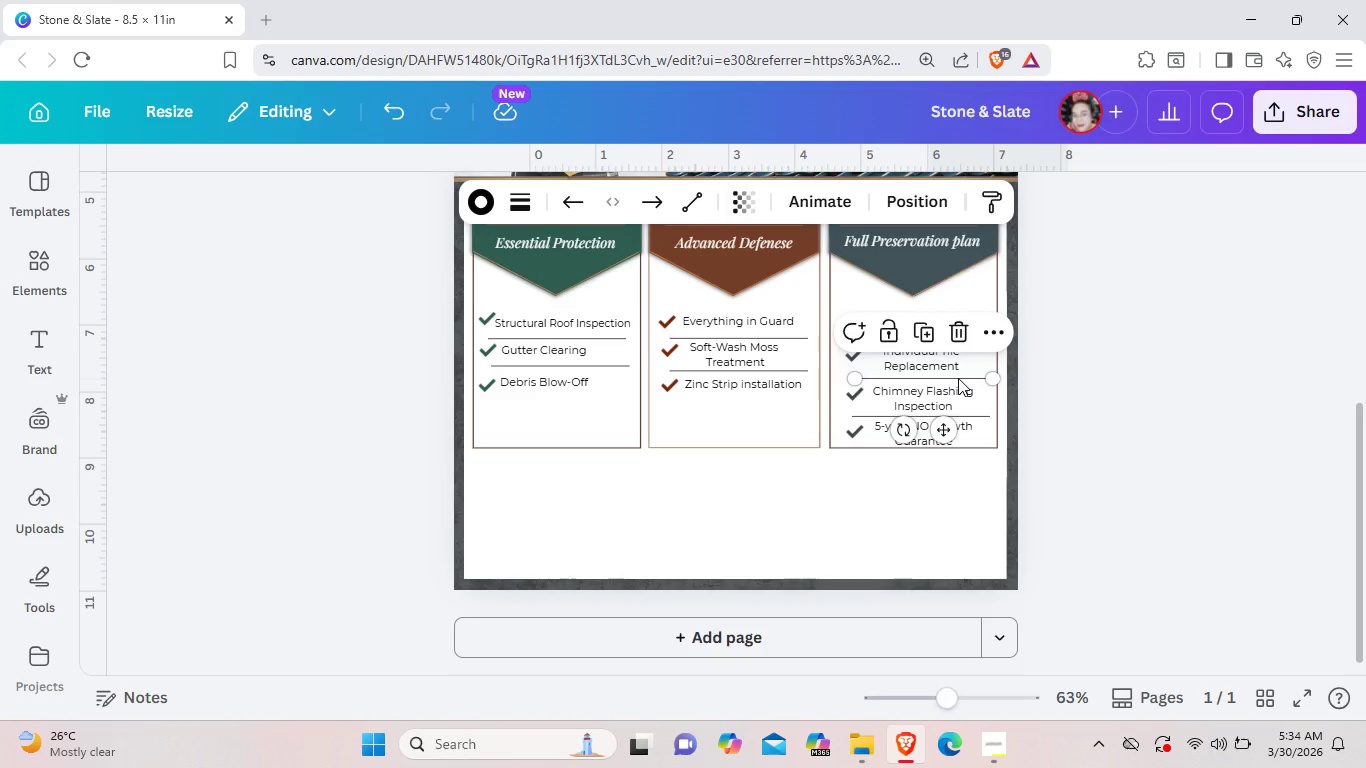 
key(ArrowUp)
 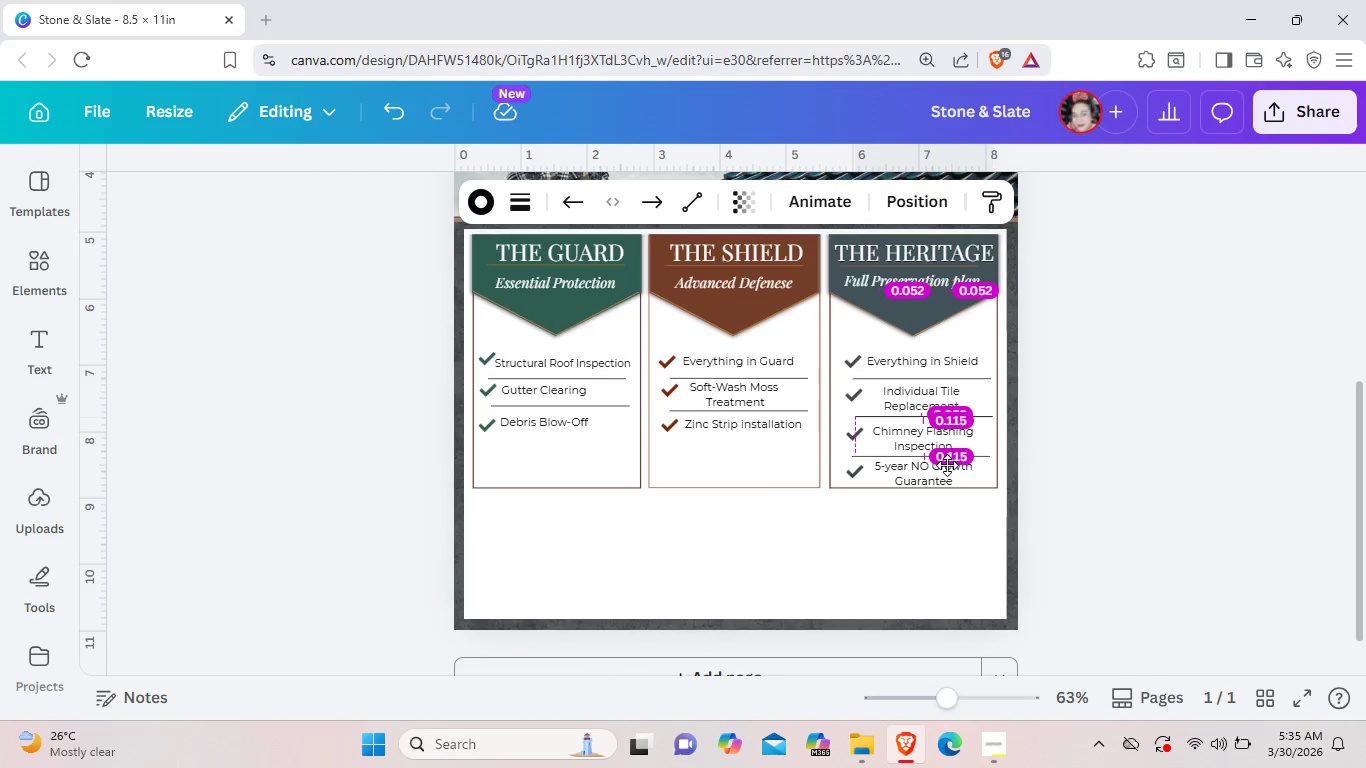 
left_click_drag(start_coordinate=[1135, 458], to_coordinate=[1140, 458])
 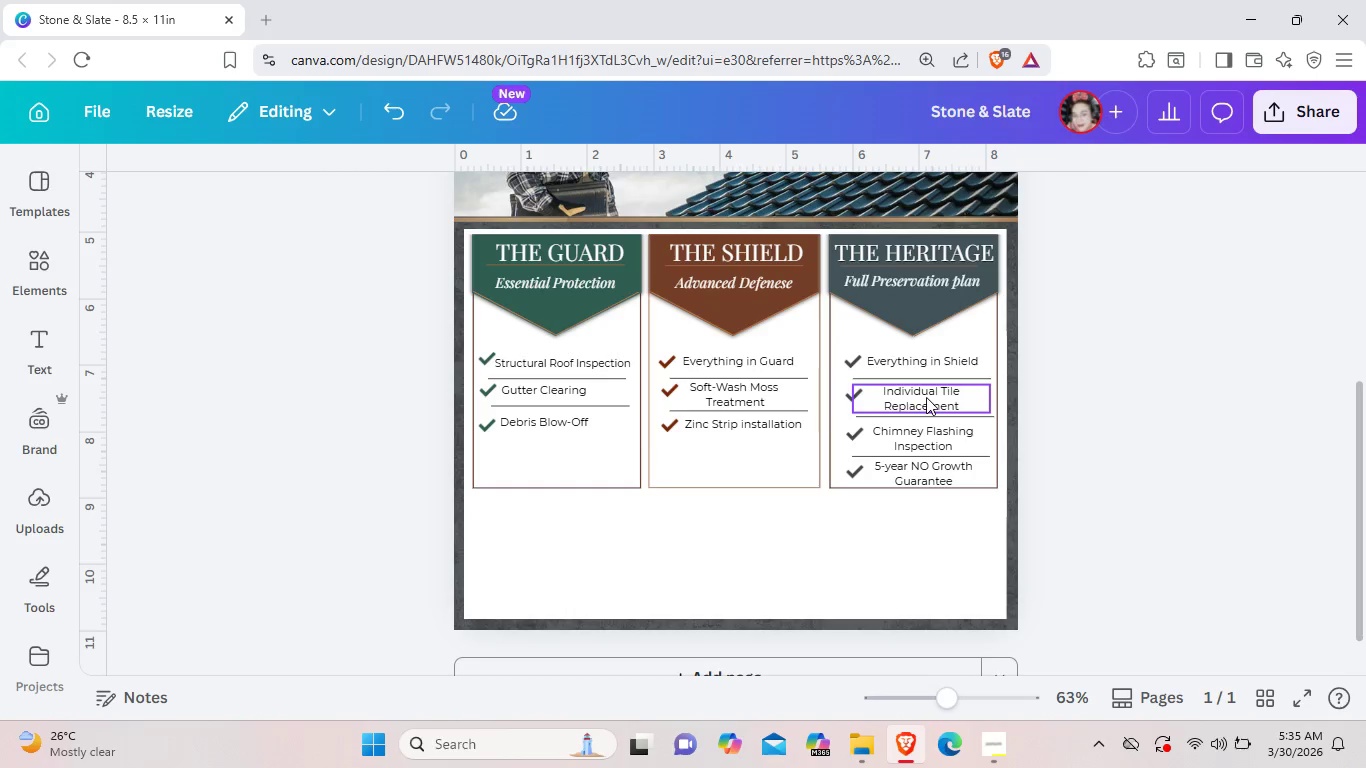 
left_click_drag(start_coordinate=[926, 397], to_coordinate=[925, 391])
 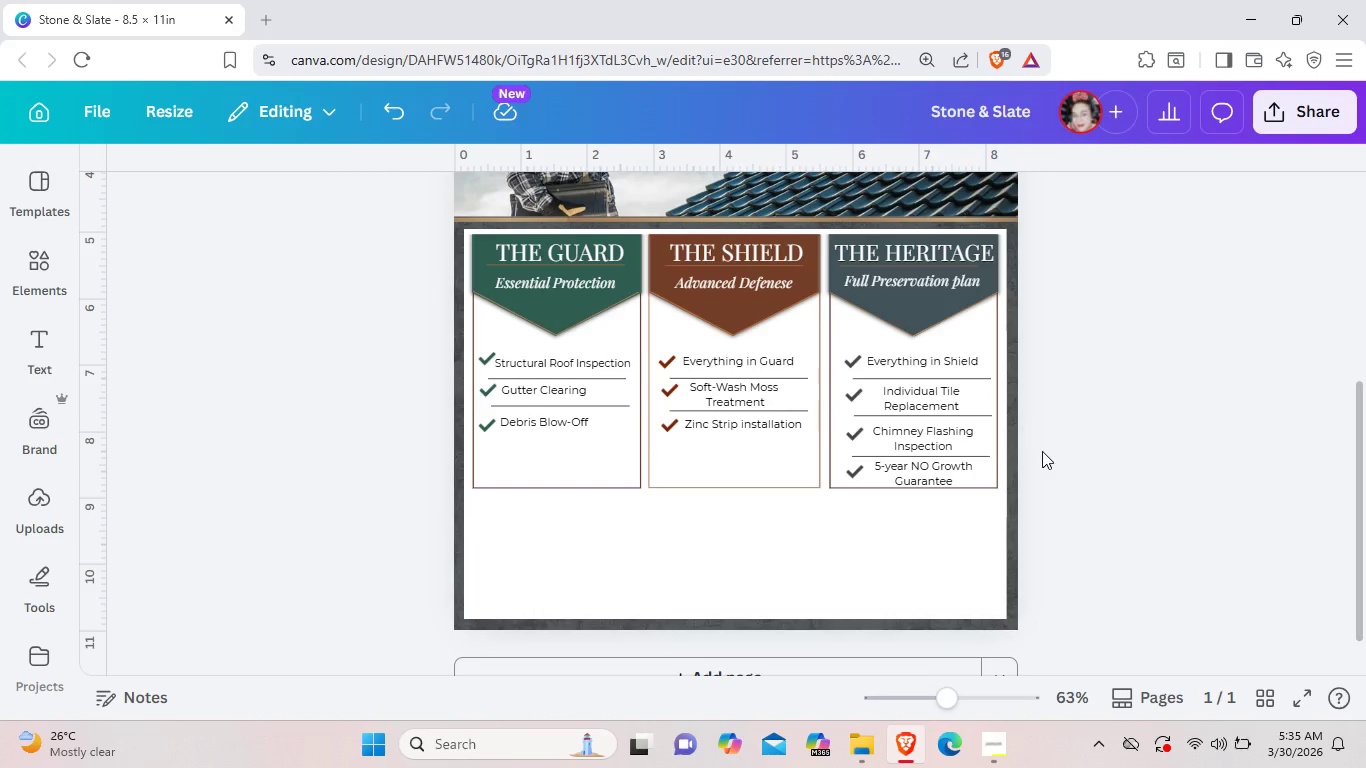 
wait(7.11)
 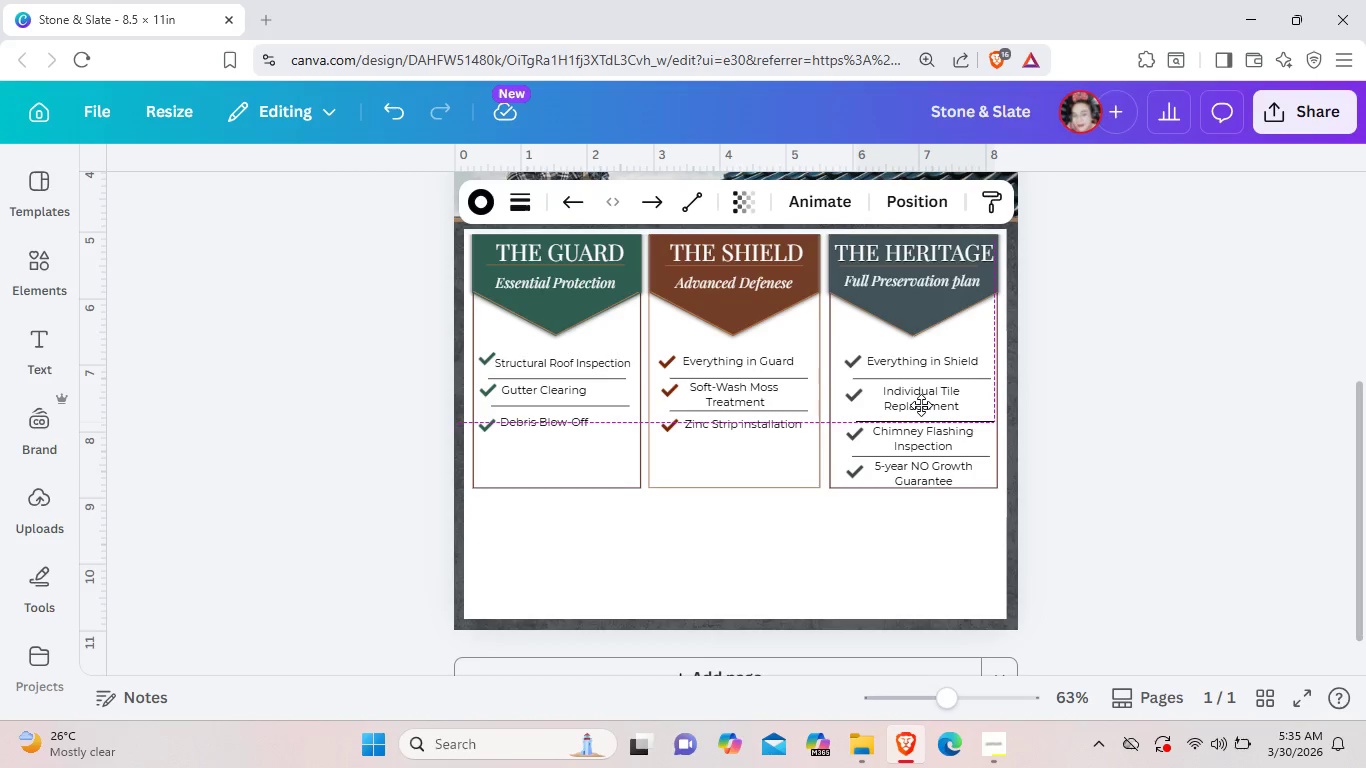 
left_click([944, 442])
 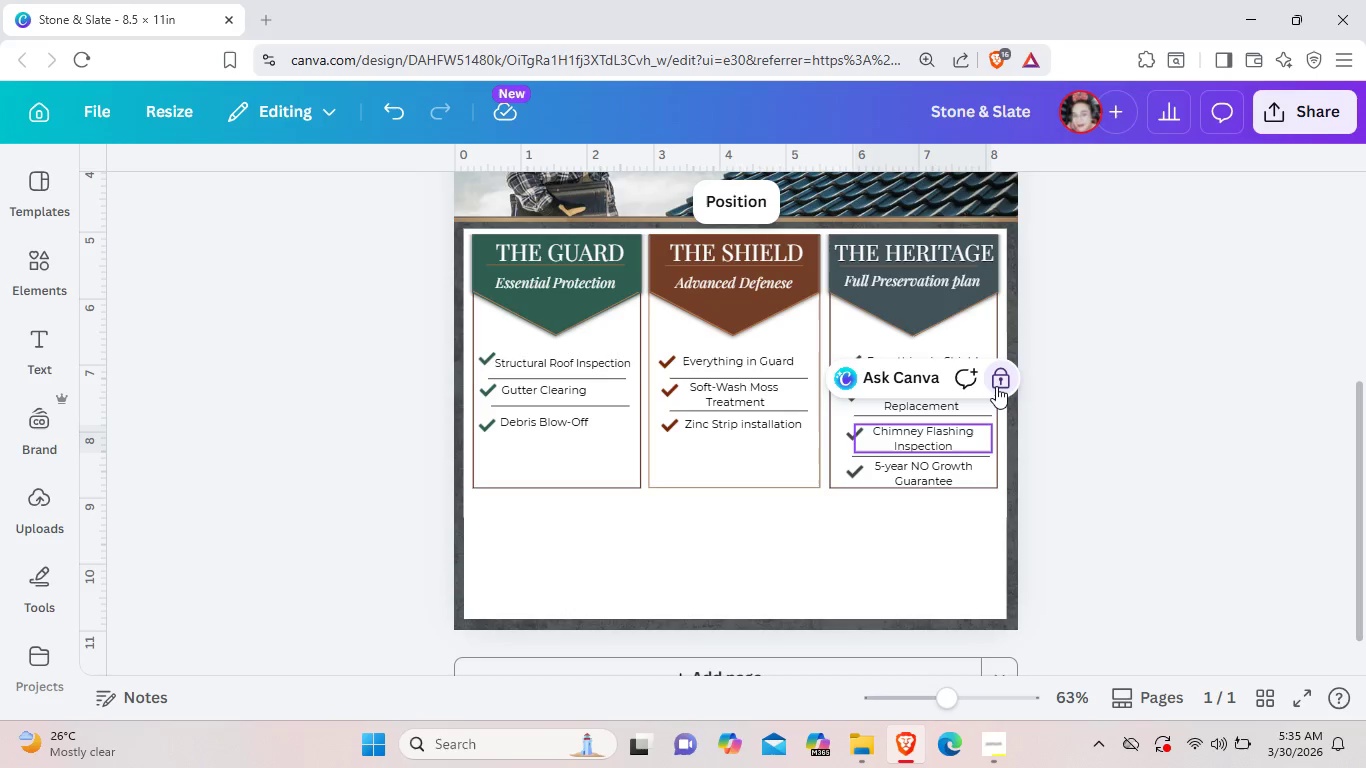 
left_click([996, 386])
 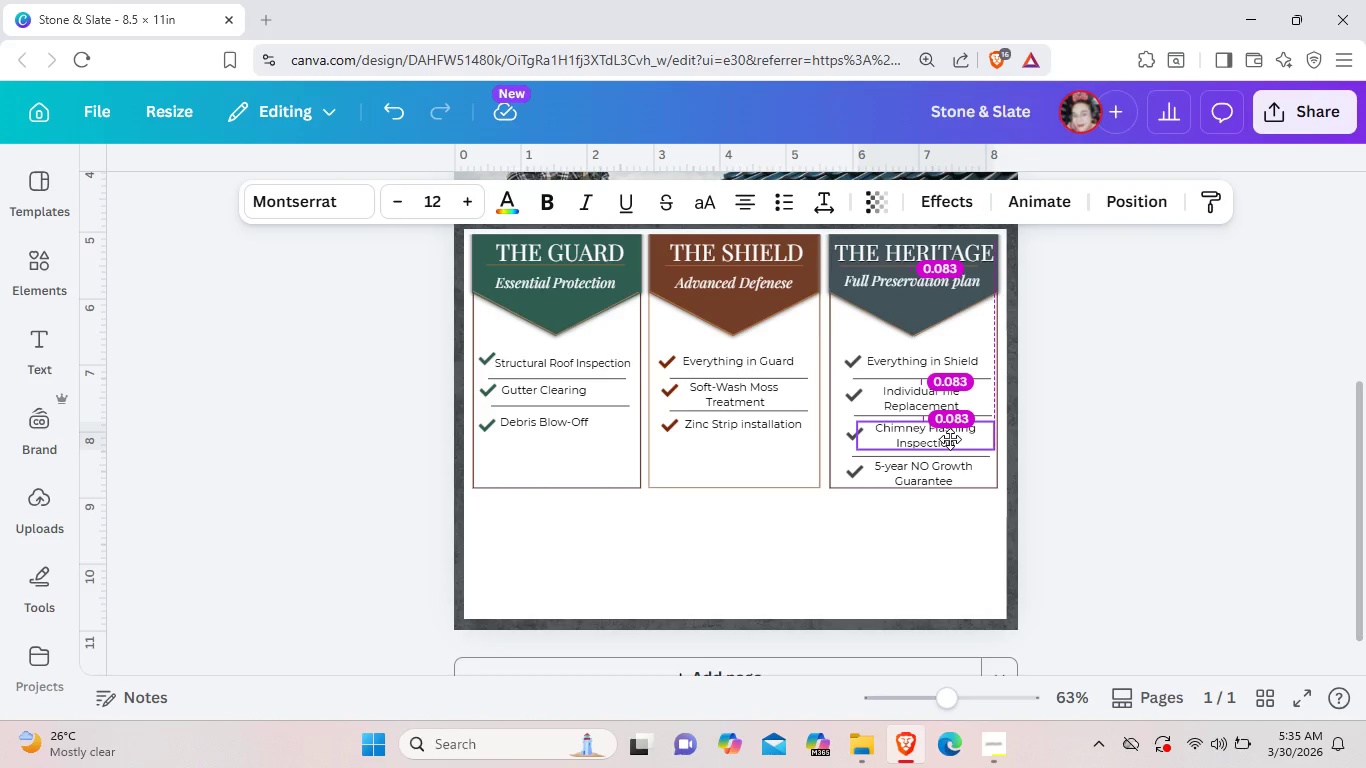 
left_click([1101, 442])
 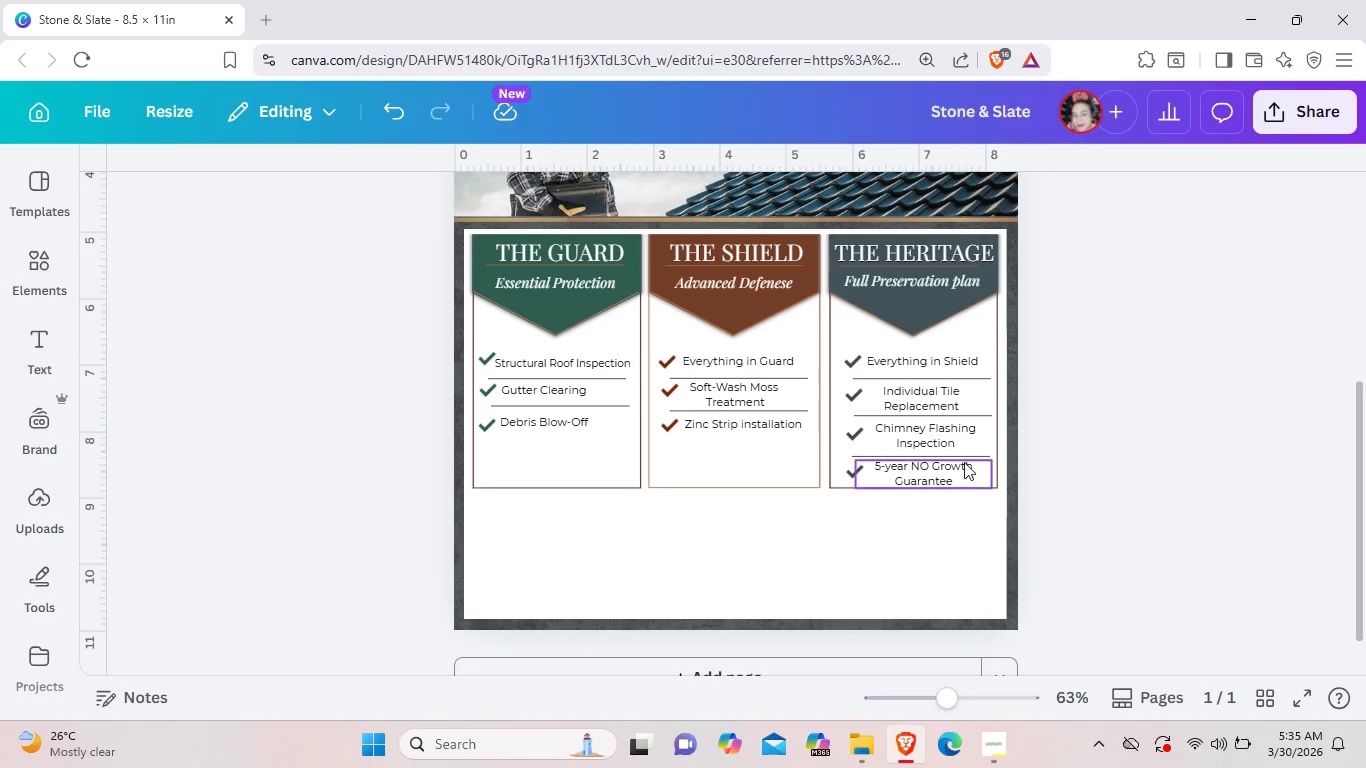 
mouse_move([950, 470])
 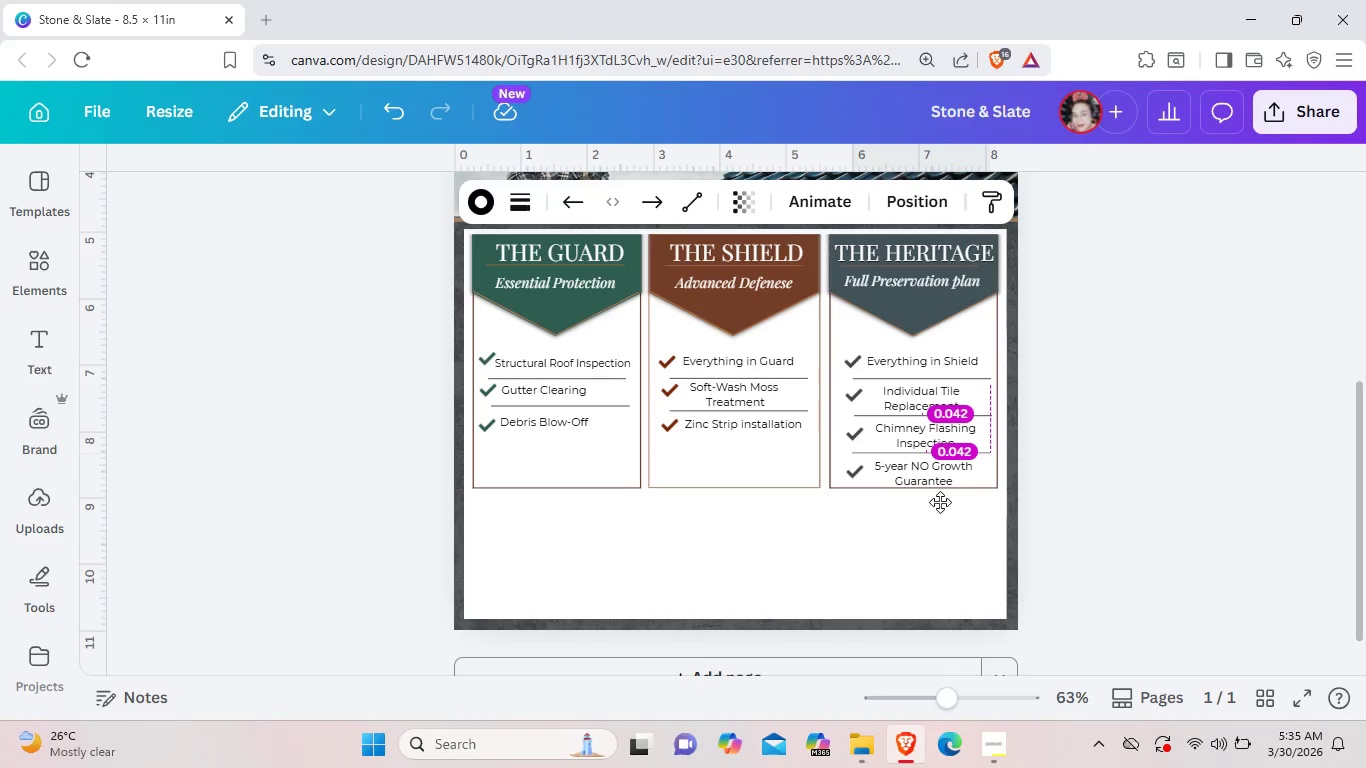 
mouse_move([980, 473])
 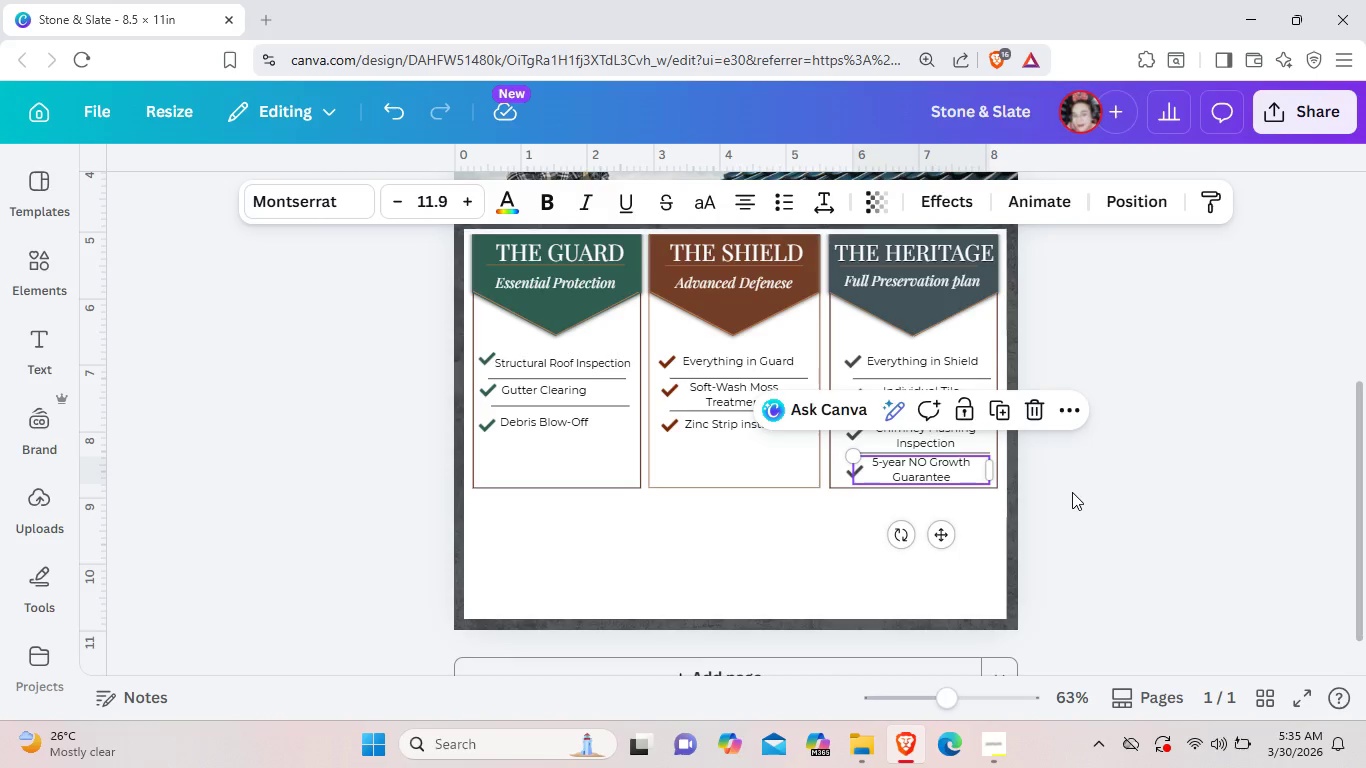 
left_click([1072, 492])
 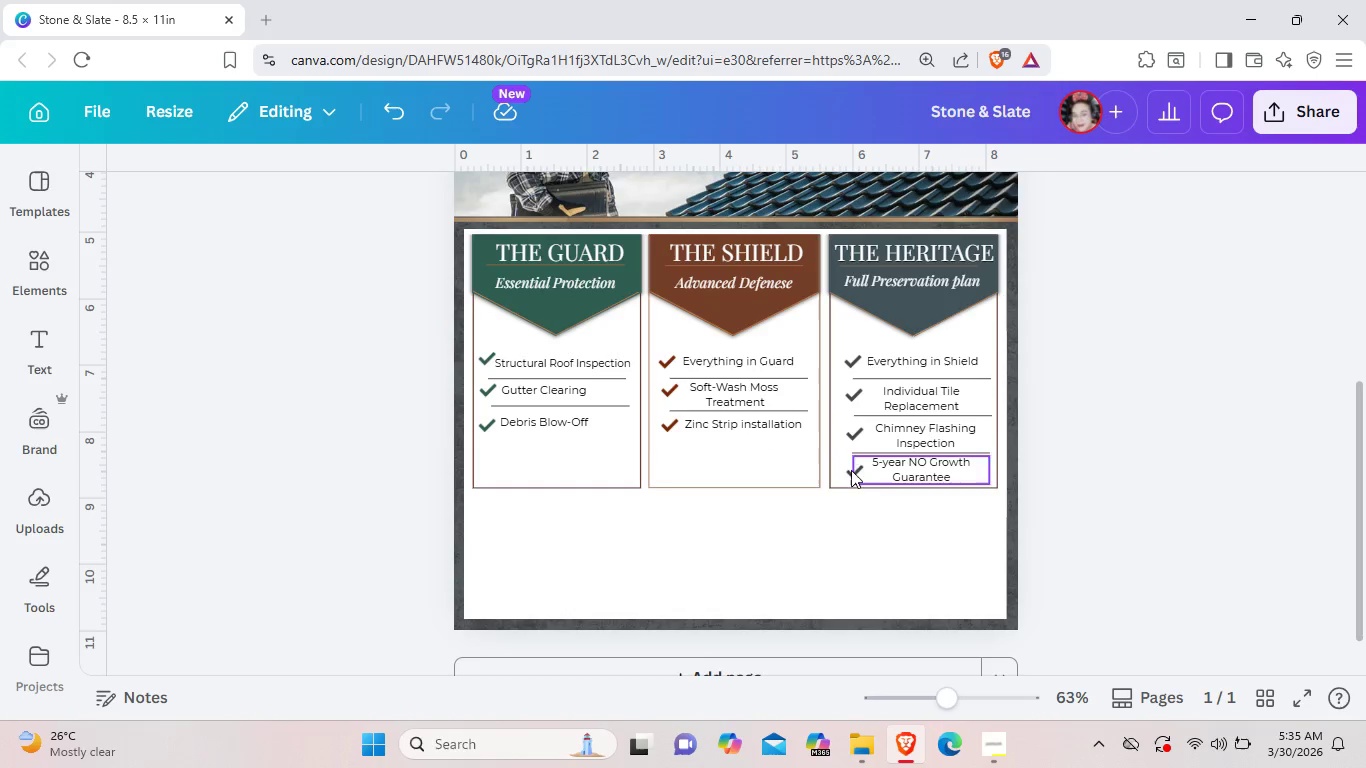 
left_click([847, 472])
 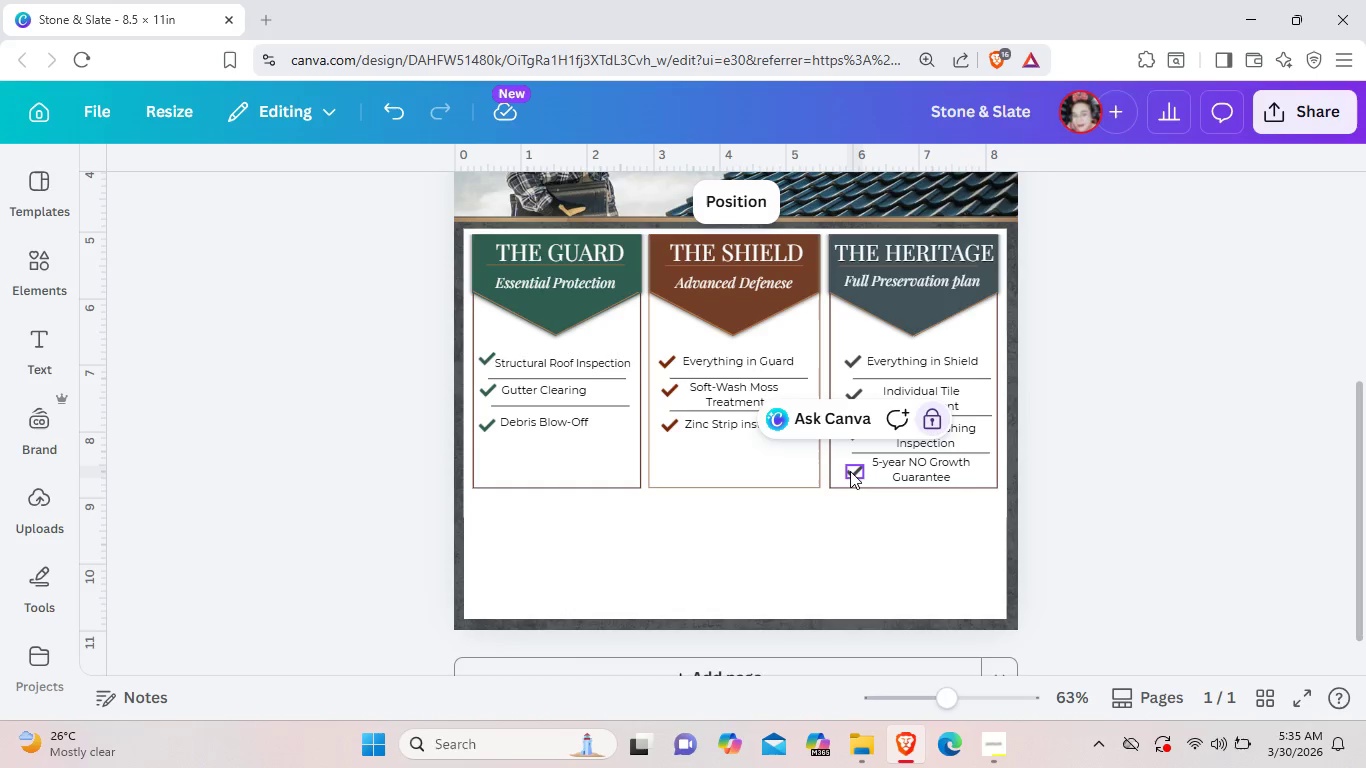 
left_click([849, 471])
 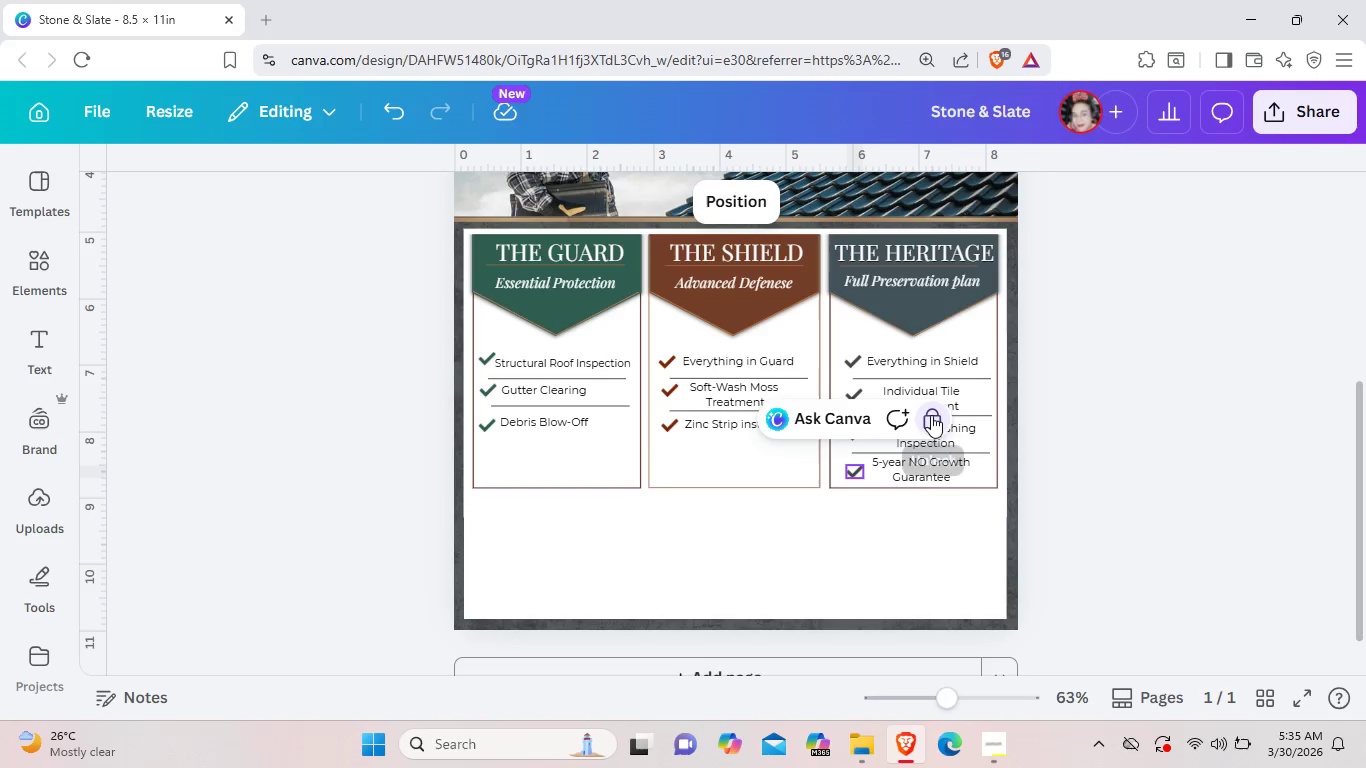 
left_click([931, 415])
 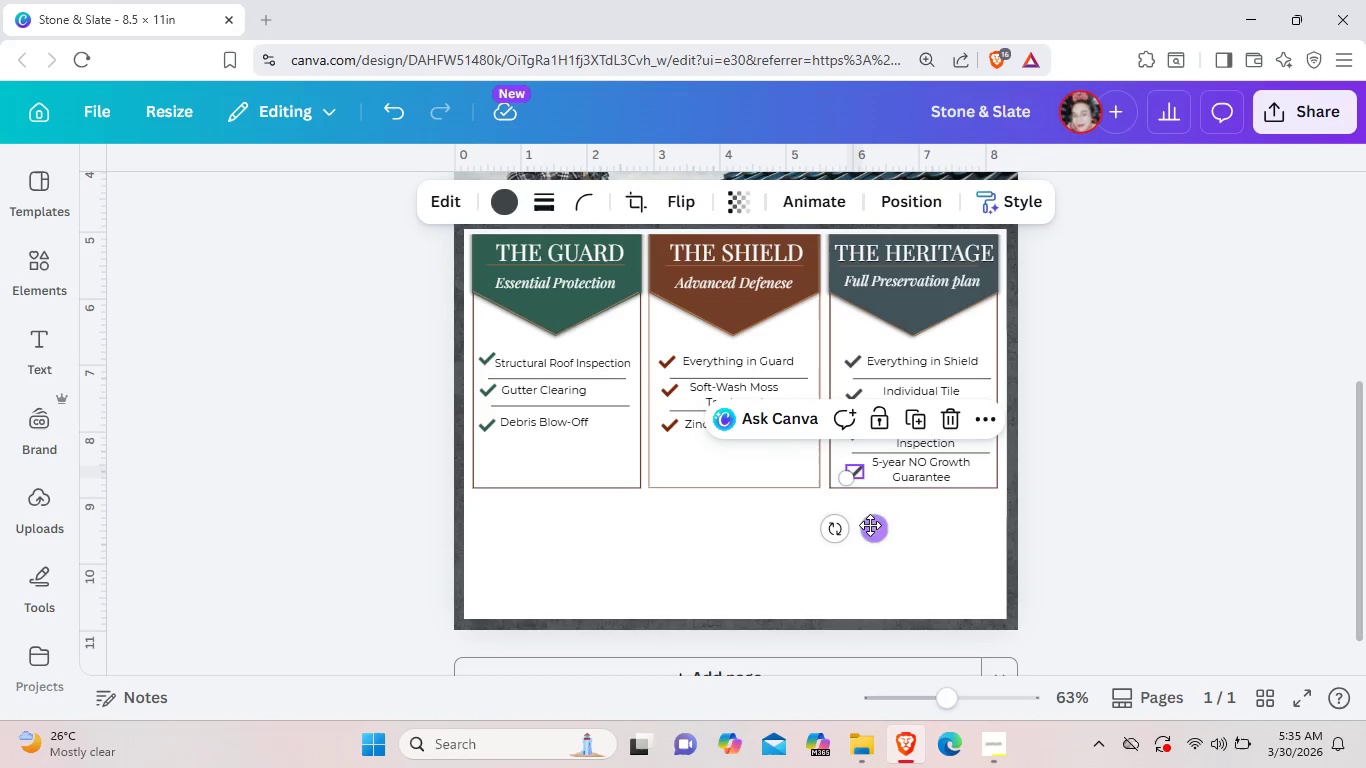 
left_click_drag(start_coordinate=[873, 531], to_coordinate=[872, 525])
 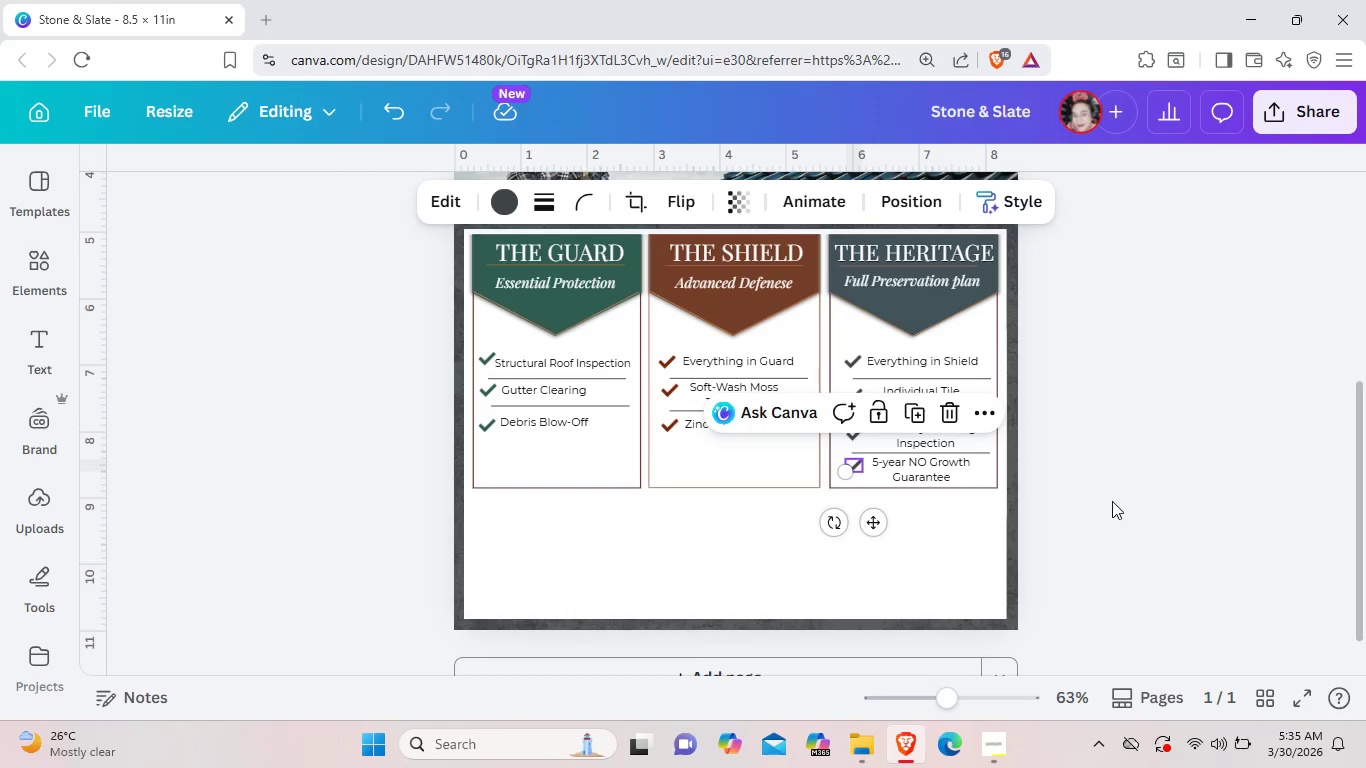 
left_click([1112, 501])
 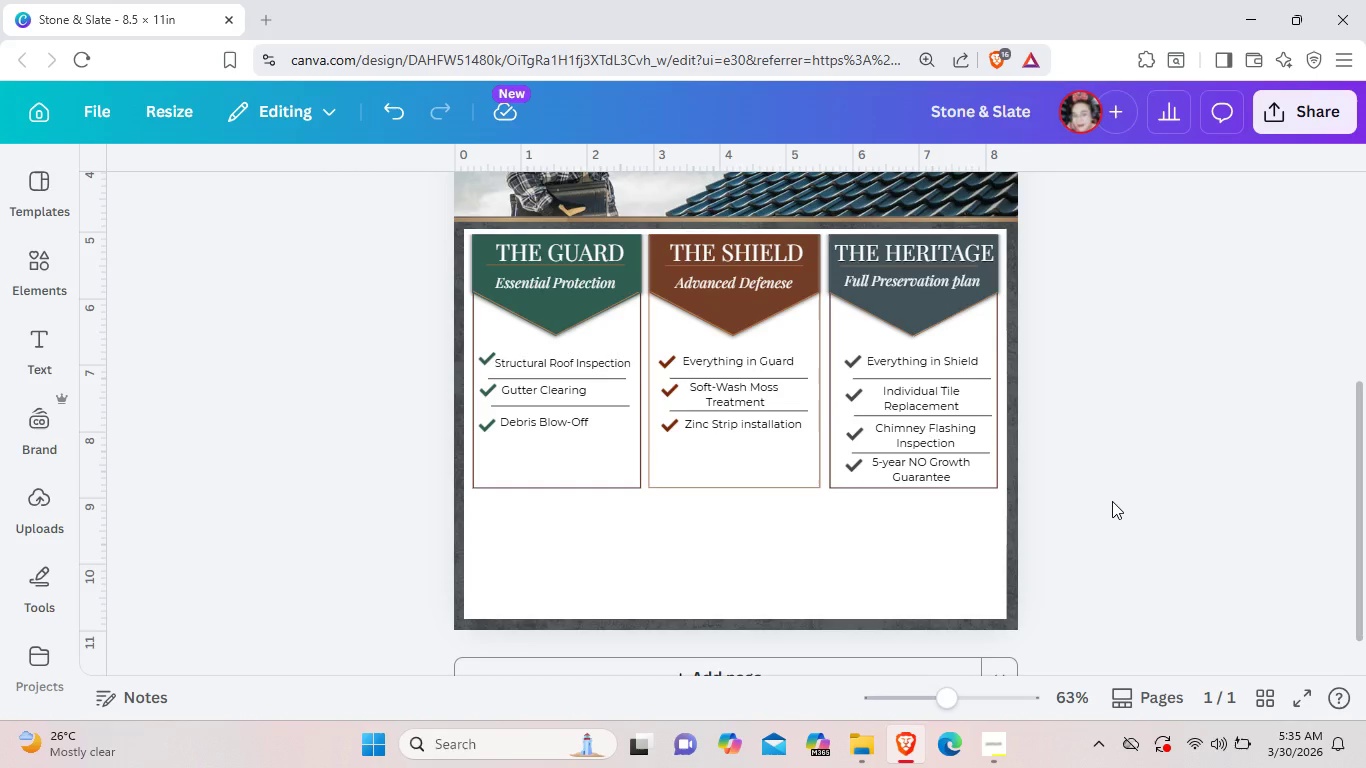 
left_click([1112, 501])
 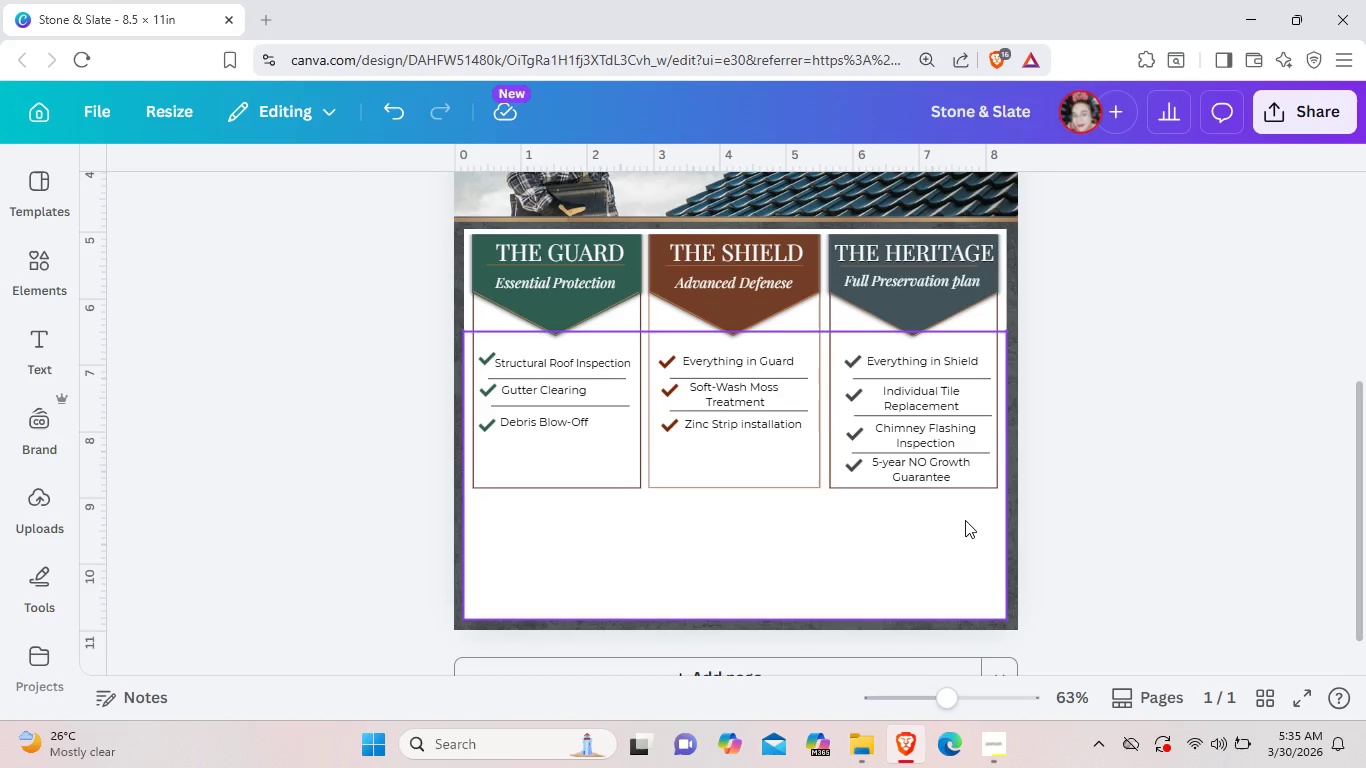 
left_click([965, 520])
 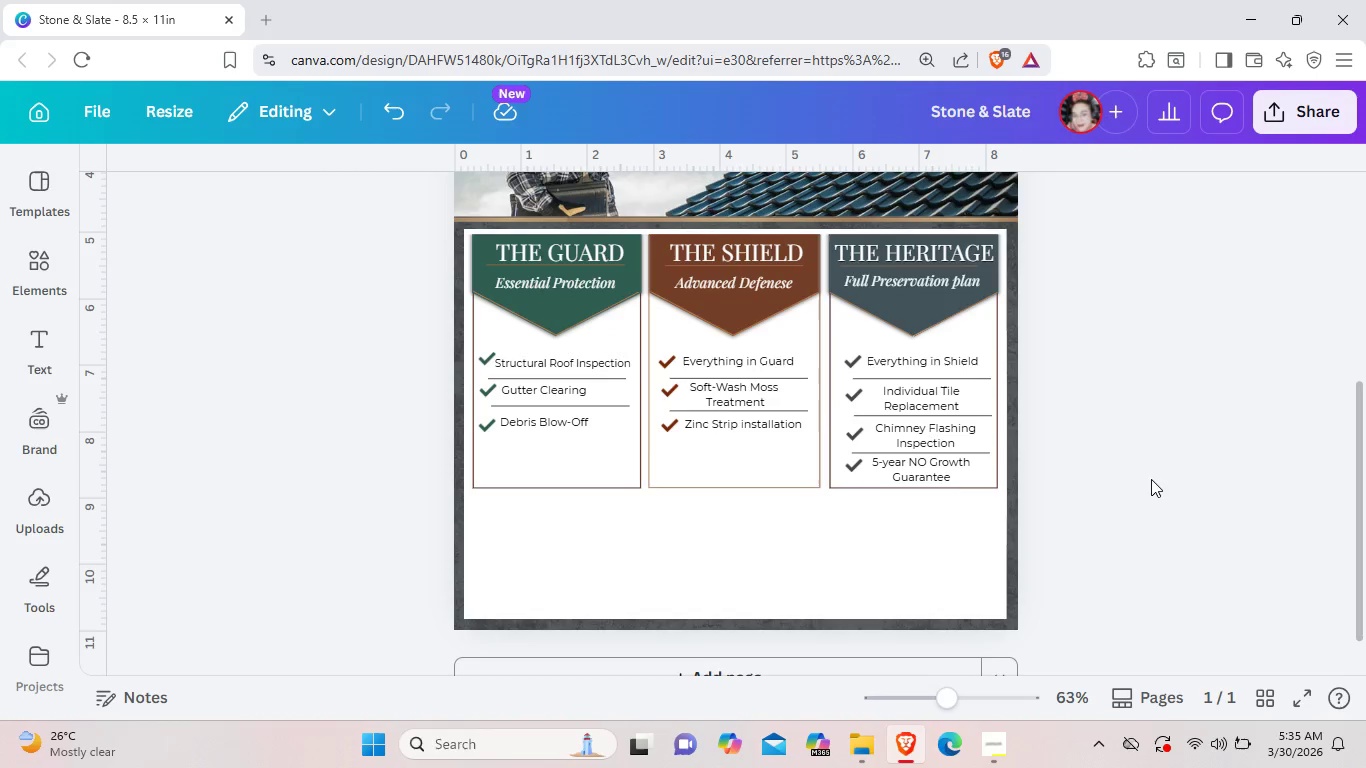 
left_click_drag(start_coordinate=[1151, 479], to_coordinate=[851, 350])
 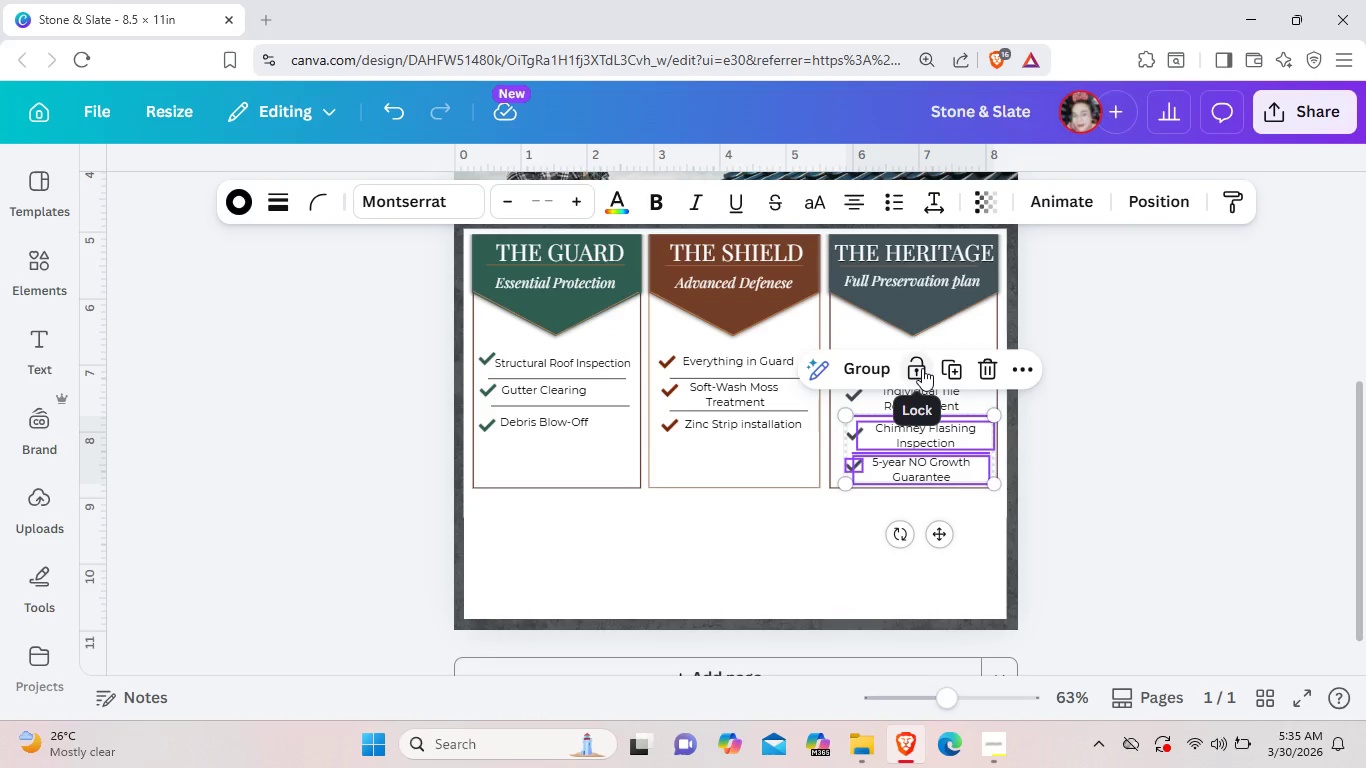 
left_click([922, 368])
 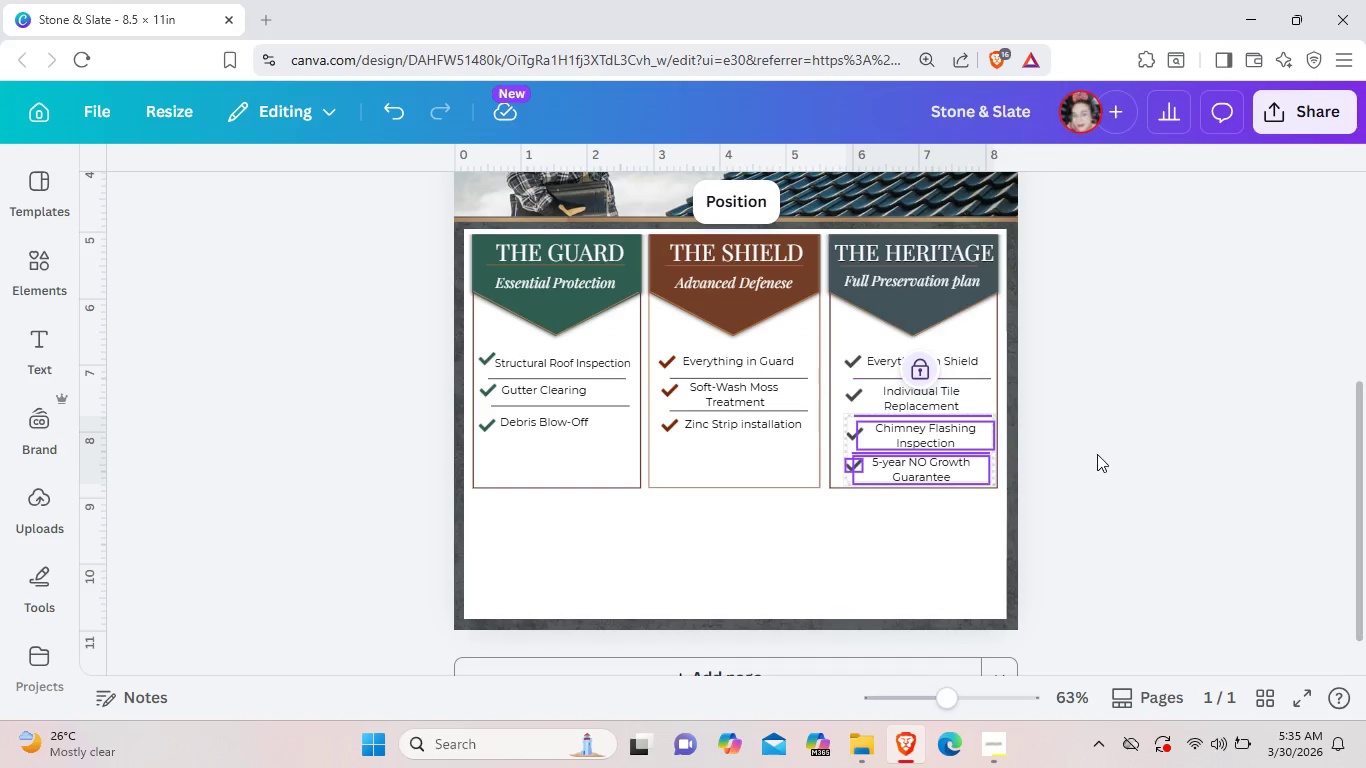 
left_click([1097, 455])
 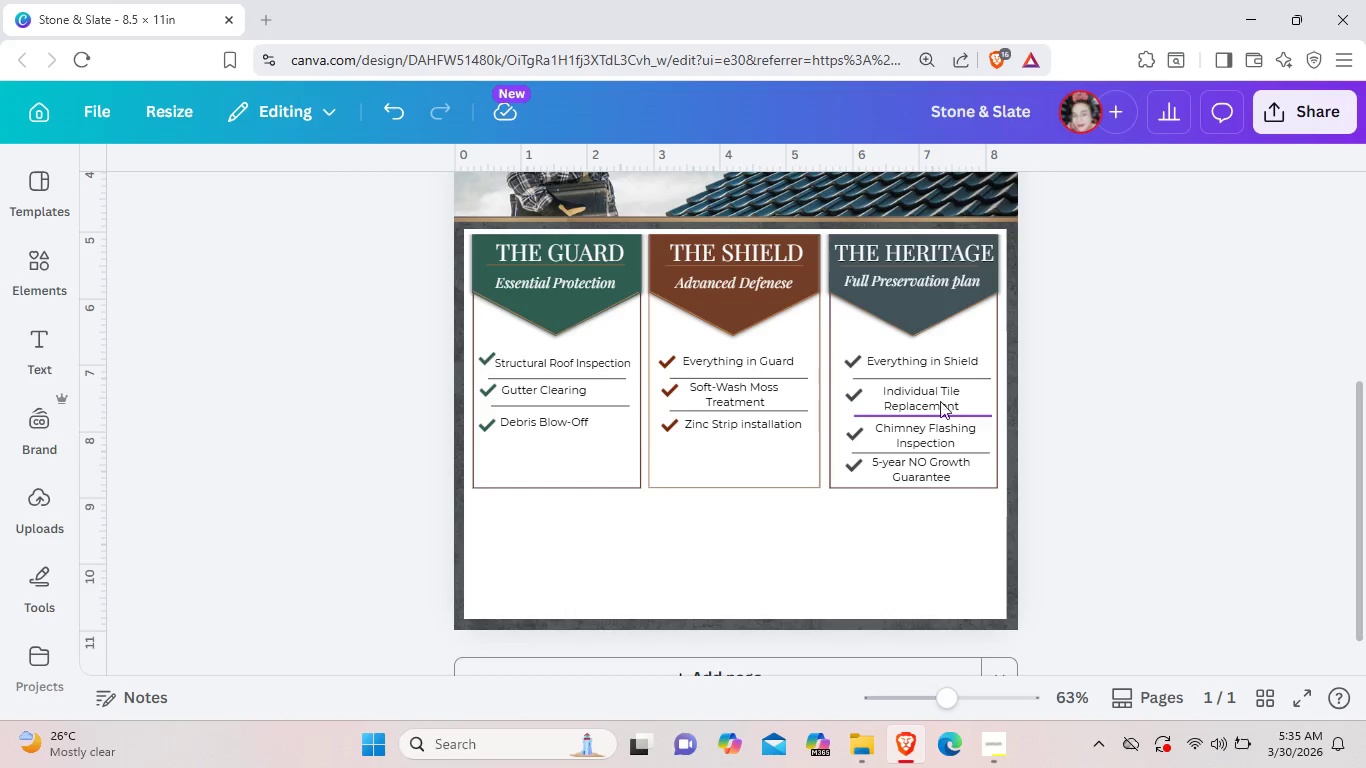 
left_click([930, 395])
 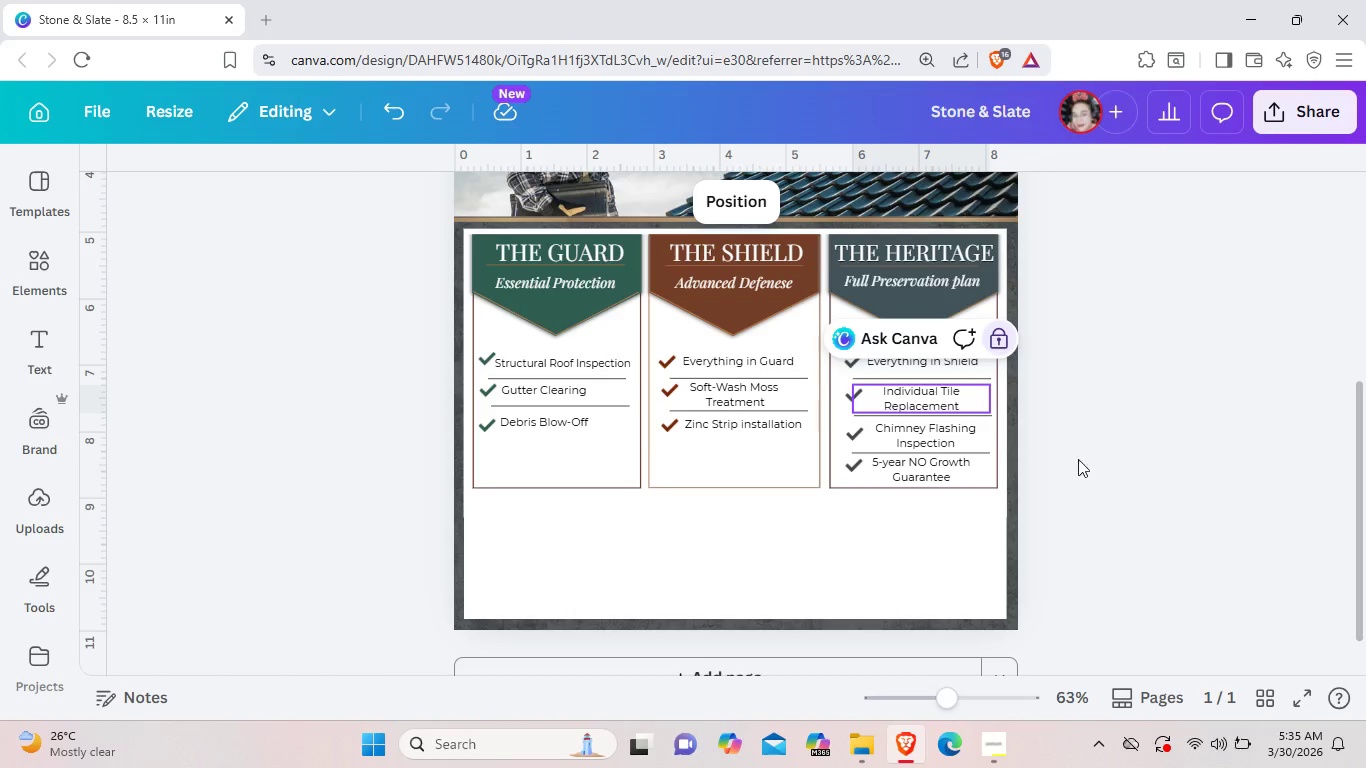 
left_click([1105, 474])
 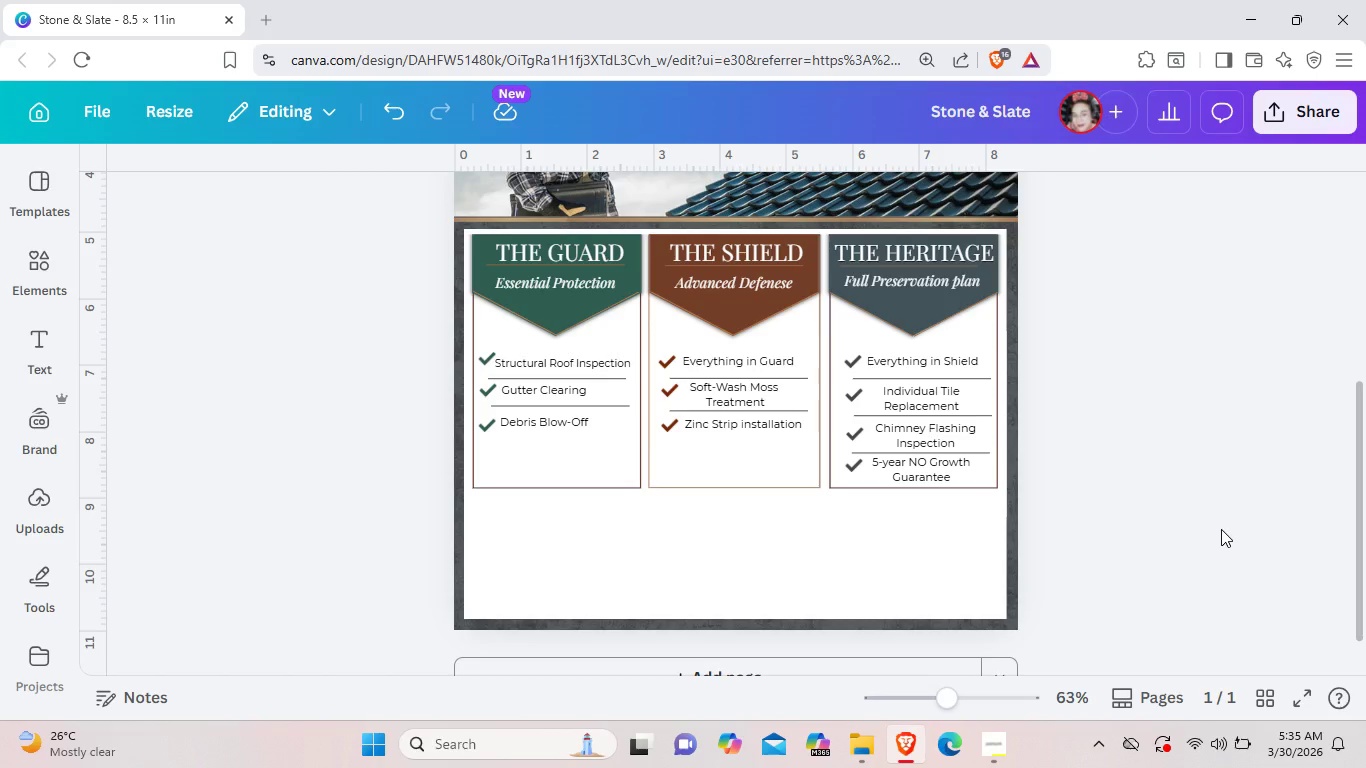 
wait(14.69)
 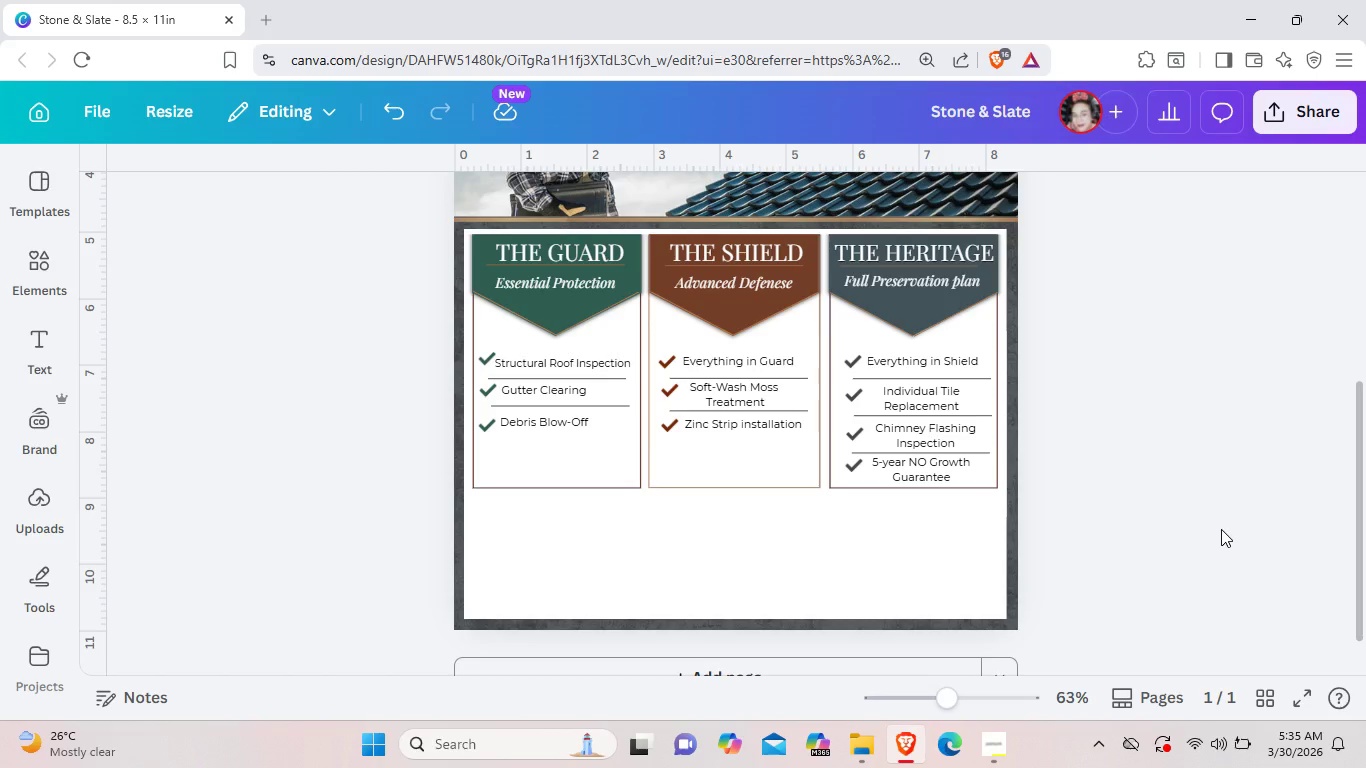 
left_click([885, 559])
 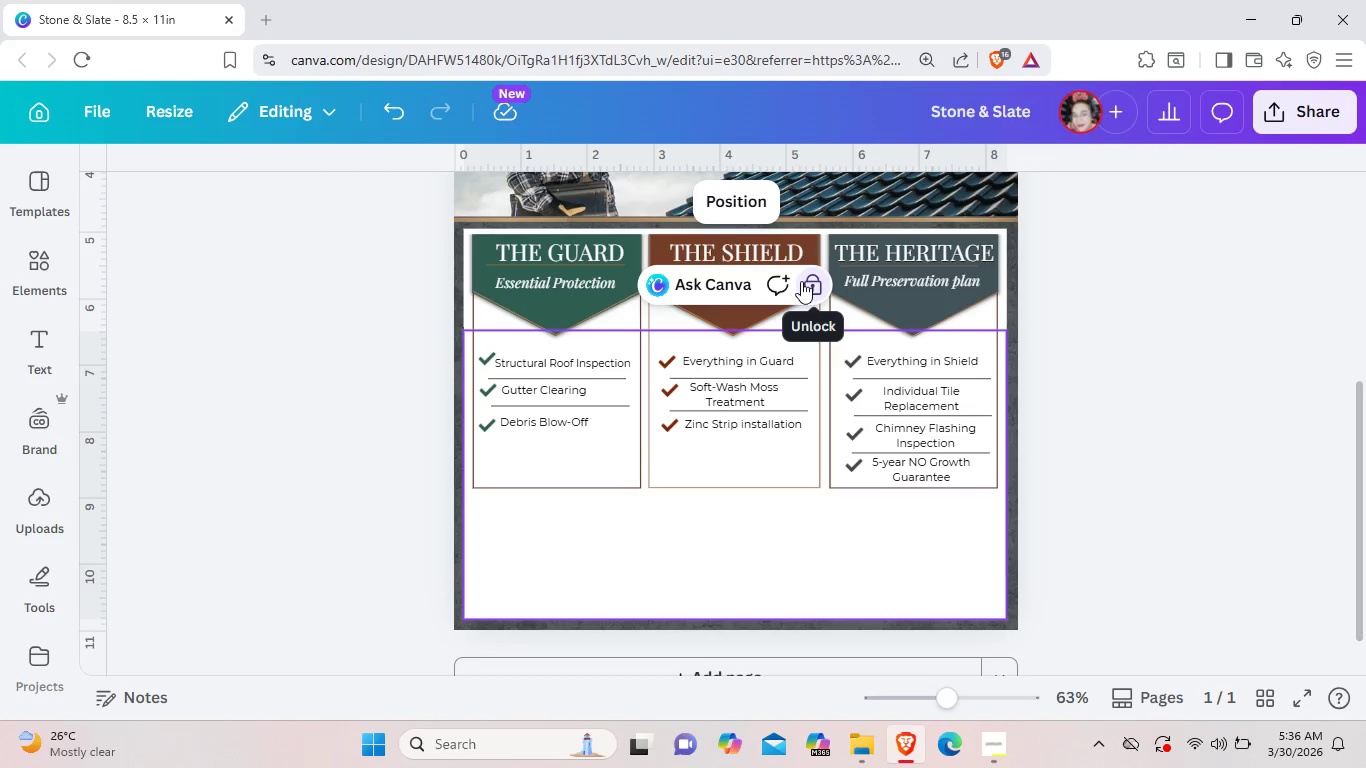 
left_click([802, 284])
 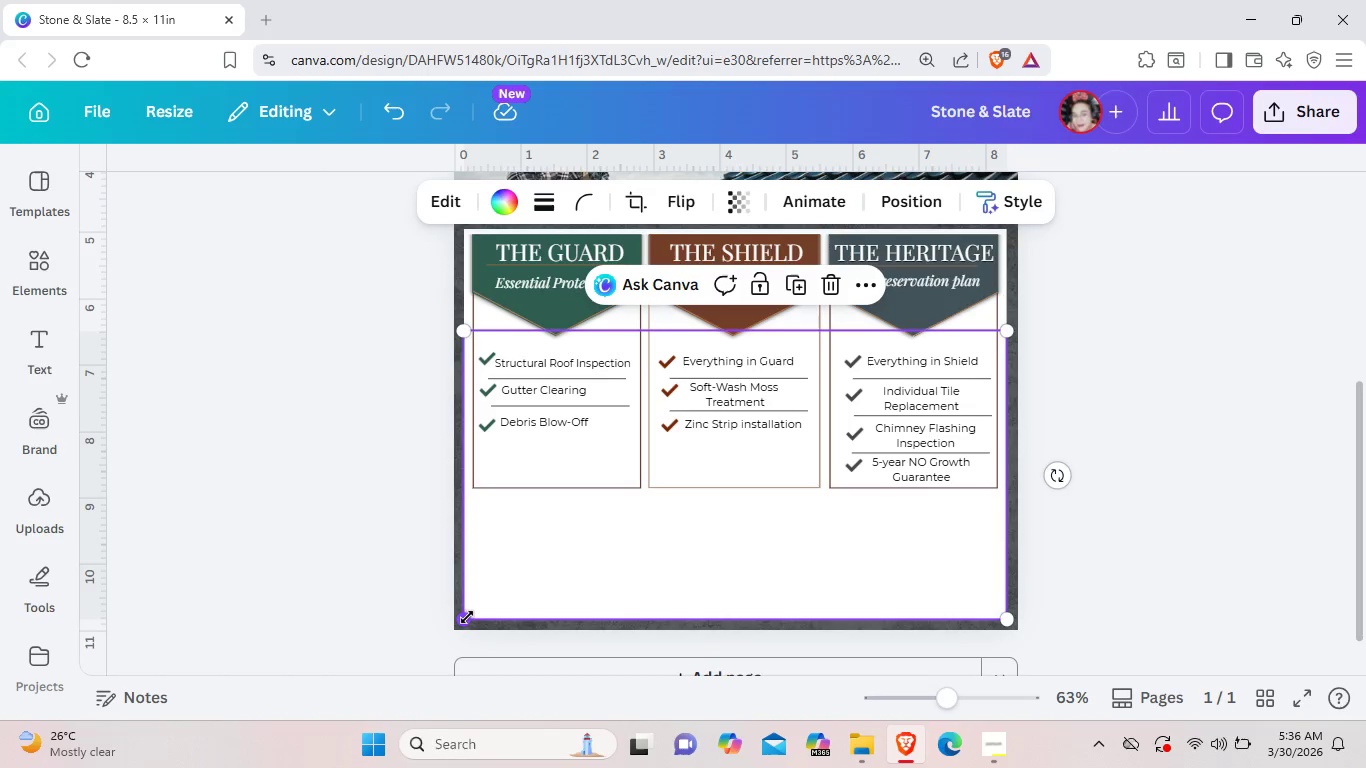 
left_click_drag(start_coordinate=[464, 617], to_coordinate=[468, 507])
 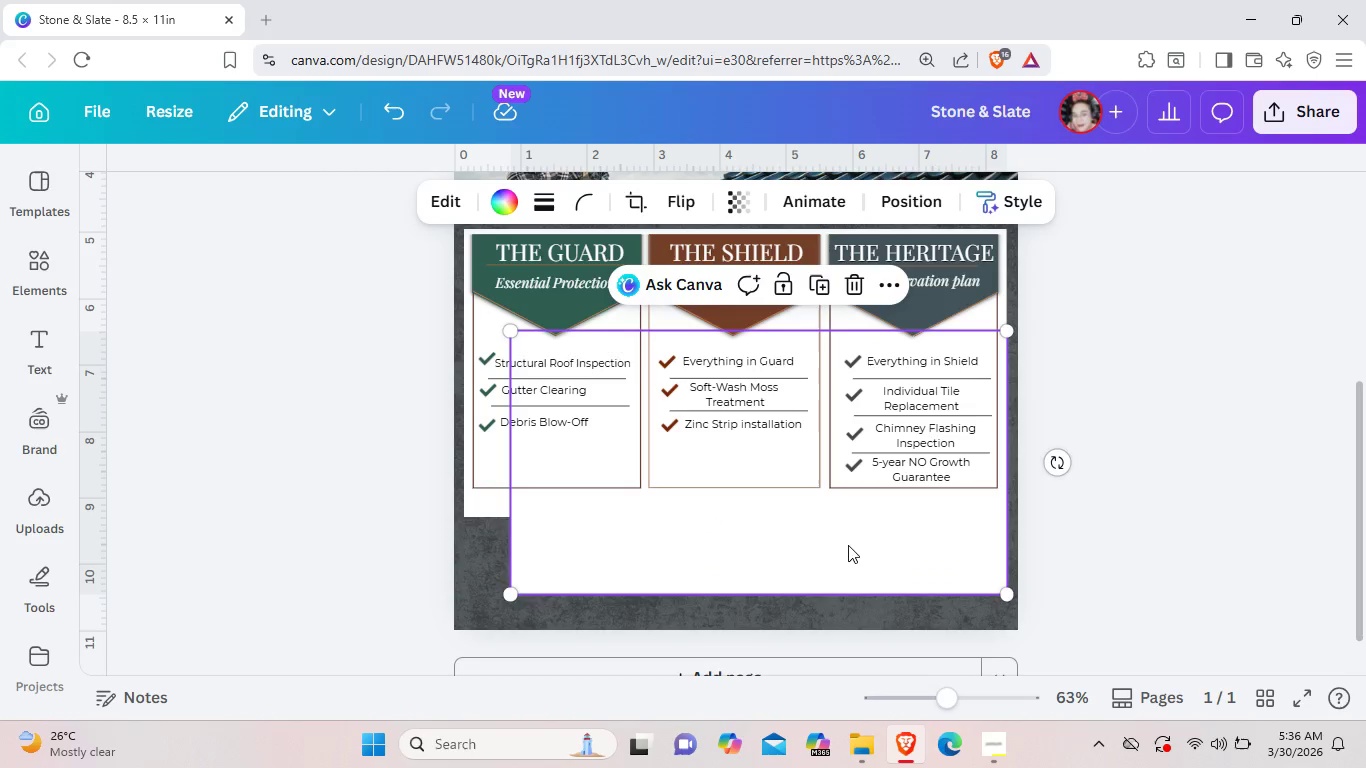 
left_click_drag(start_coordinate=[848, 545], to_coordinate=[818, 539])
 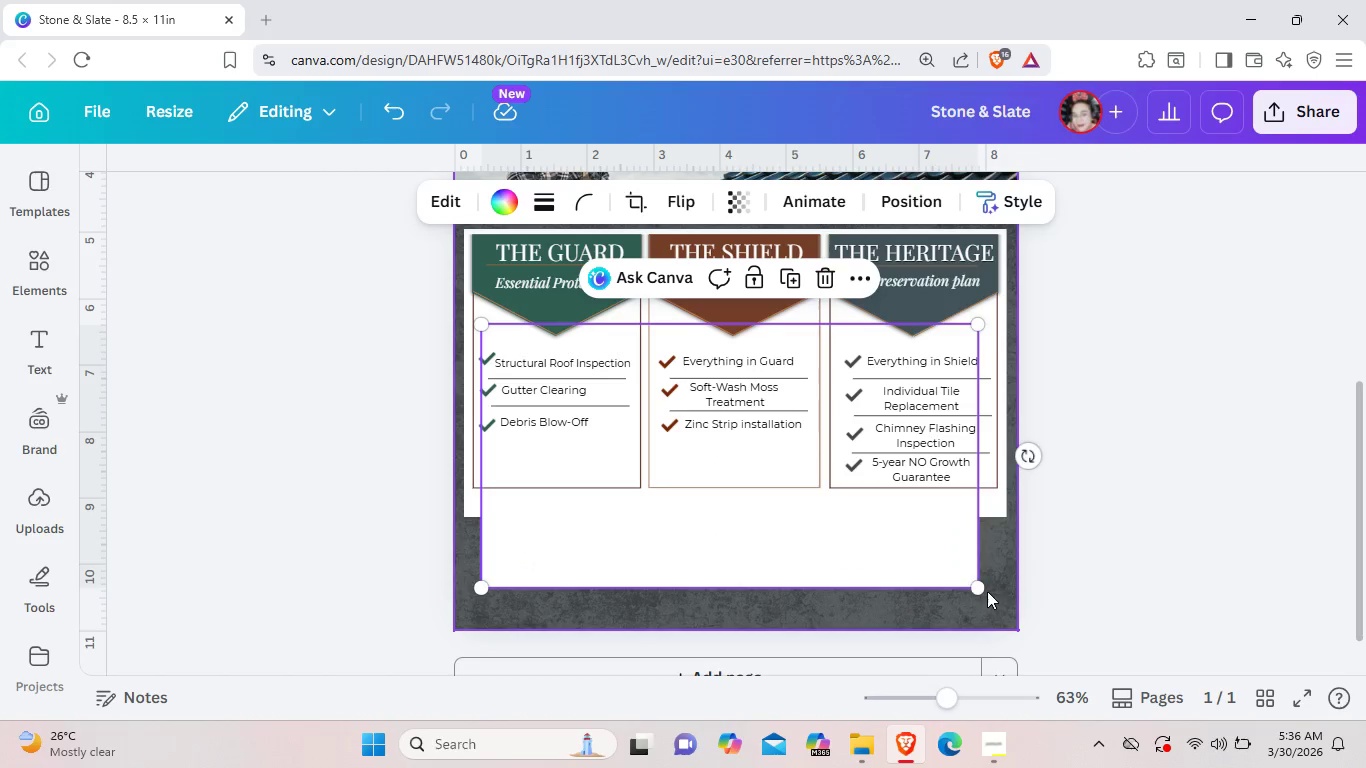 
left_click_drag(start_coordinate=[979, 588], to_coordinate=[1014, 590])
 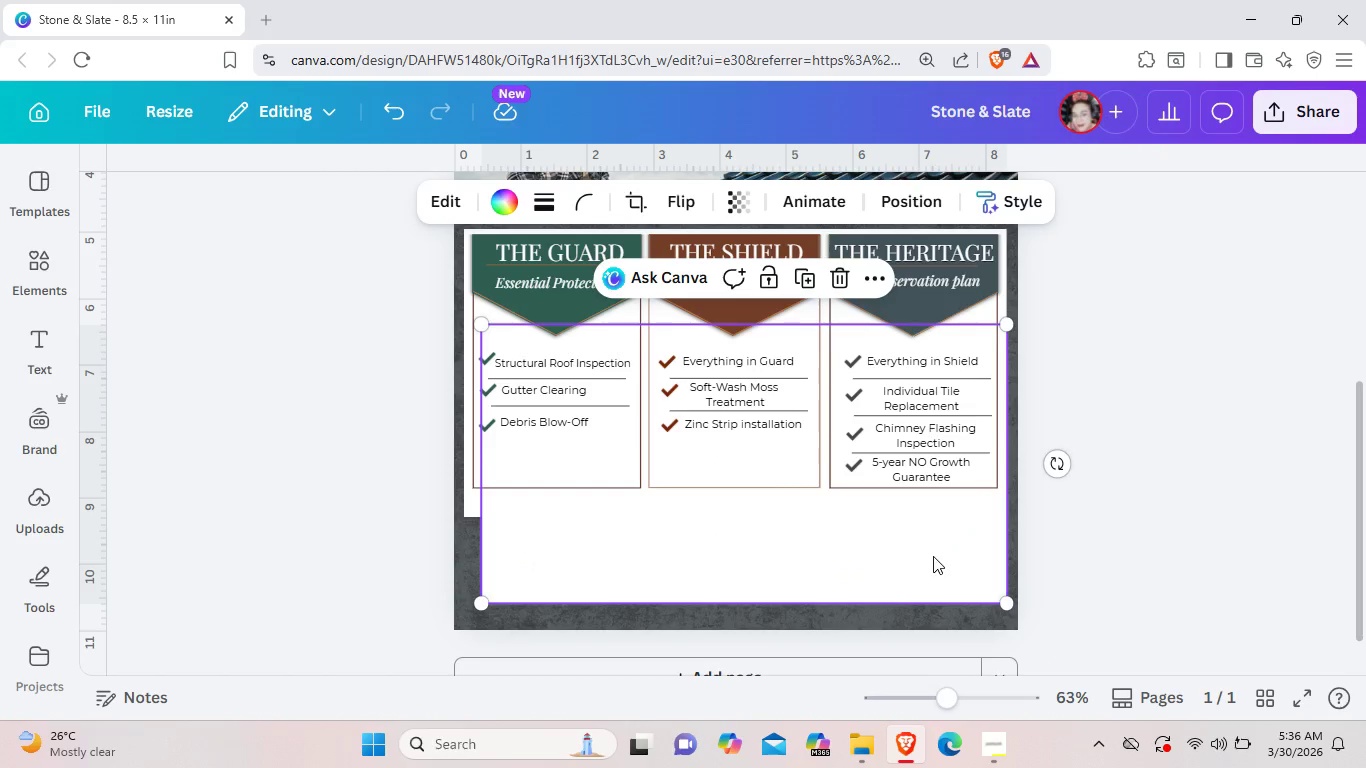 
left_click_drag(start_coordinate=[934, 556], to_coordinate=[923, 558])
 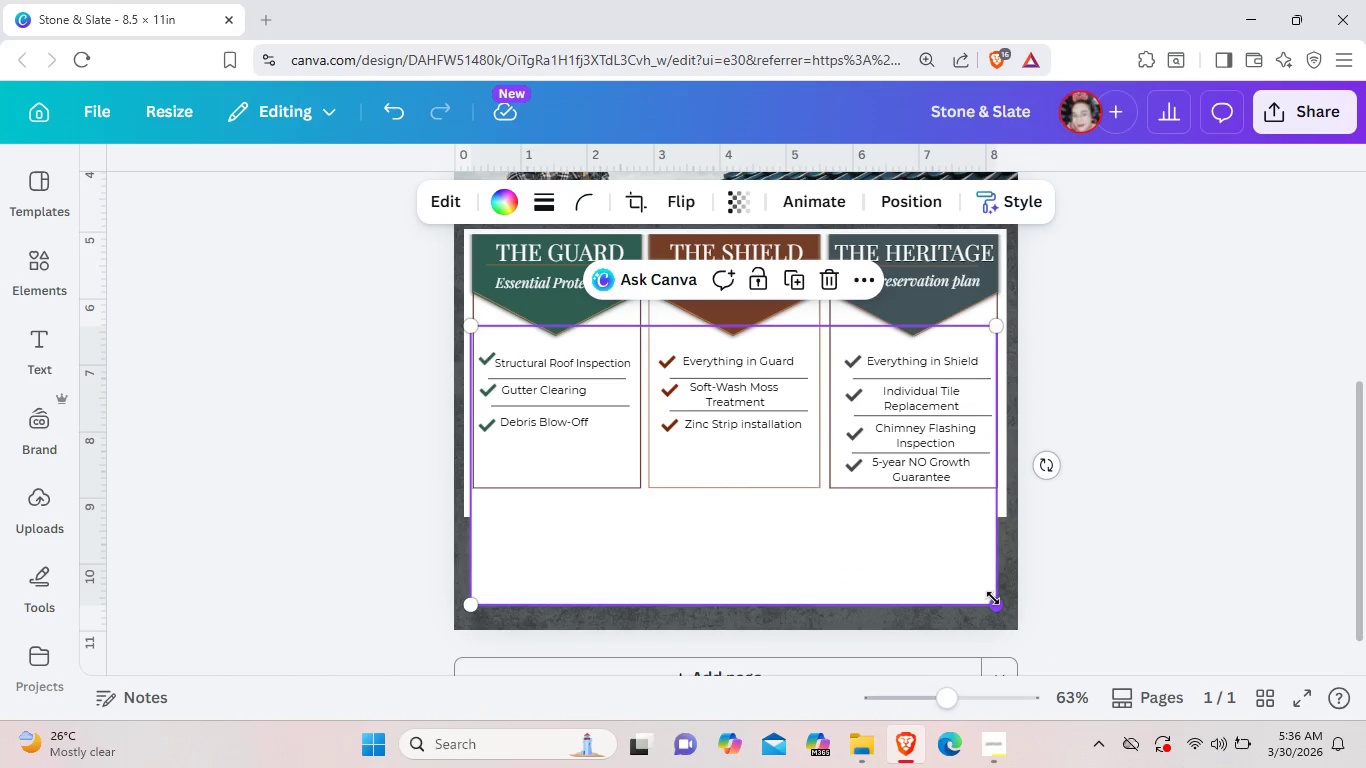 
left_click_drag(start_coordinate=[993, 598], to_coordinate=[1003, 600])
 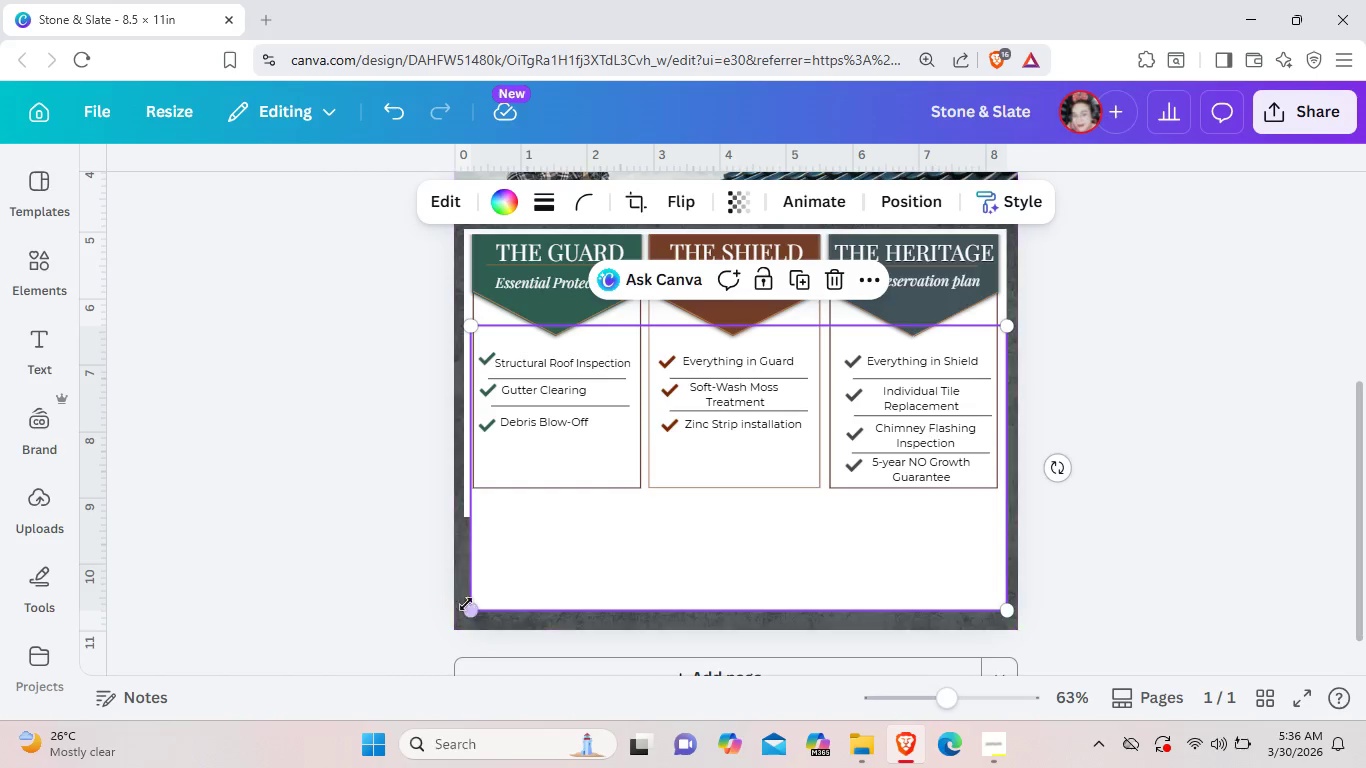 
left_click_drag(start_coordinate=[466, 608], to_coordinate=[460, 608])
 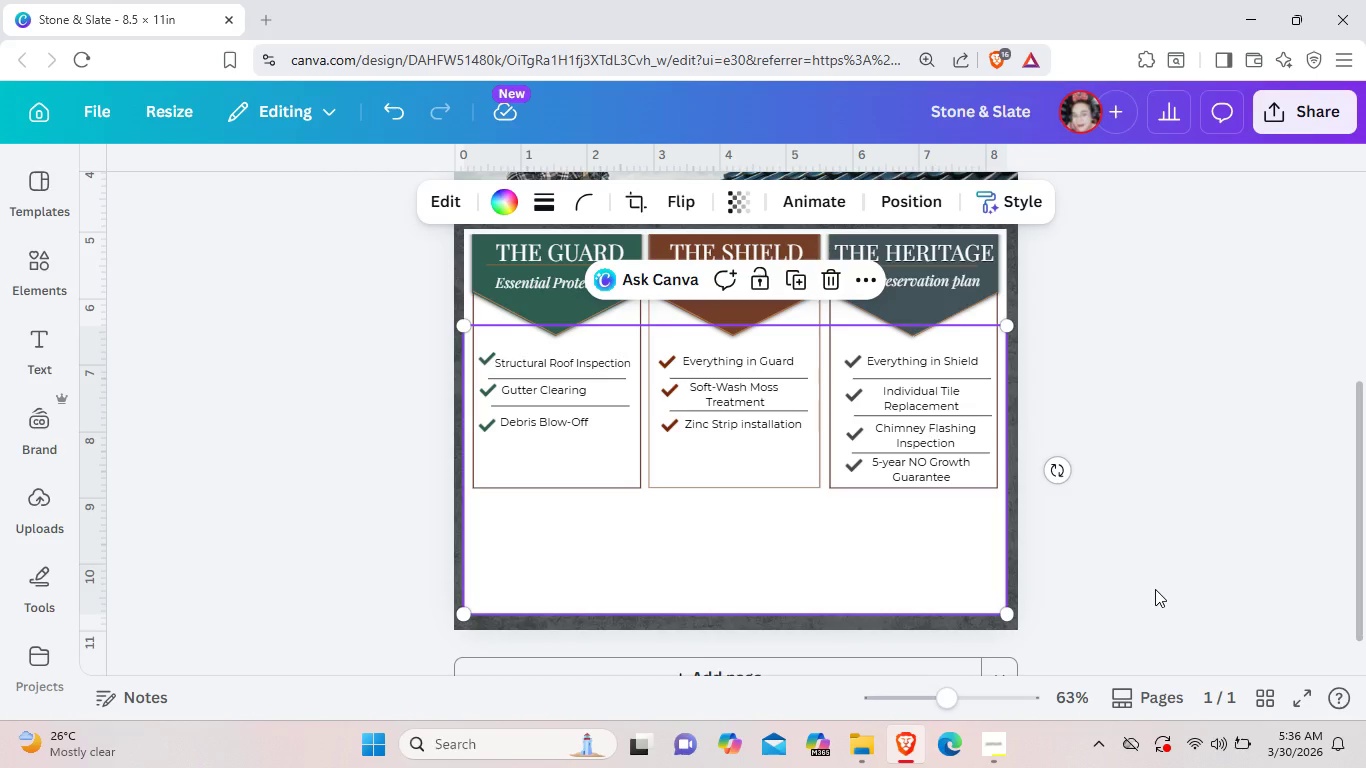 
left_click([1155, 589])
 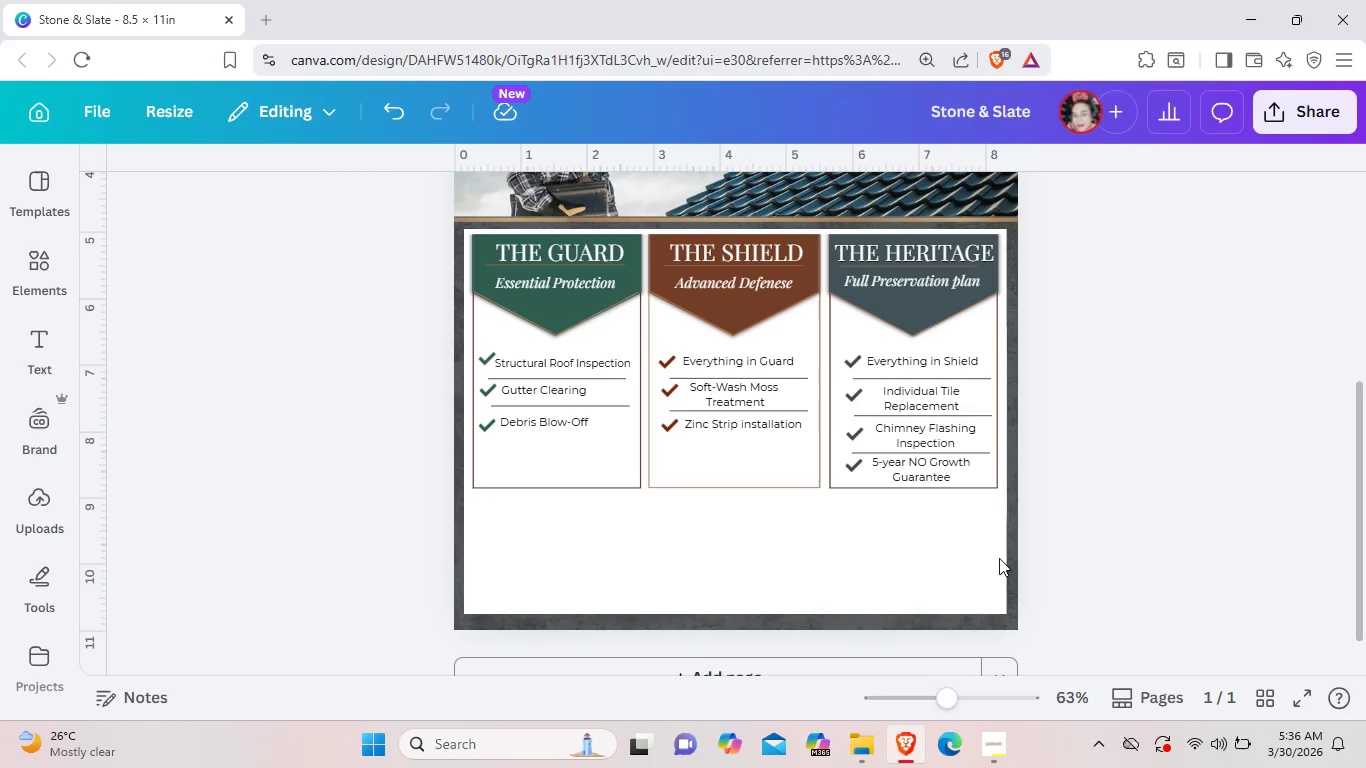 
left_click([899, 544])
 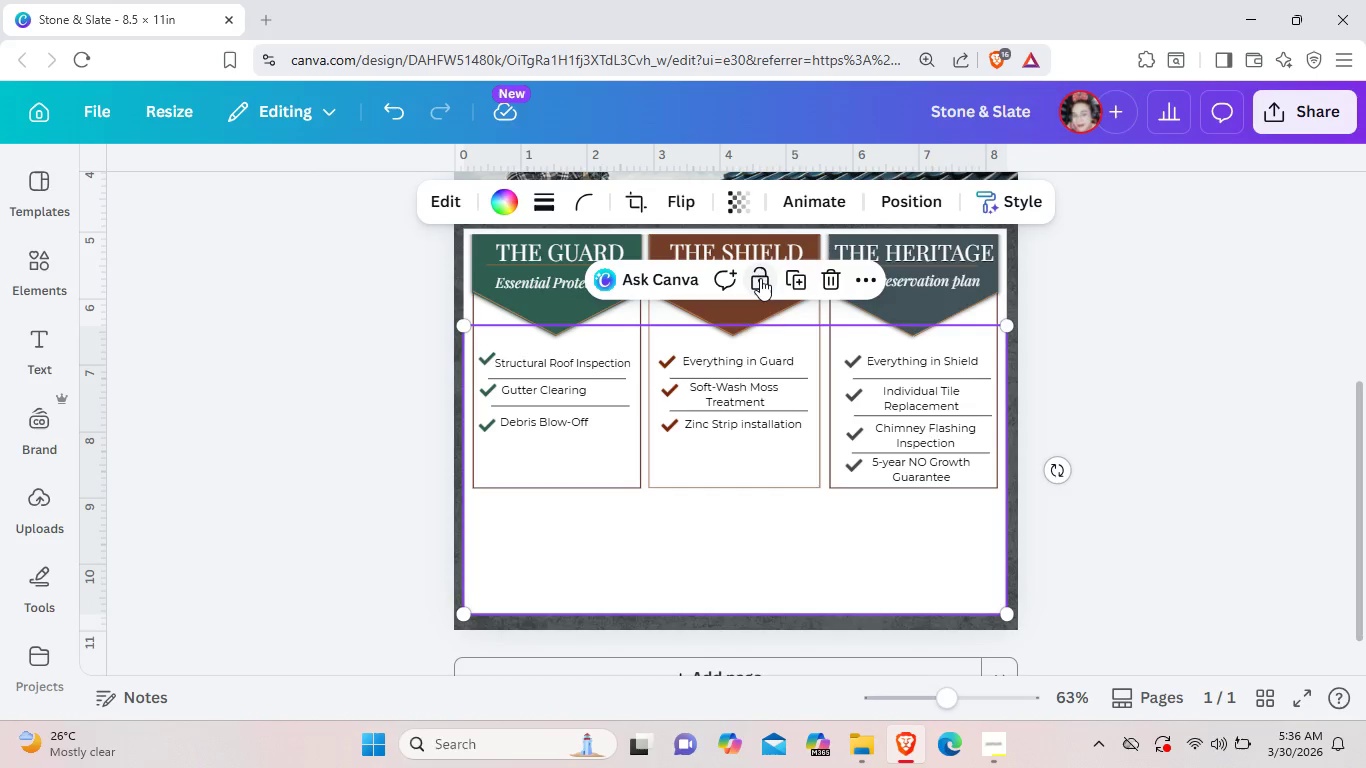 
left_click([757, 278])
 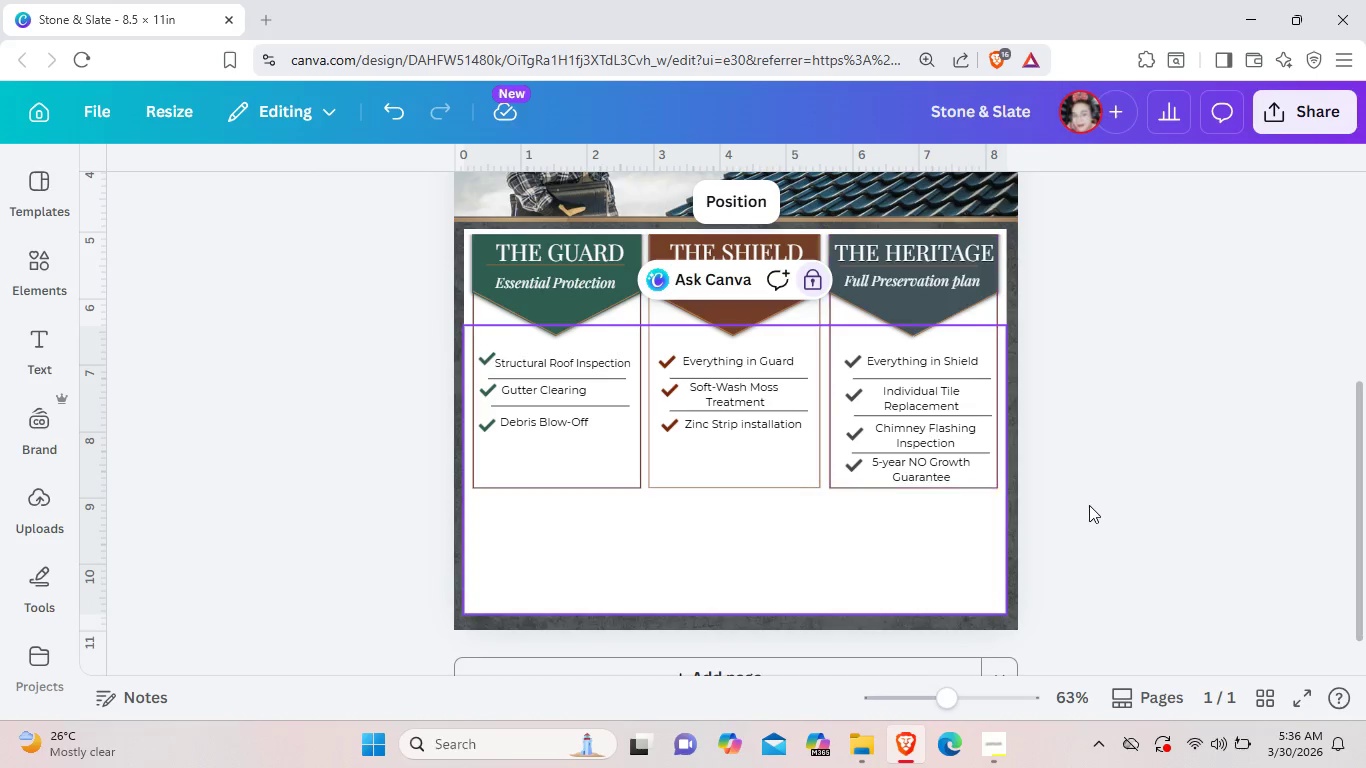 
left_click([1089, 505])
 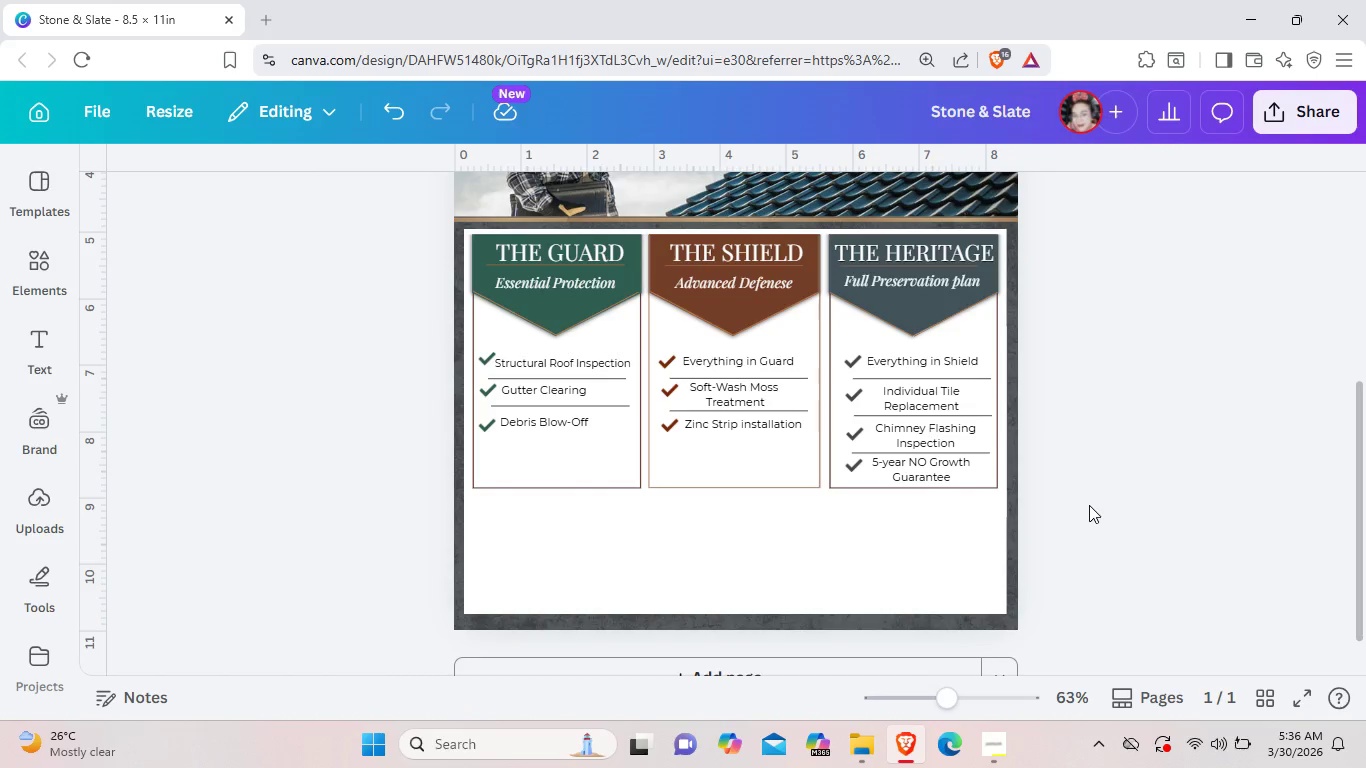 
wait(8.38)
 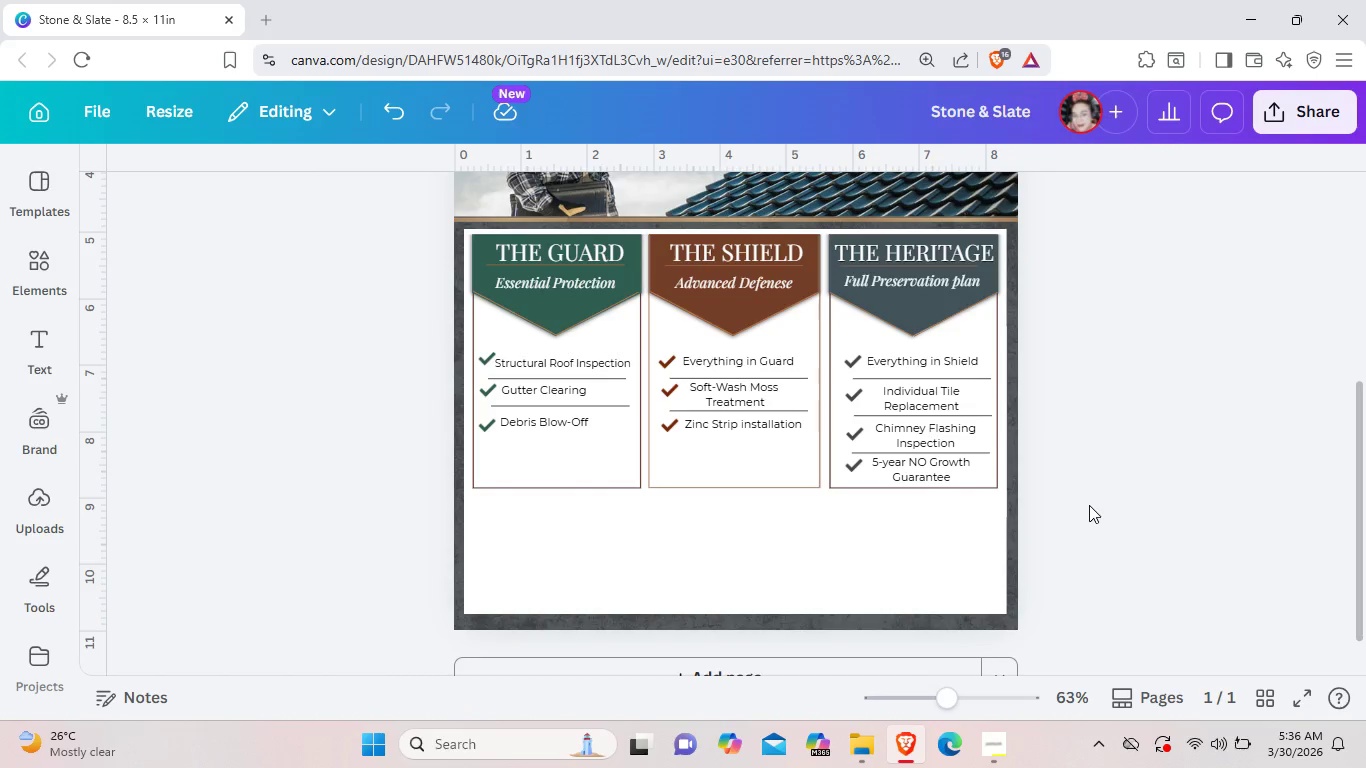 
left_click([949, 515])
 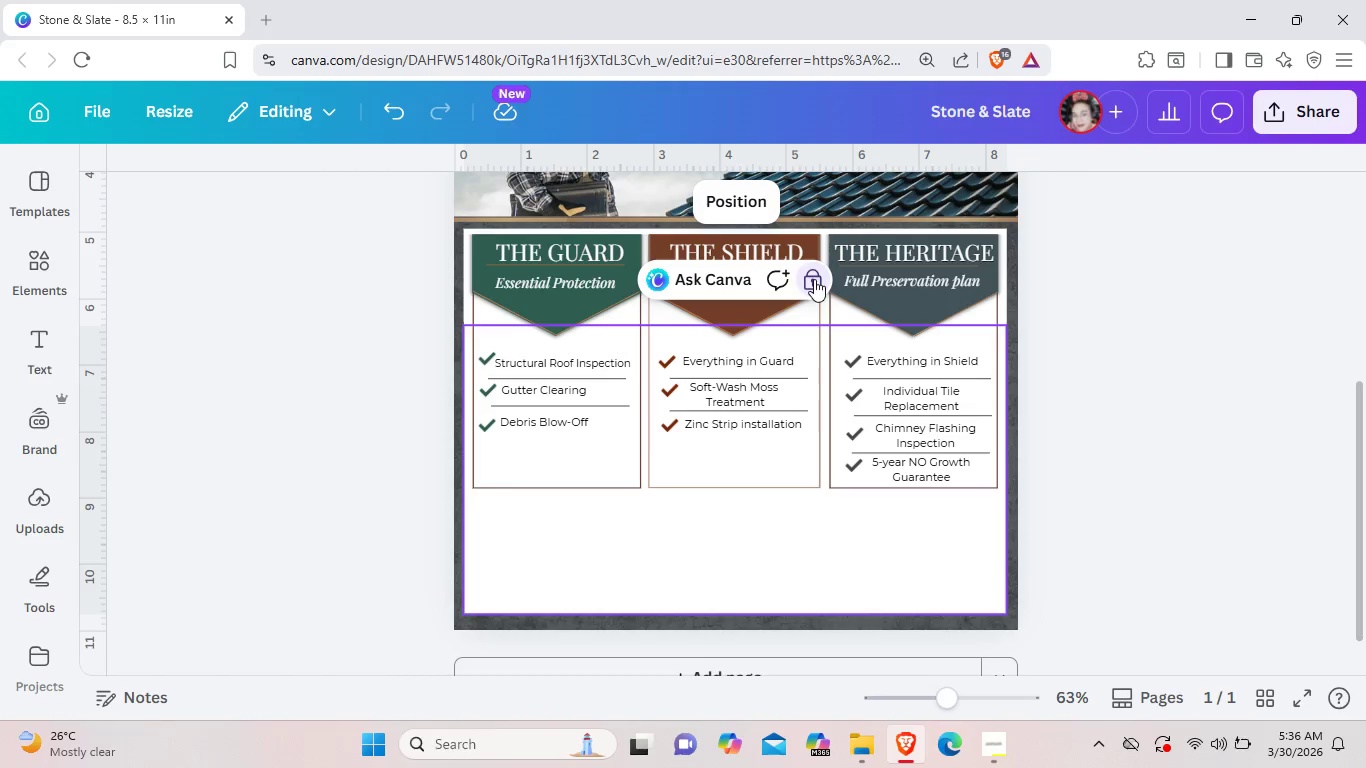 
left_click([813, 271])
 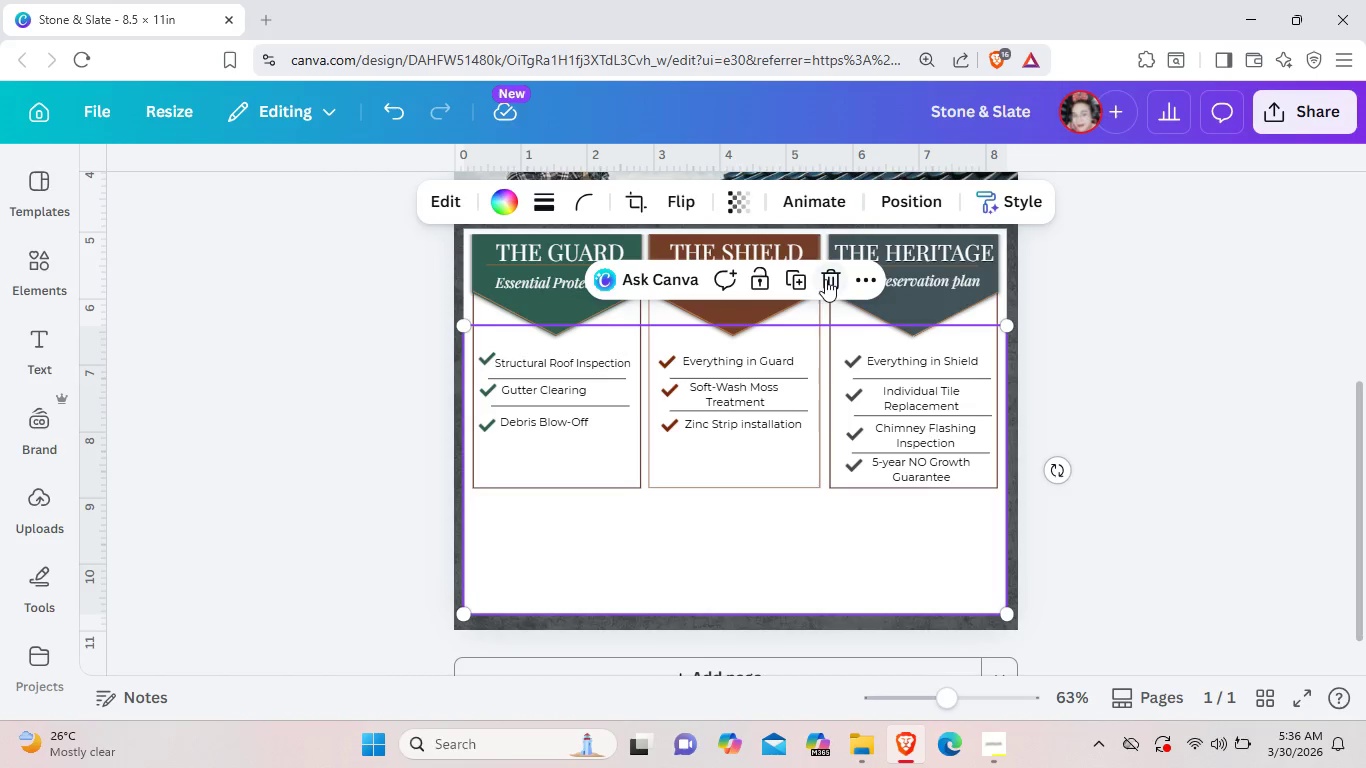 
double_click([714, 516])
 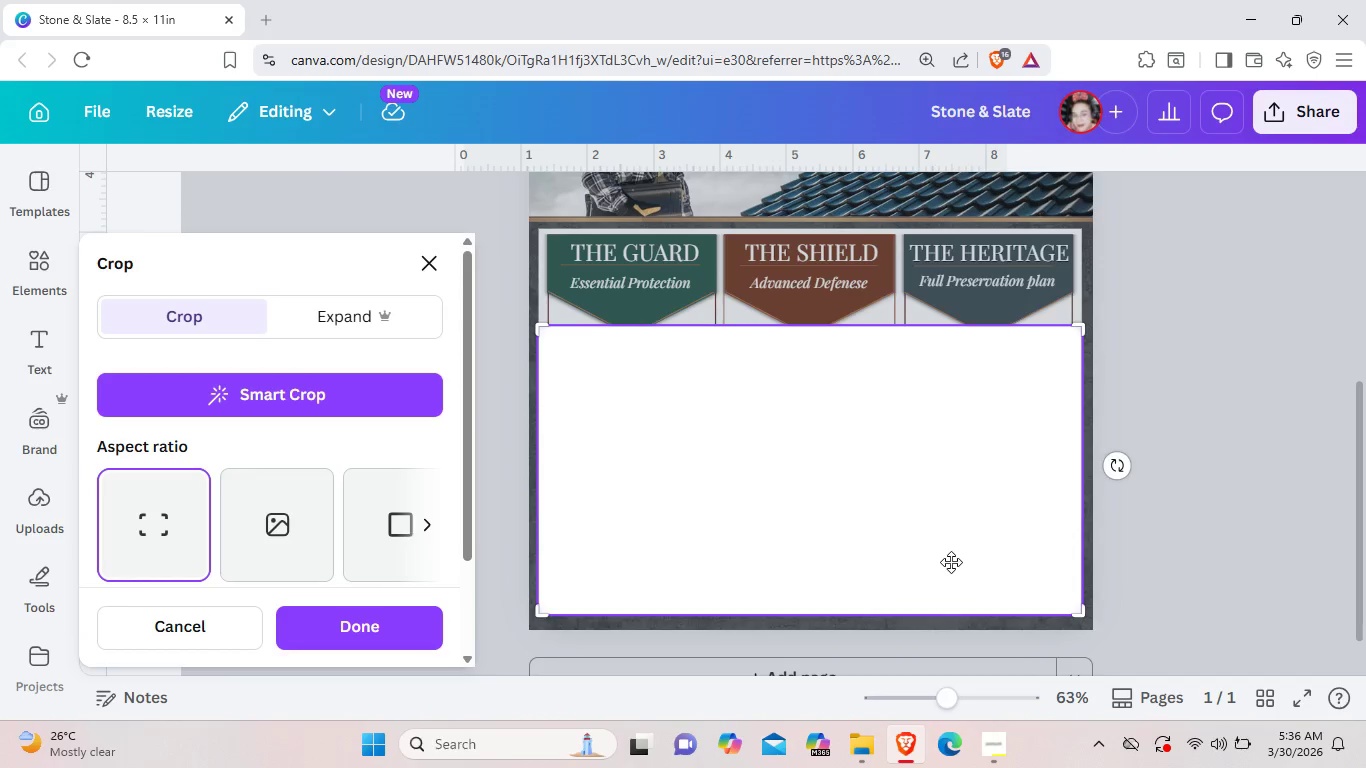 
wait(5.62)
 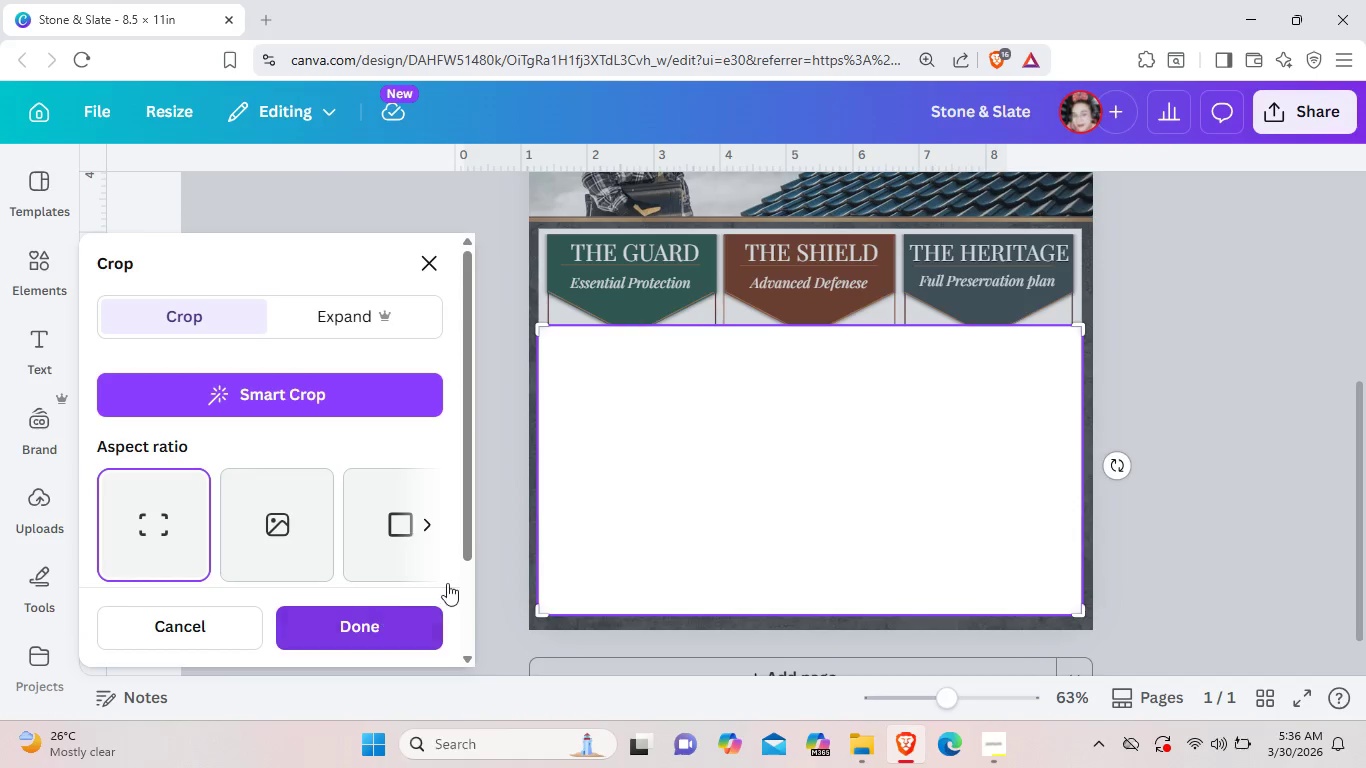 
left_click_drag(start_coordinate=[540, 615], to_coordinate=[525, 555])
 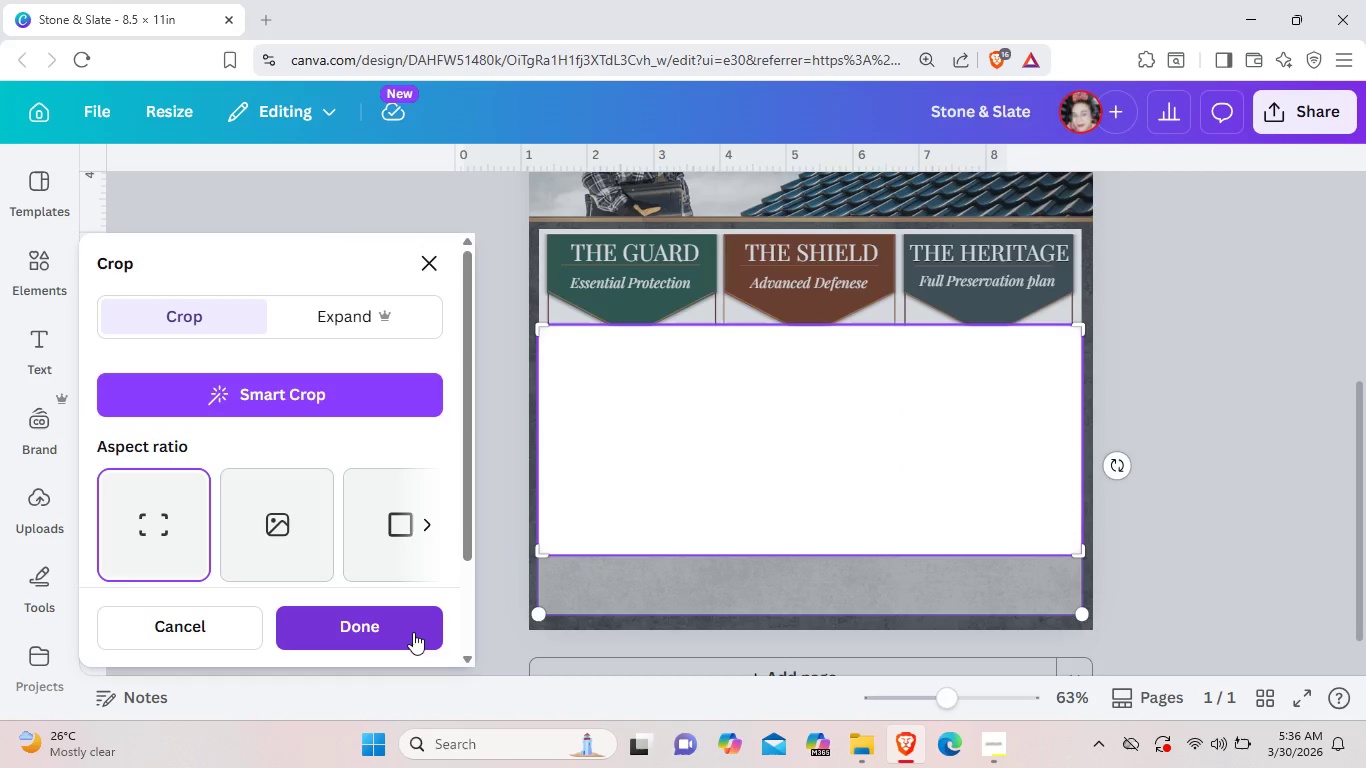 
left_click([413, 632])
 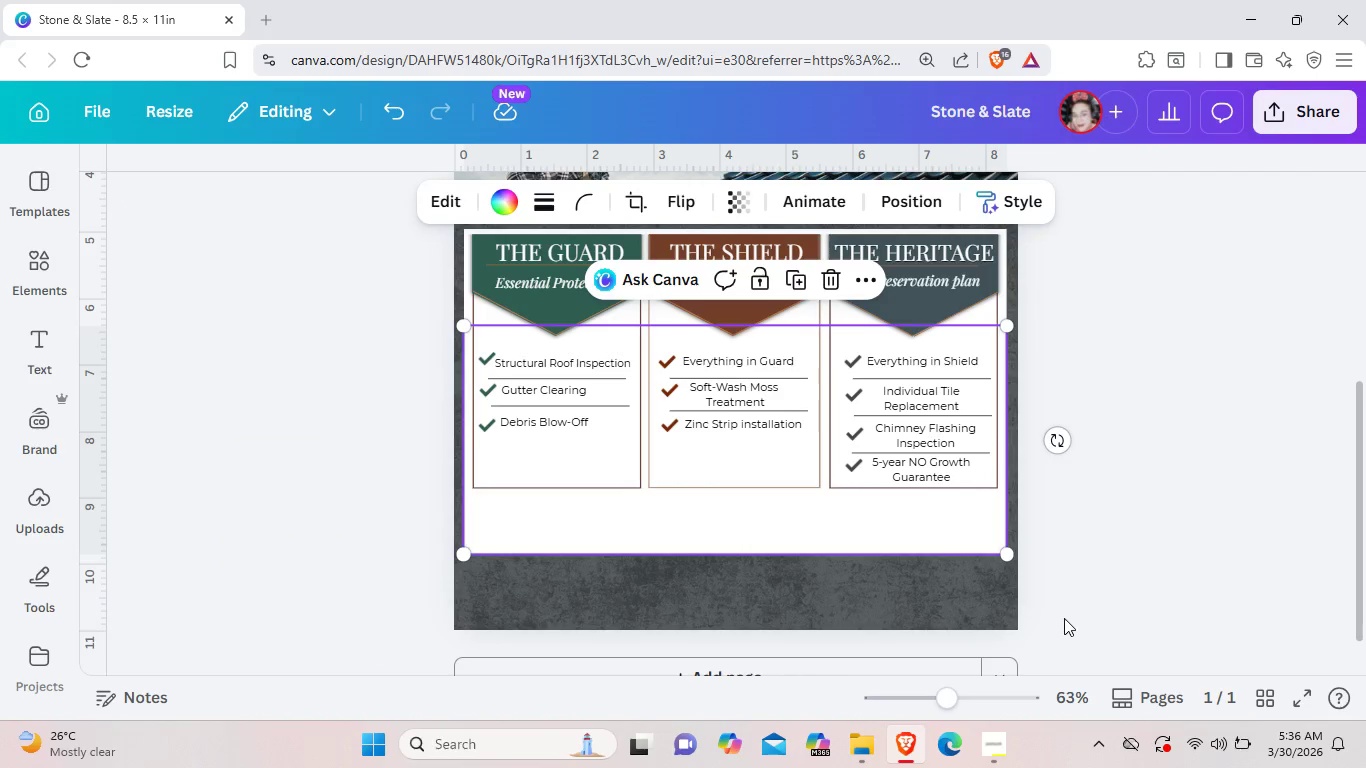 
left_click([1120, 554])
 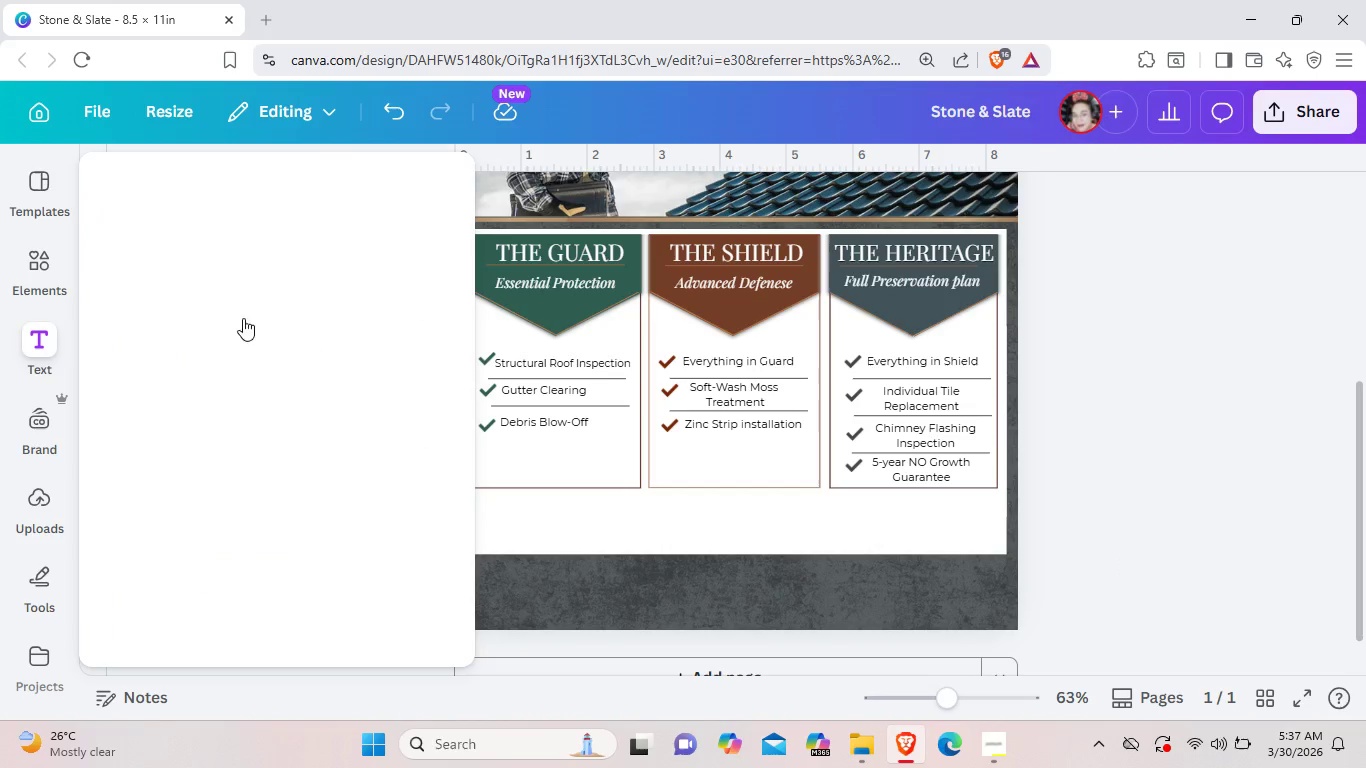 
wait(18.69)
 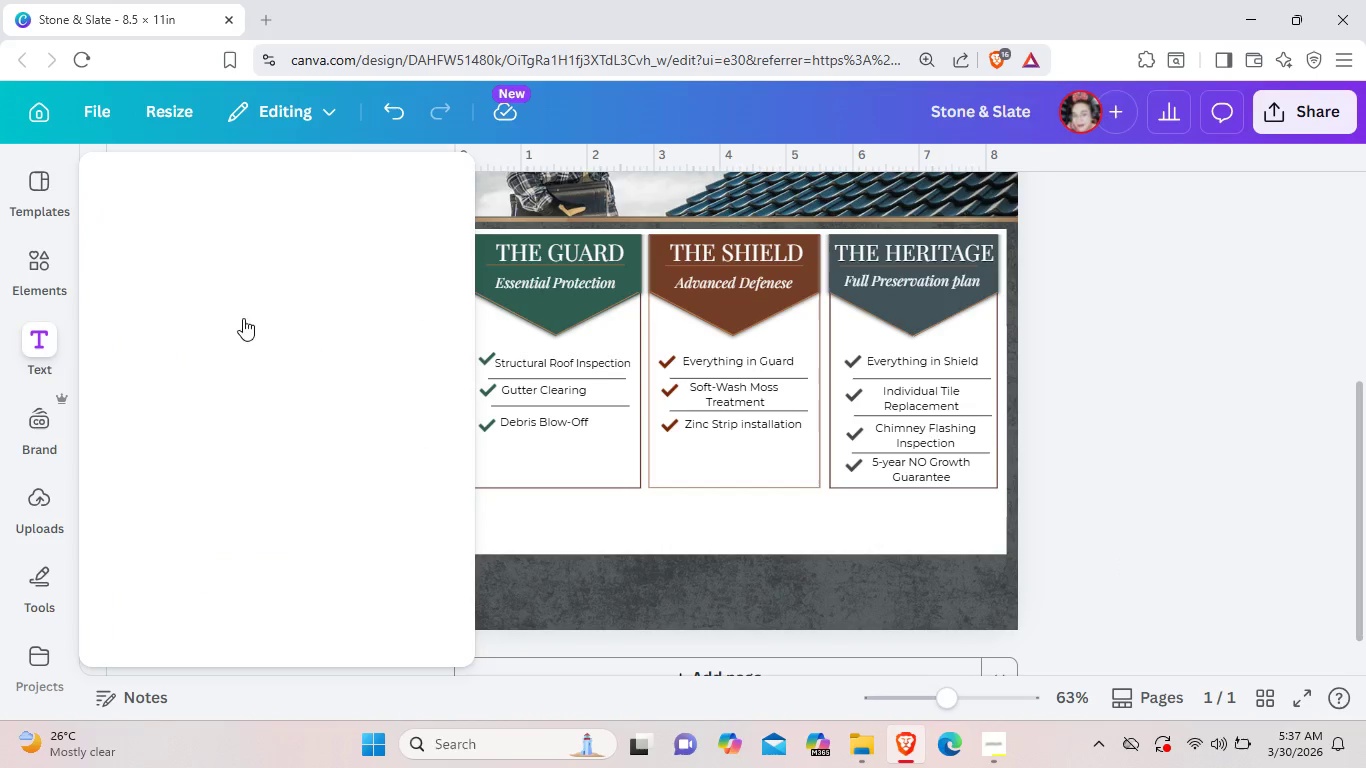 
left_click_drag(start_coordinate=[753, 439], to_coordinate=[748, 566])
 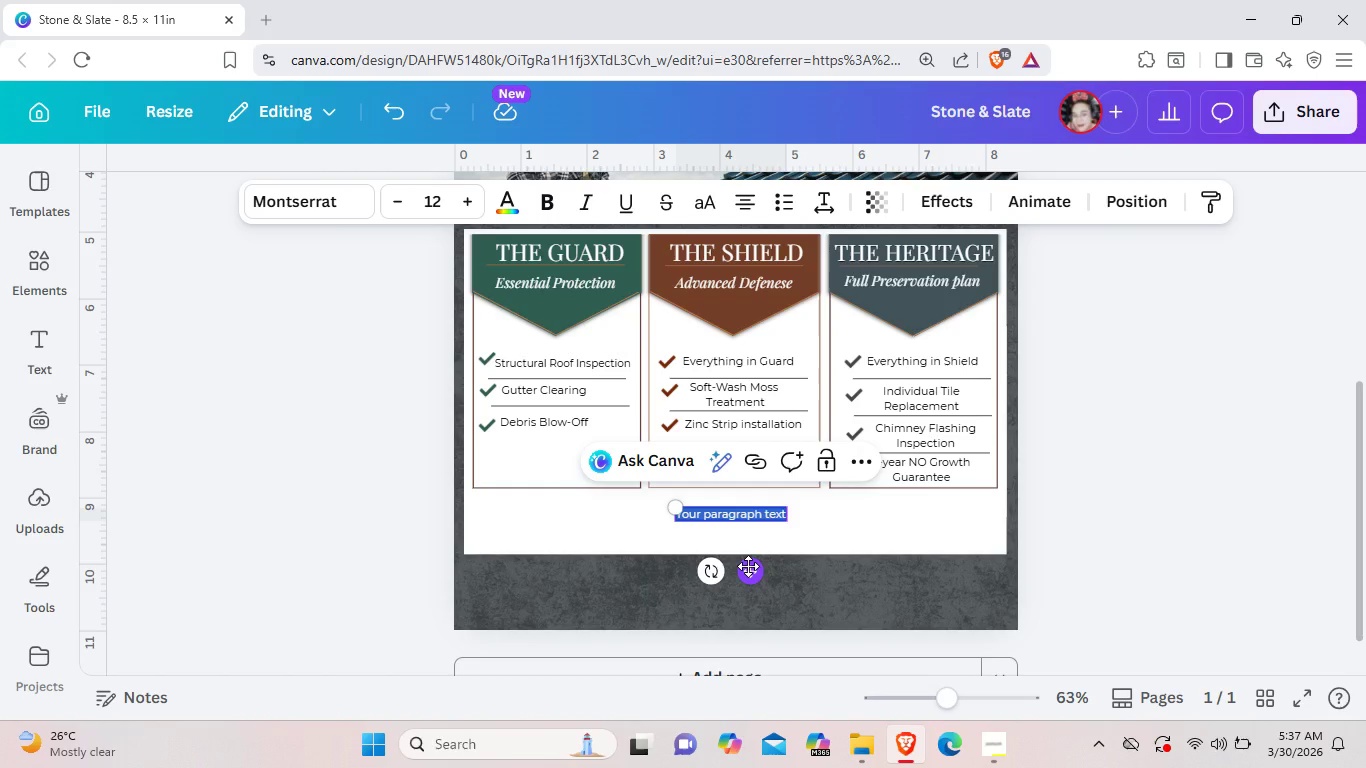 
key(Backspace)
 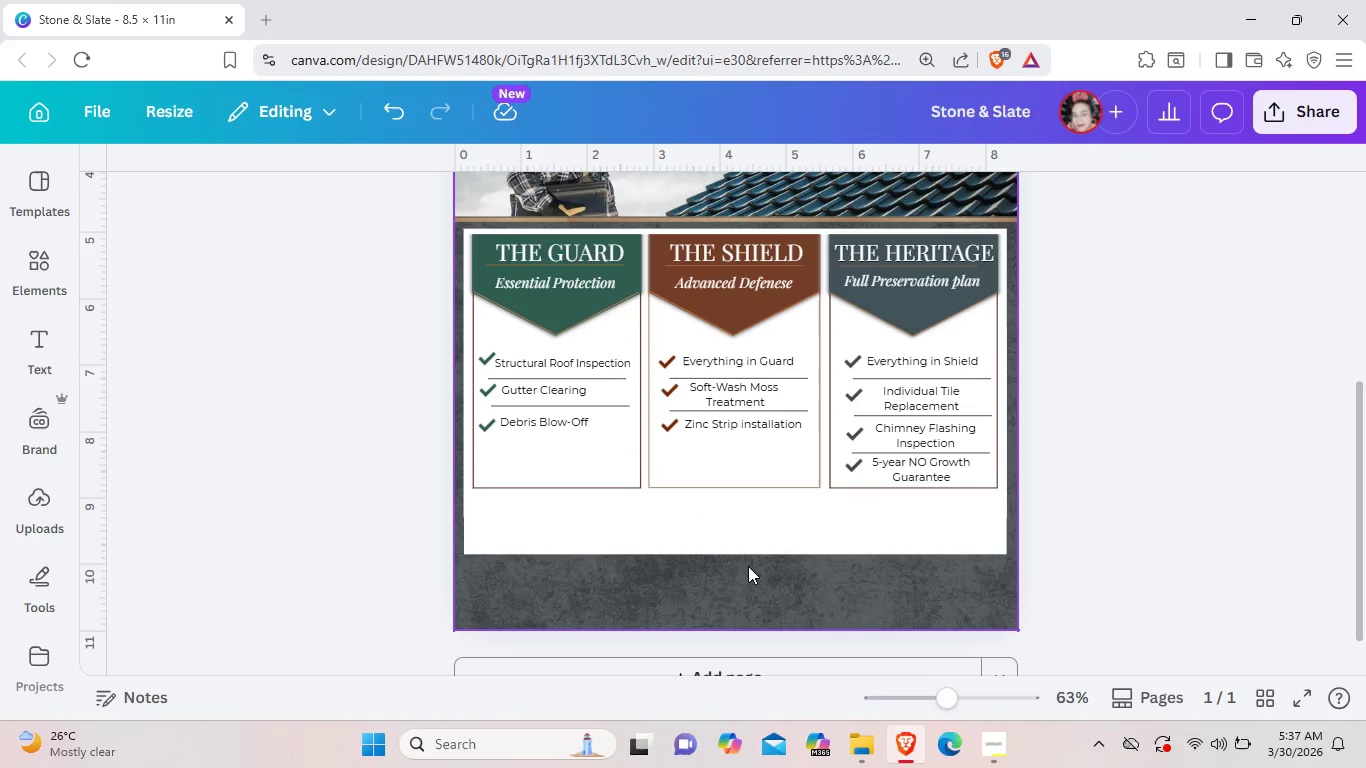 
key(Control+Z)
 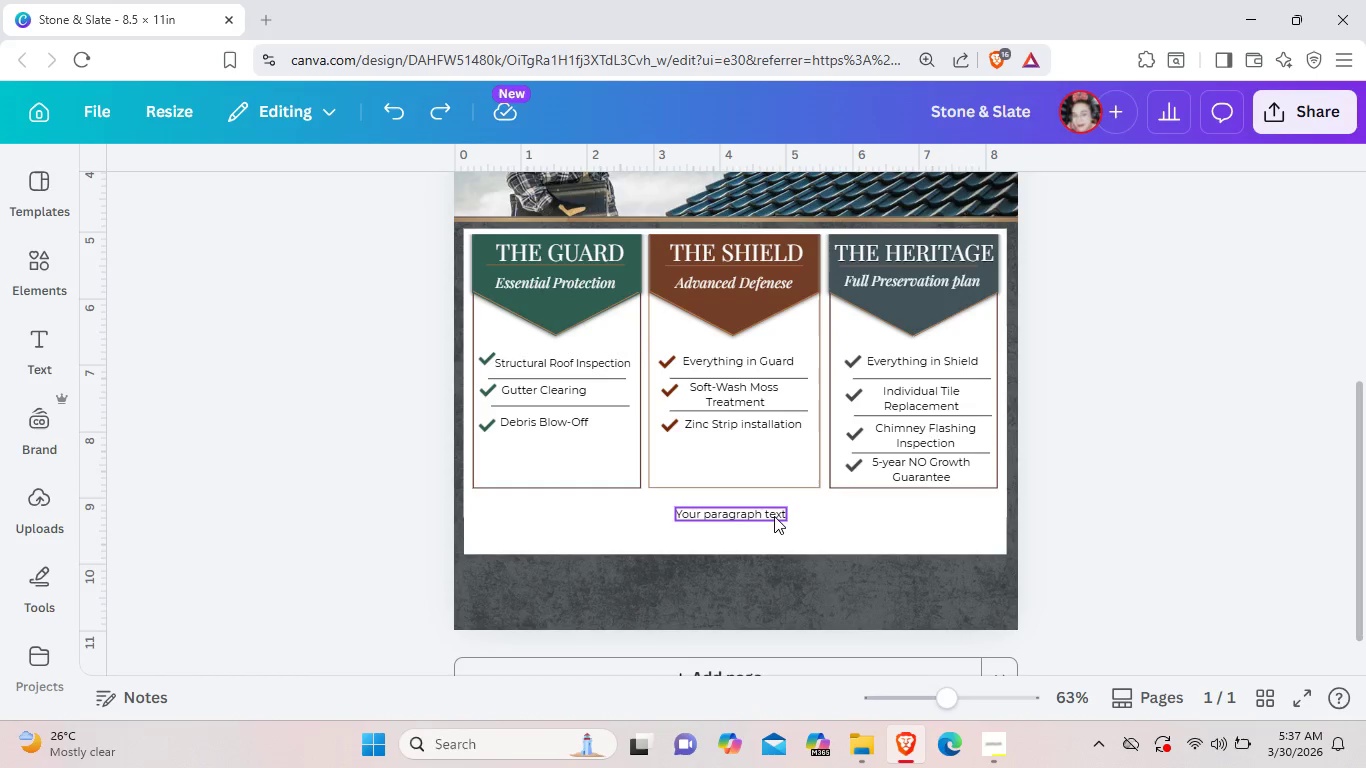 
left_click([774, 516])
 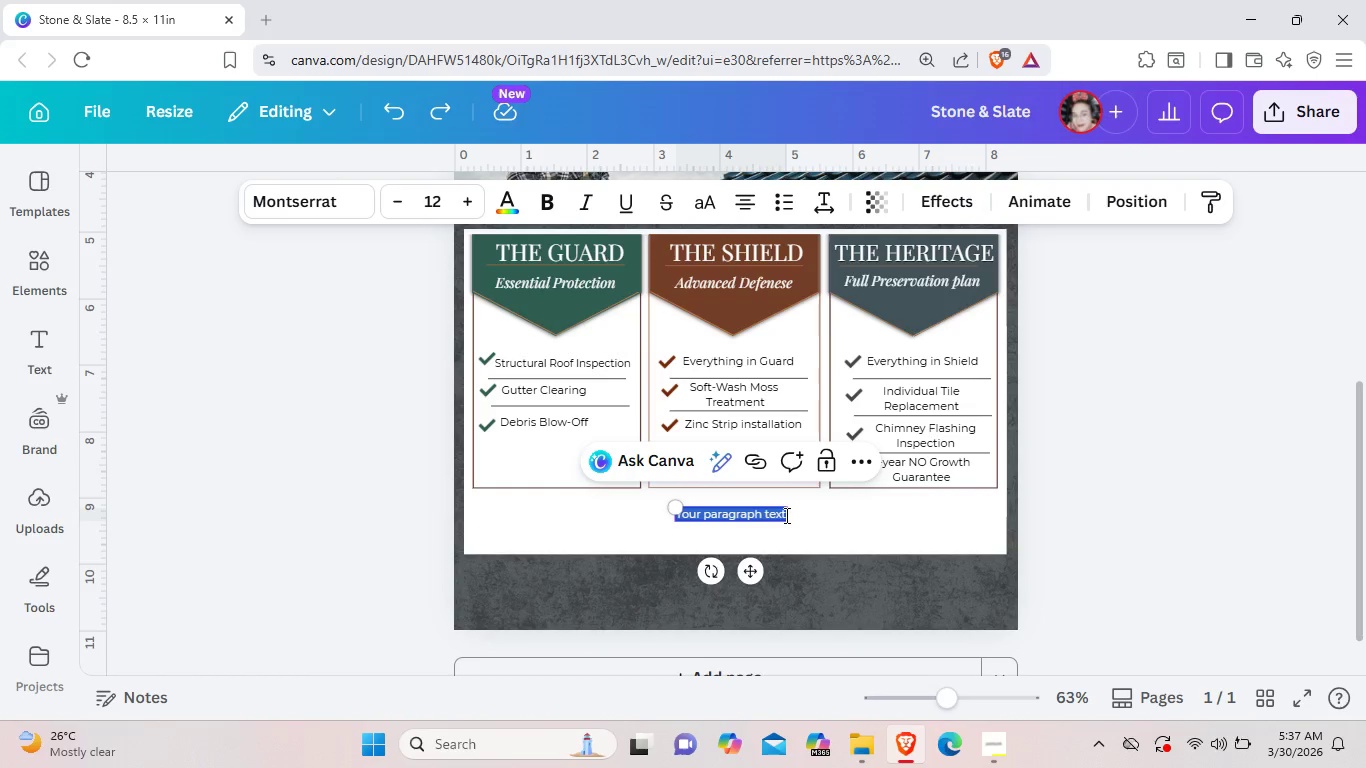 
left_click([785, 515])
 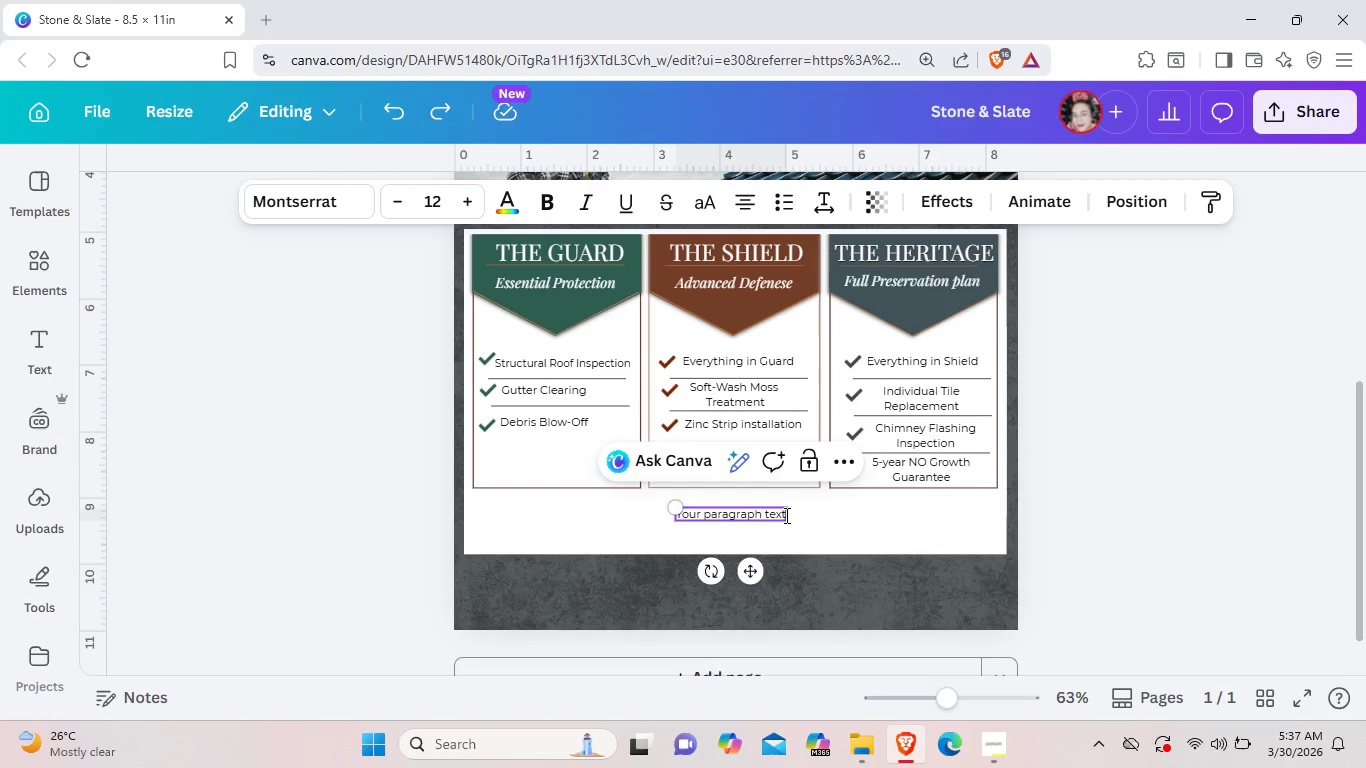 
key(Backspace)
key(Backspace)
key(Backspace)
key(Backspace)
key(Backspace)
key(Backspace)
key(Backspace)
key(Backspace)
key(Backspace)
key(Backspace)
key(Backspace)
key(Backspace)
key(Backspace)
key(Backspace)
key(Backspace)
key(Backspace)
key(Backspace)
key(Backspace)
key(Backspace)
type(Additional Services)
 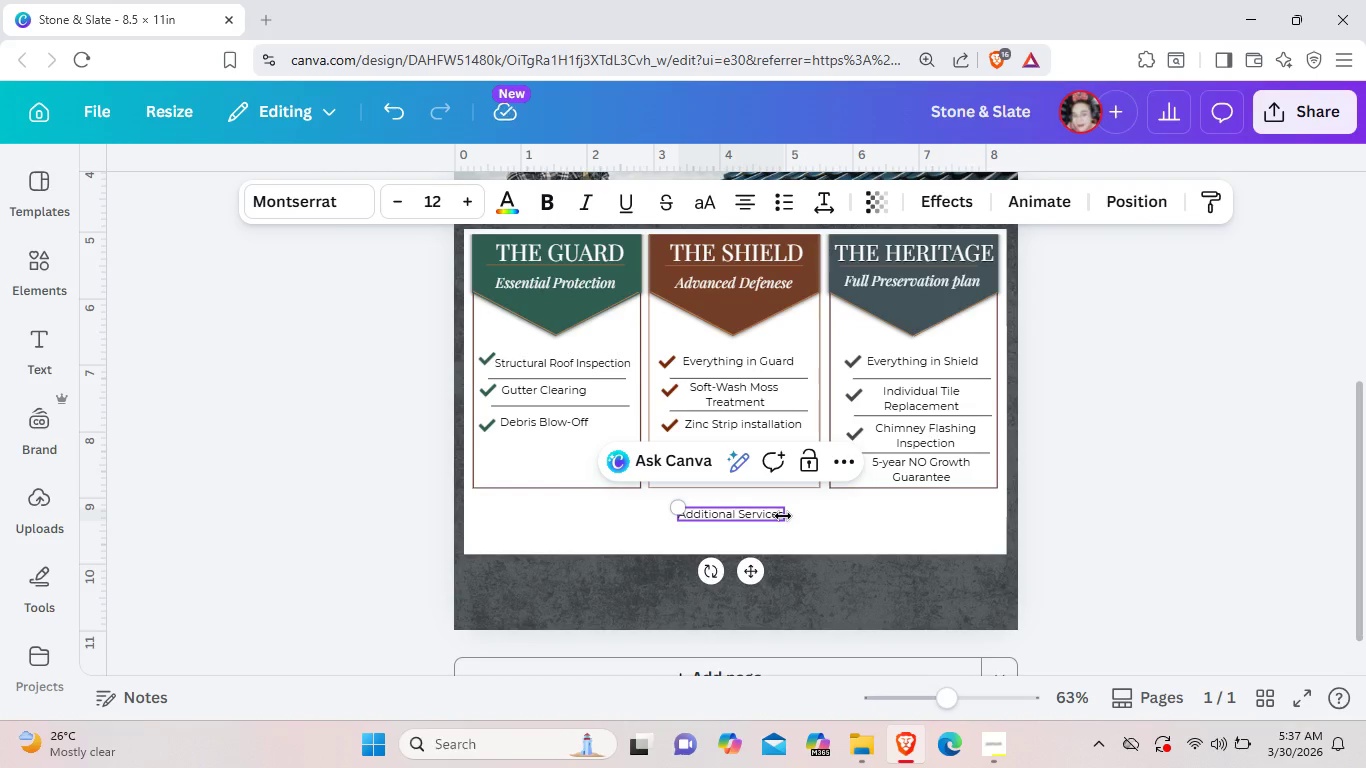 
left_click([800, 591])
 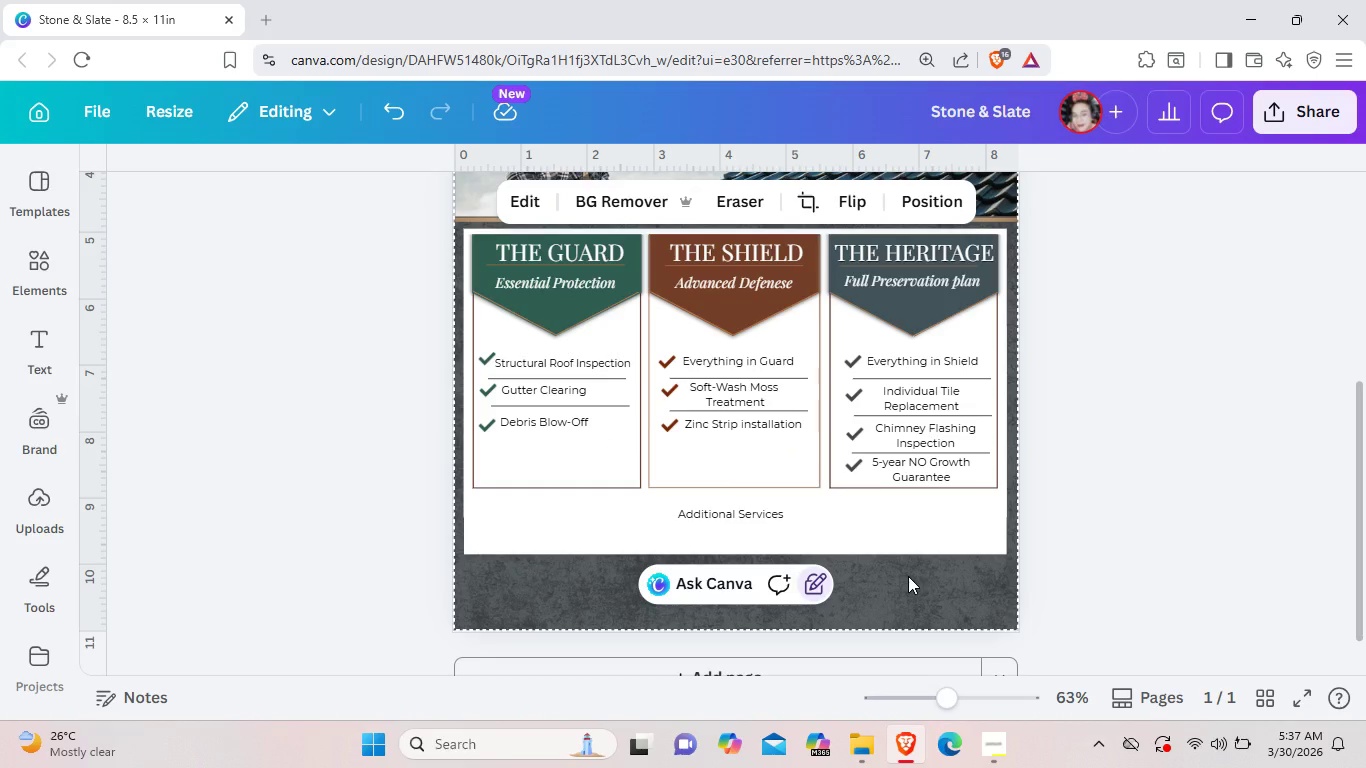 
scroll: coordinate [908, 576], scroll_direction: up, amount: 2.0
 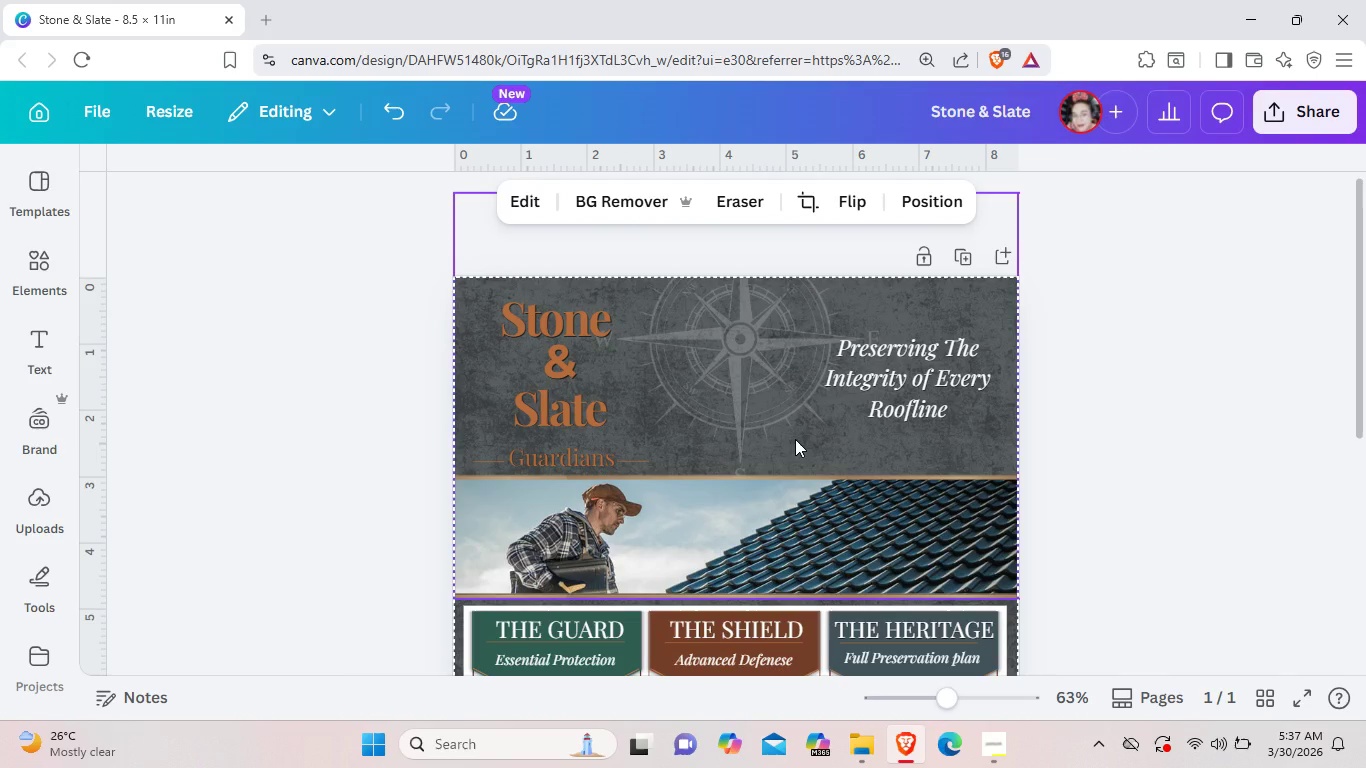 
left_click([1115, 425])
 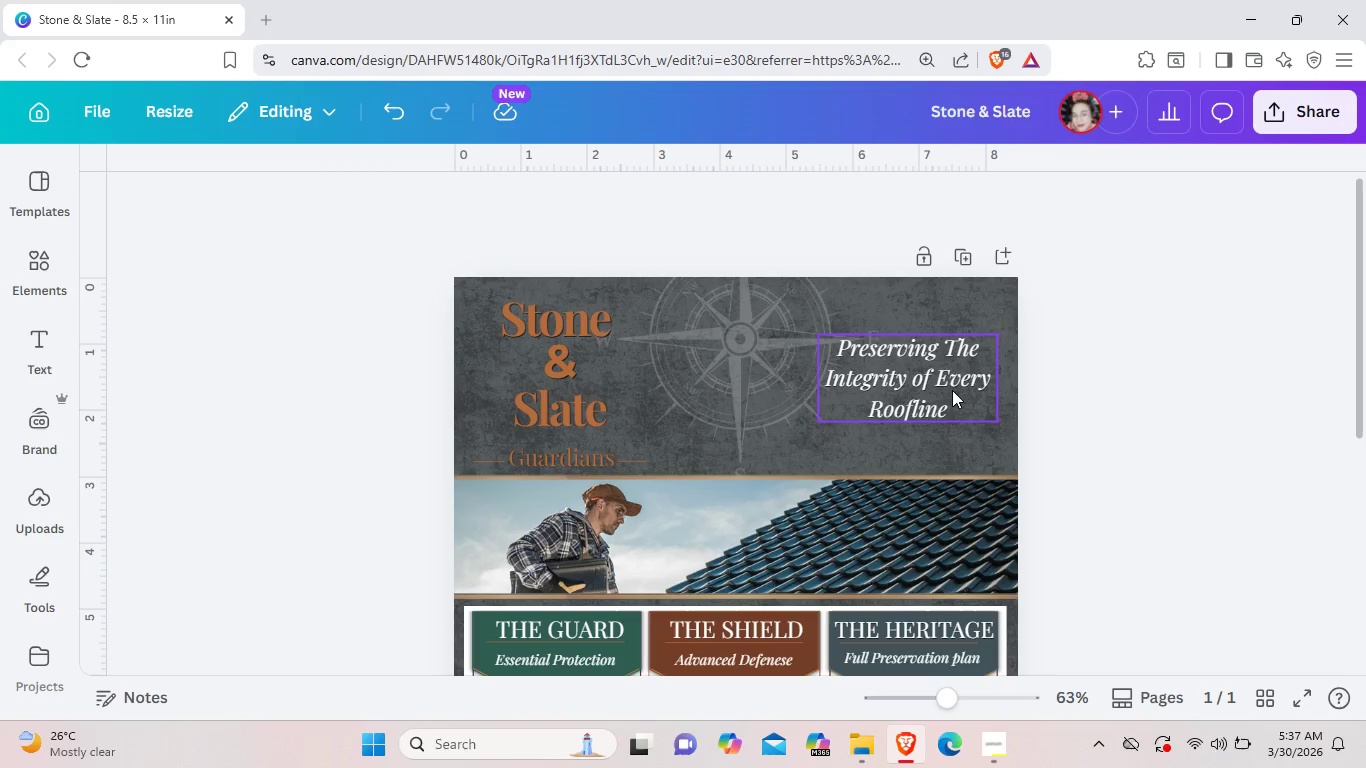 
left_click([952, 390])
 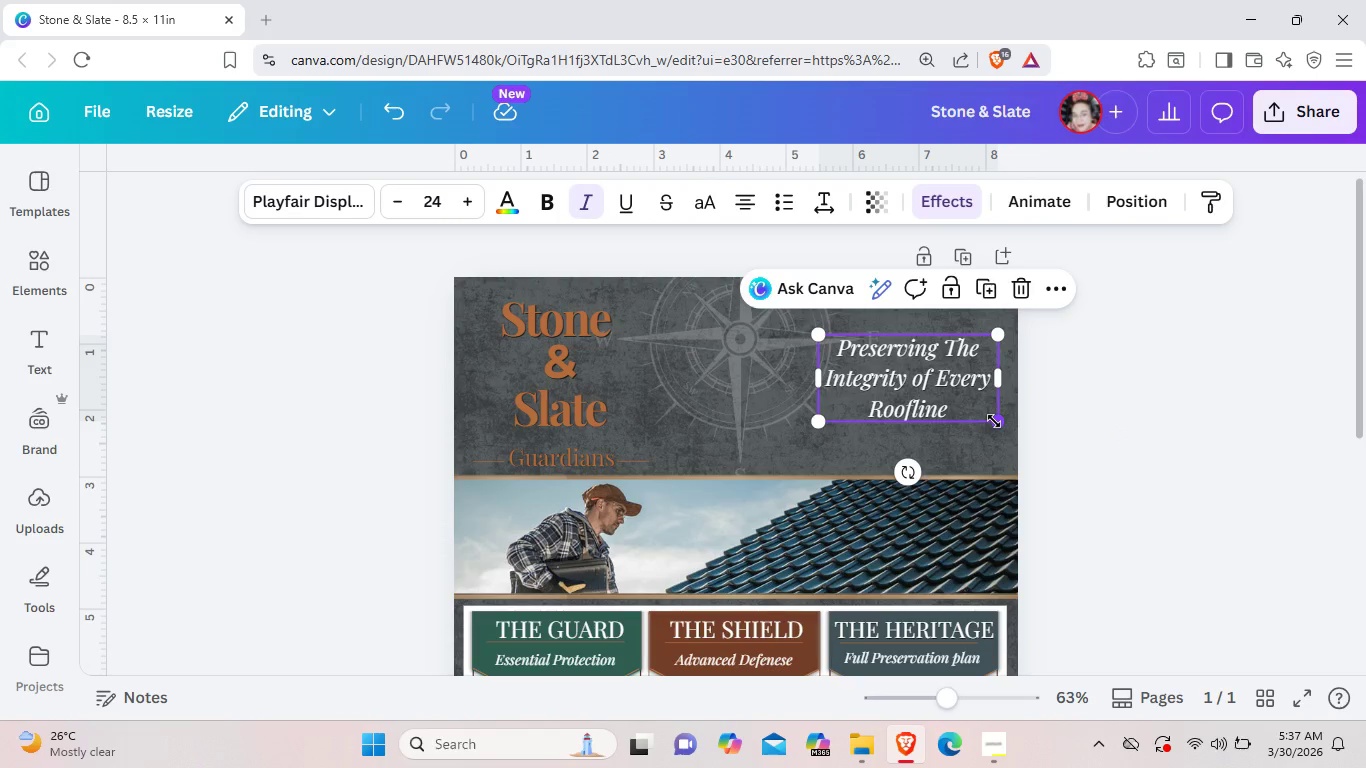 
left_click_drag(start_coordinate=[994, 421], to_coordinate=[971, 377])
 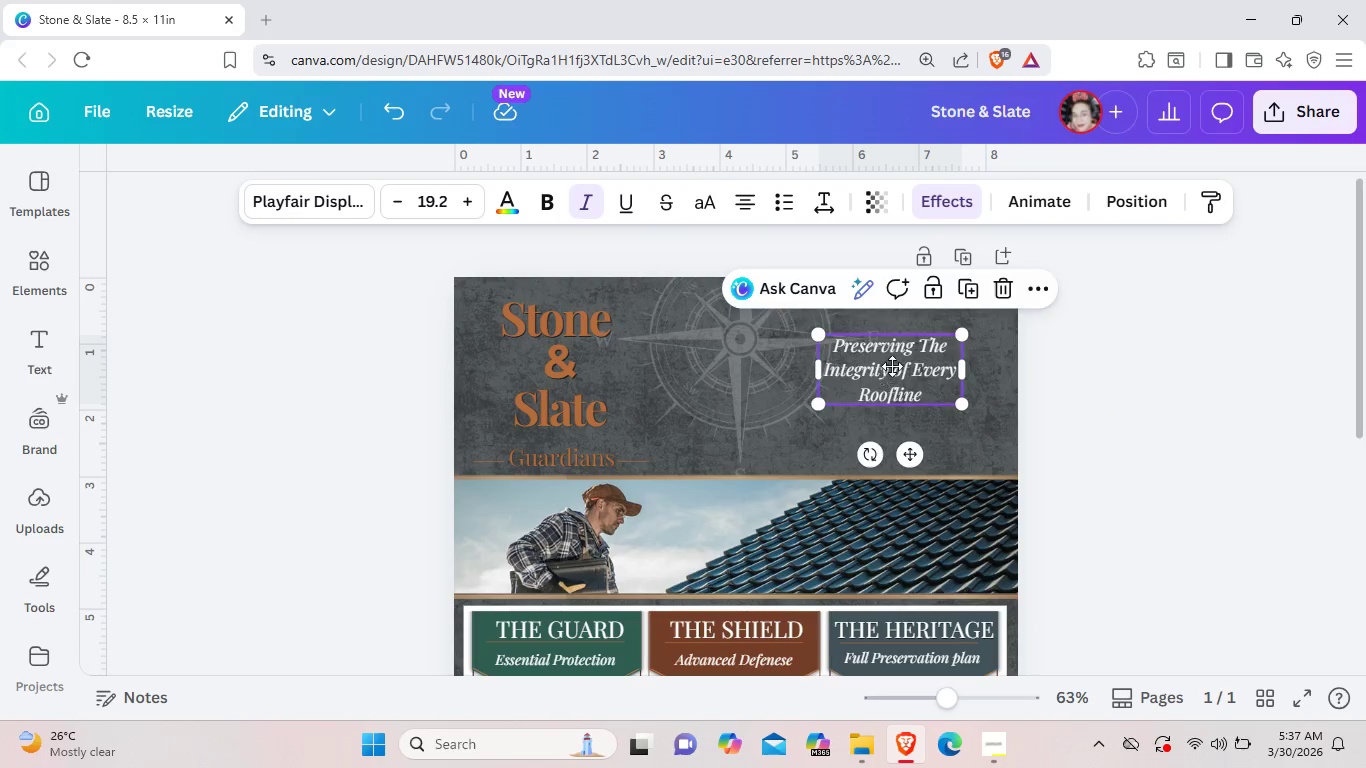 
left_click_drag(start_coordinate=[864, 375], to_coordinate=[899, 355])
 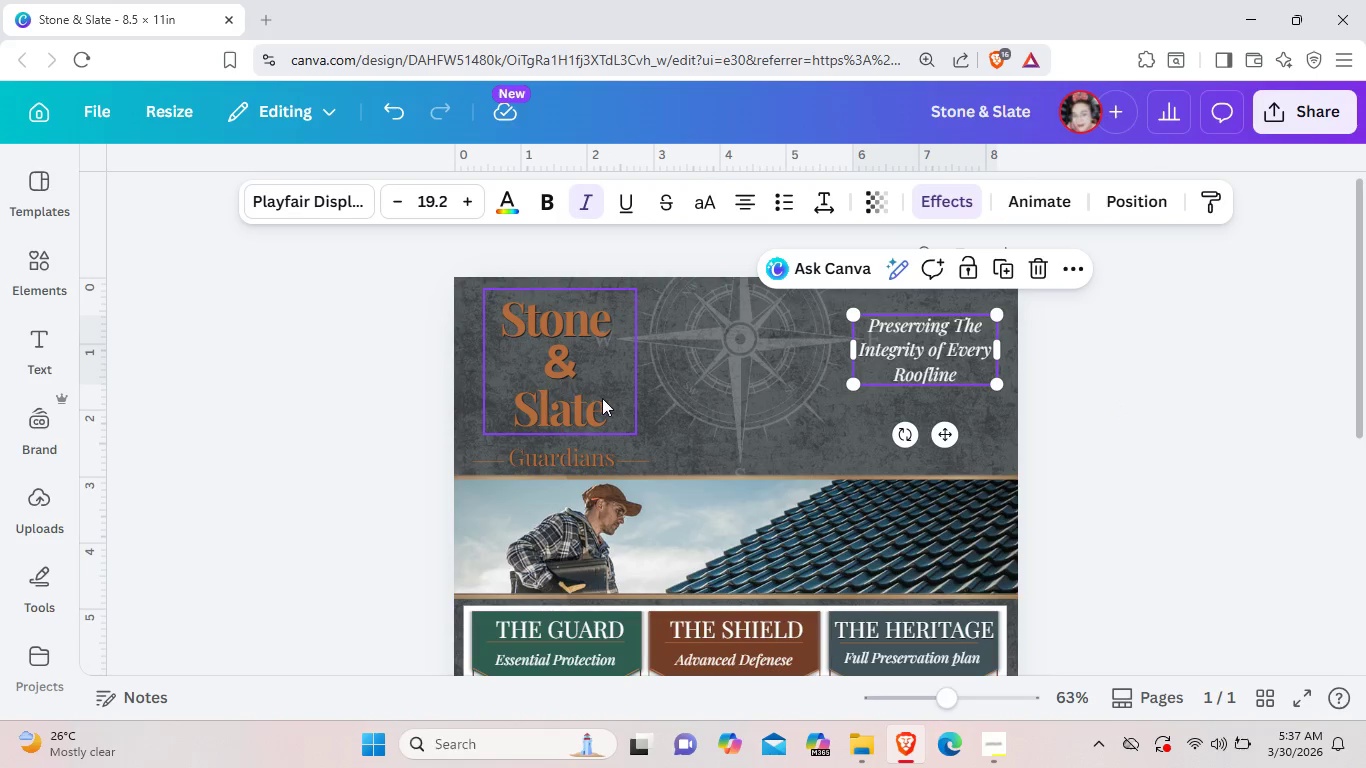 
left_click([602, 398])
 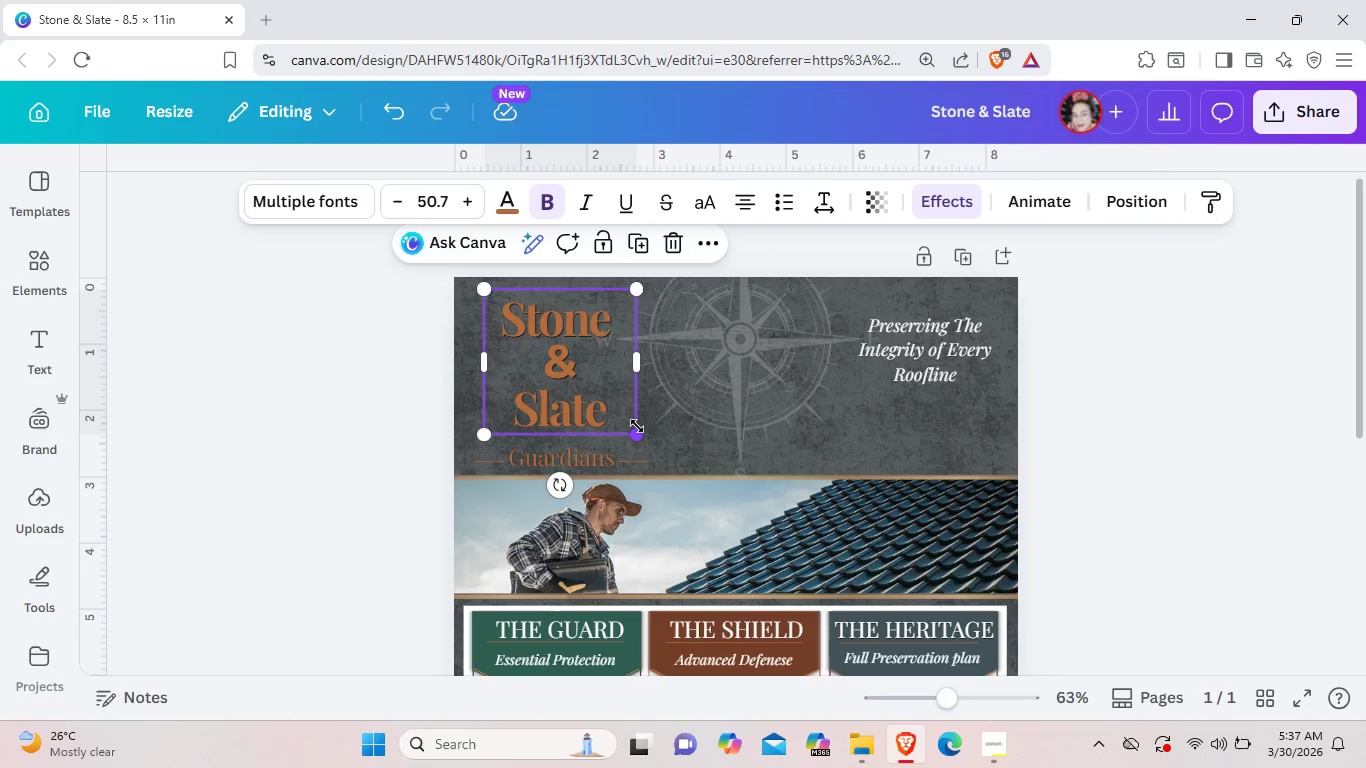 
left_click_drag(start_coordinate=[640, 435], to_coordinate=[618, 396])
 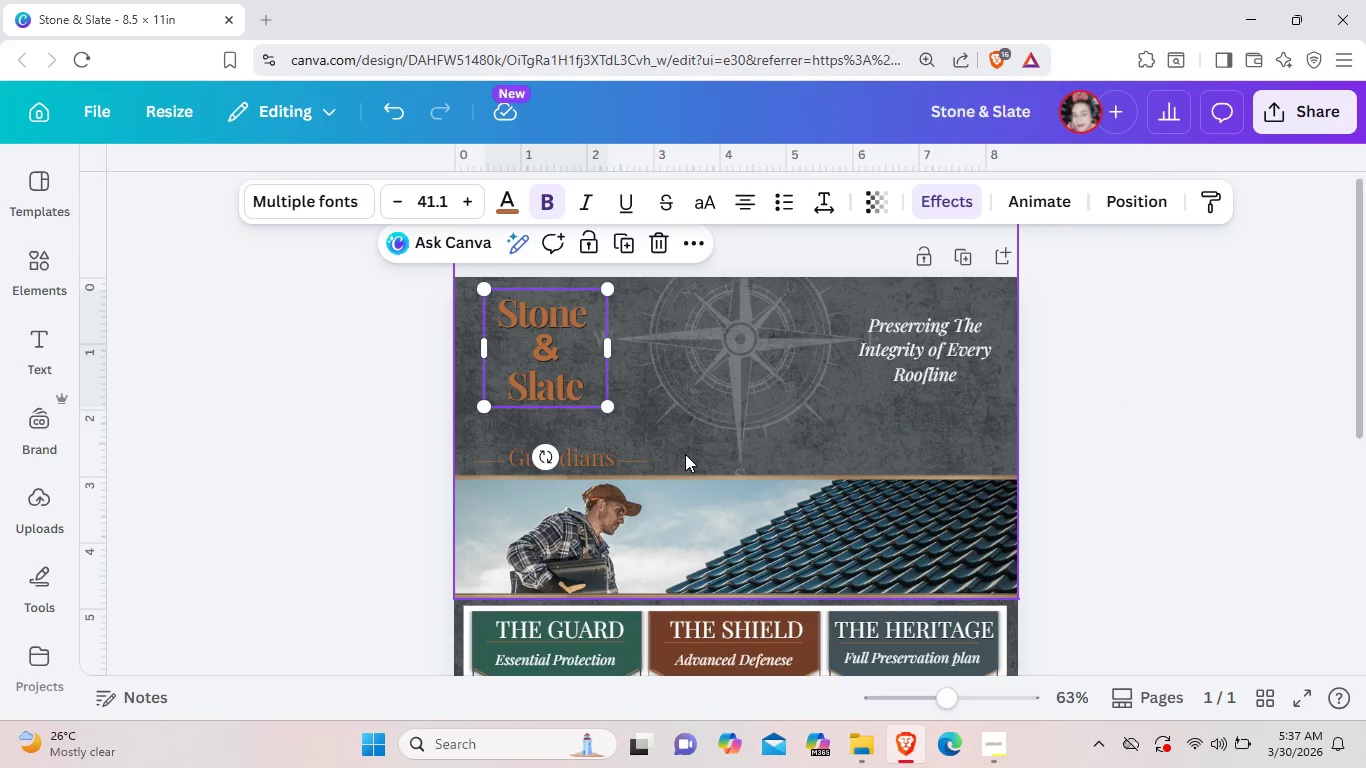 
left_click_drag(start_coordinate=[685, 454], to_coordinate=[690, 461])
 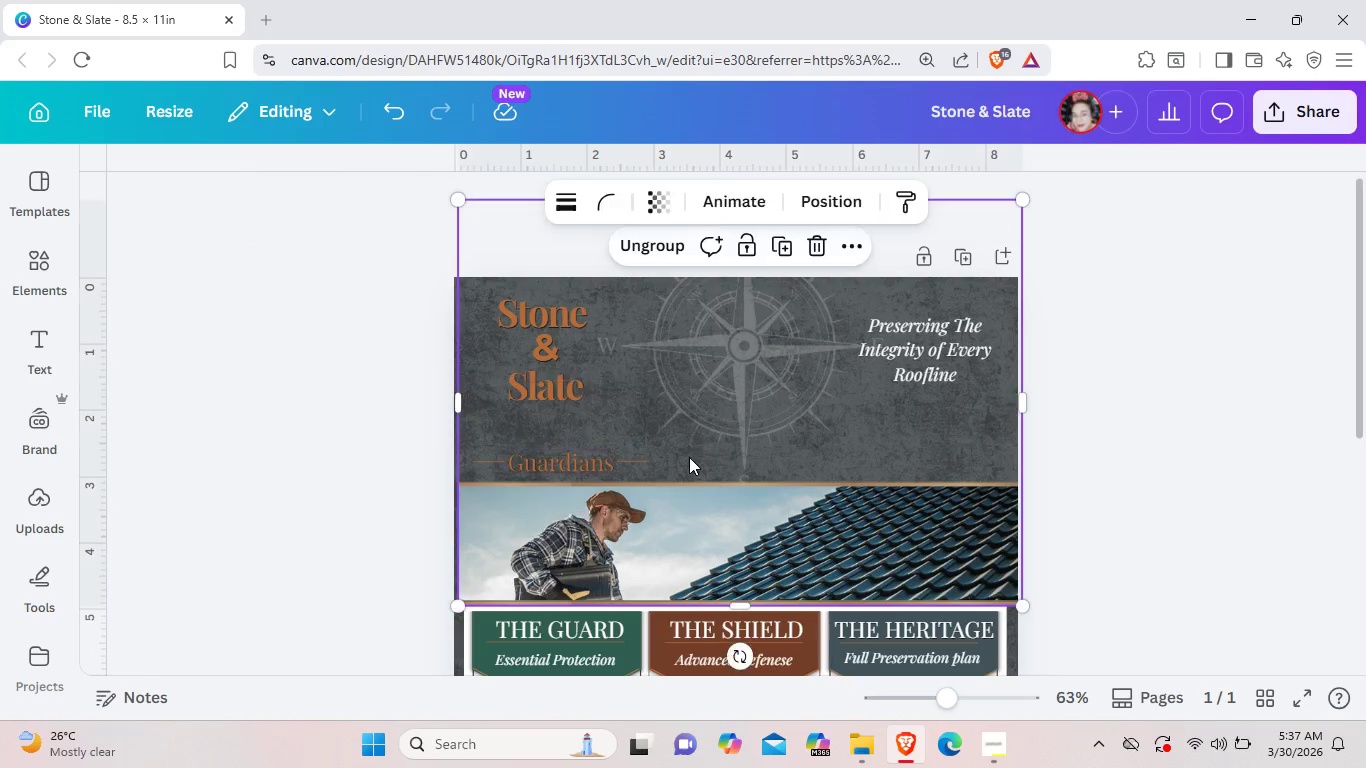 
wait(6.44)
 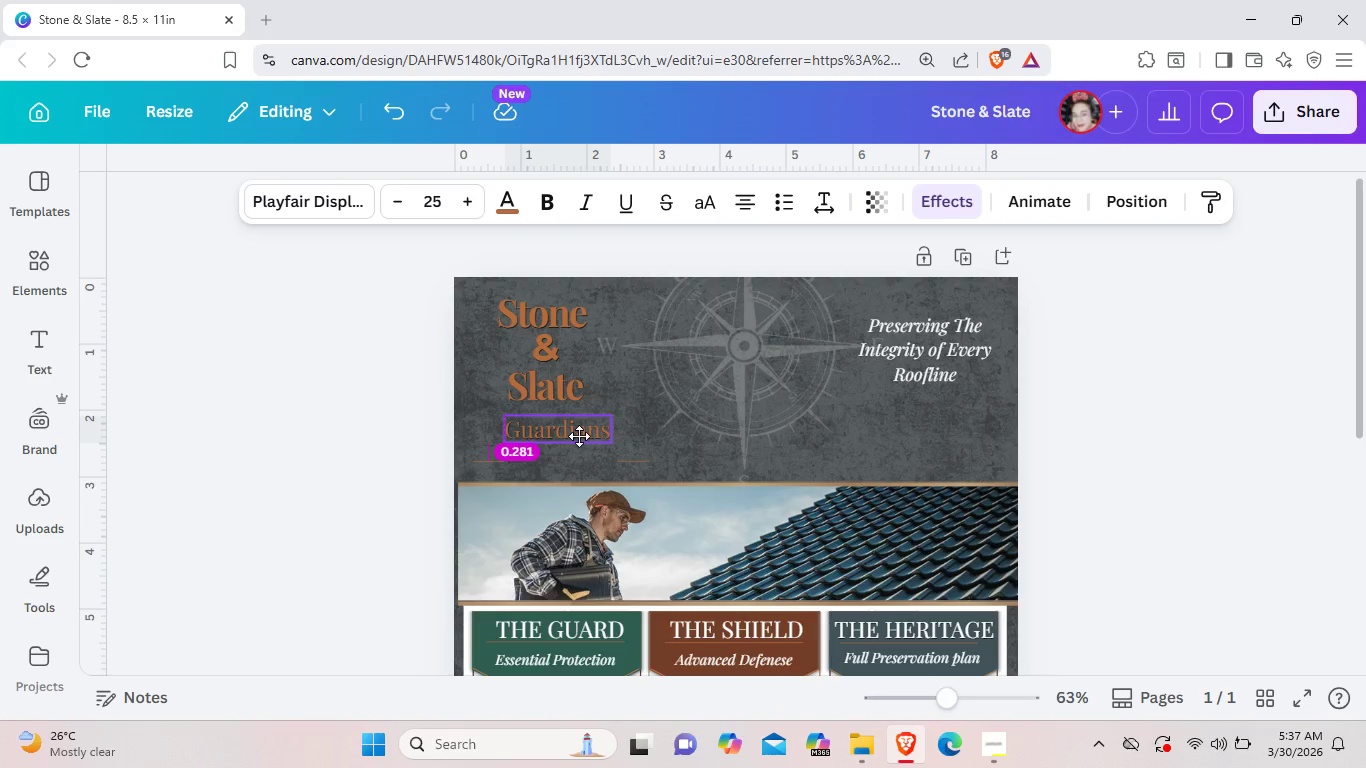 
left_click_drag(start_coordinate=[470, 430], to_coordinate=[816, 452])
 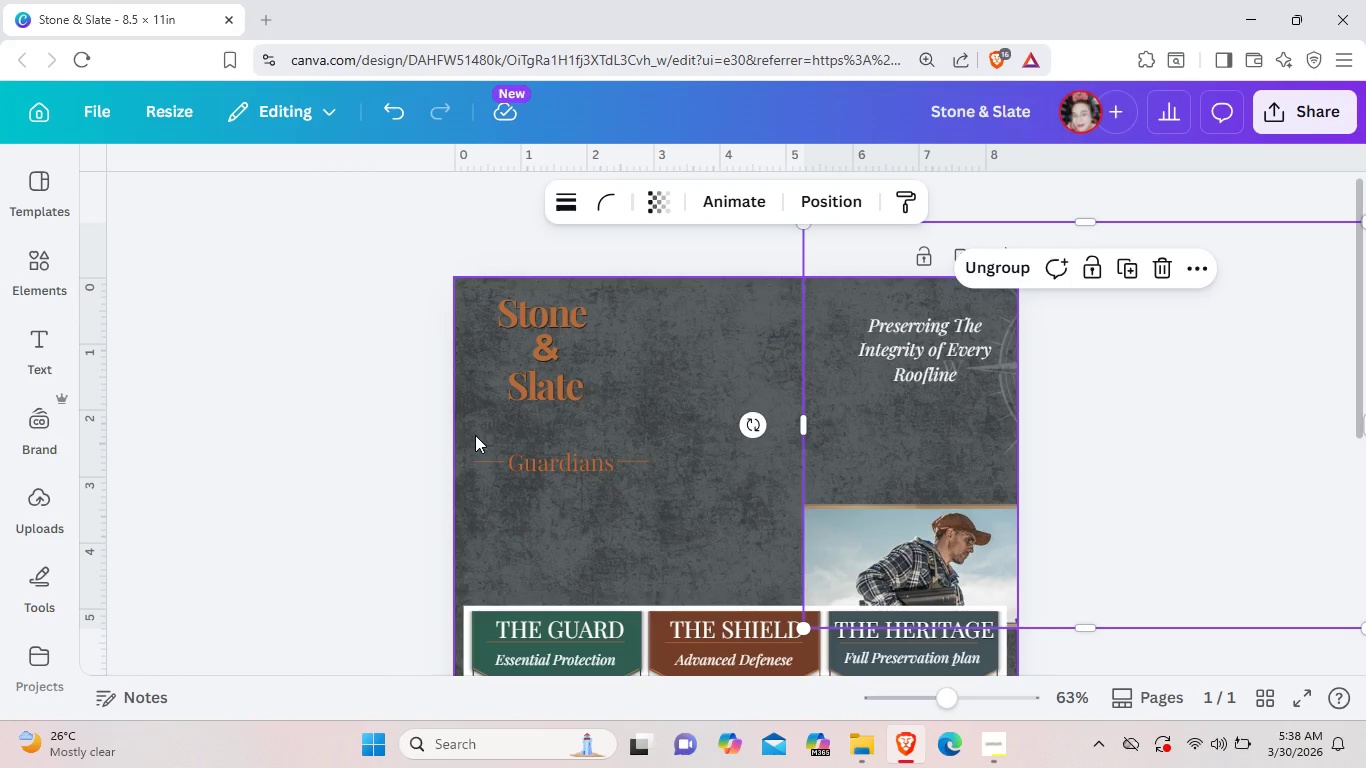 
left_click_drag(start_coordinate=[475, 435], to_coordinate=[683, 488])
 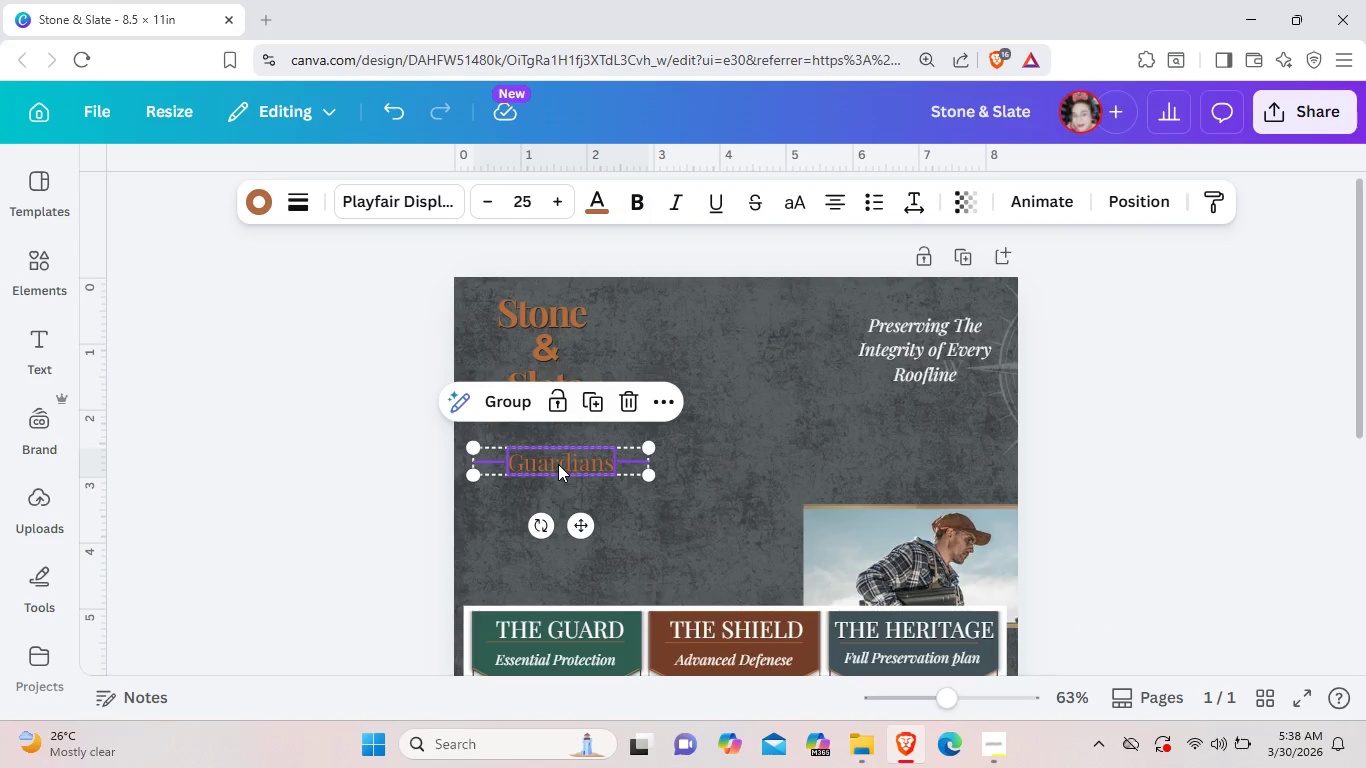 
left_click_drag(start_coordinate=[558, 464], to_coordinate=[546, 427])
 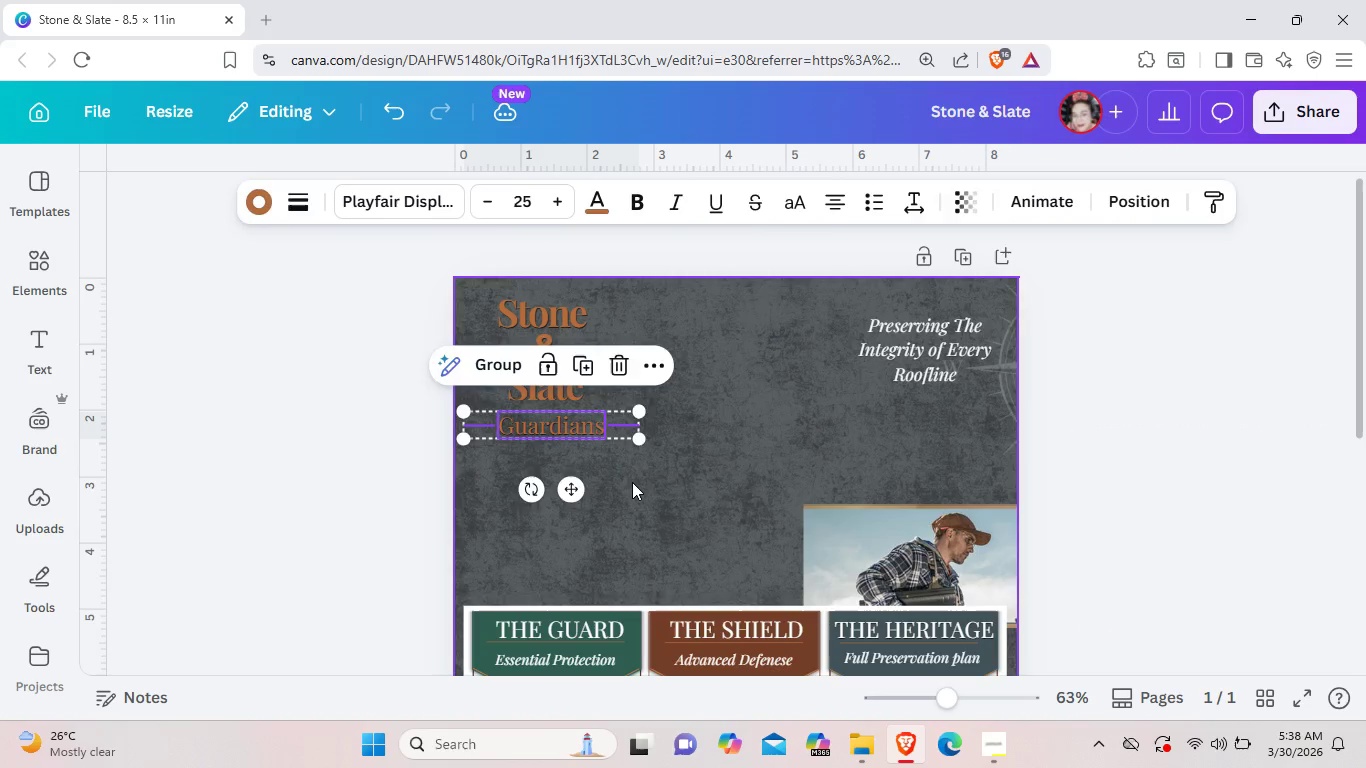 
left_click([632, 482])
 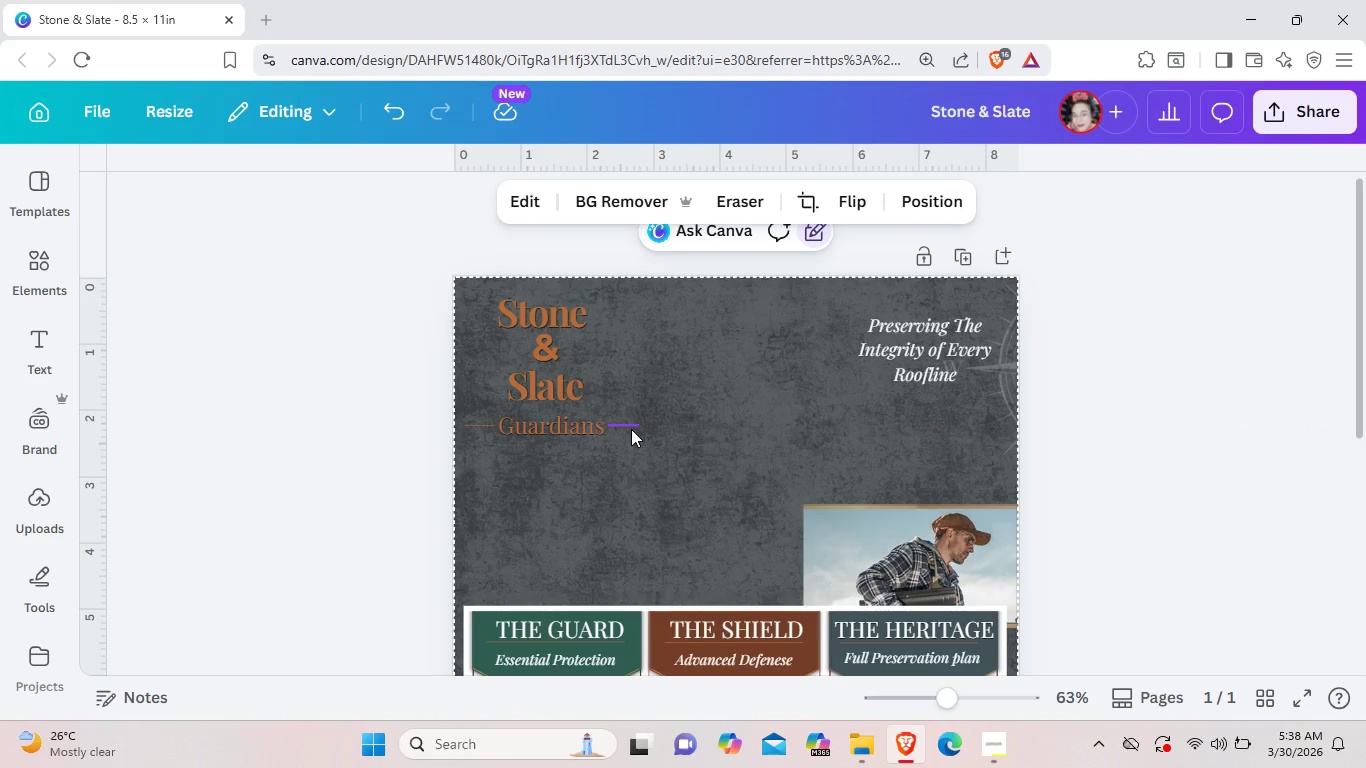 
left_click([631, 429])
 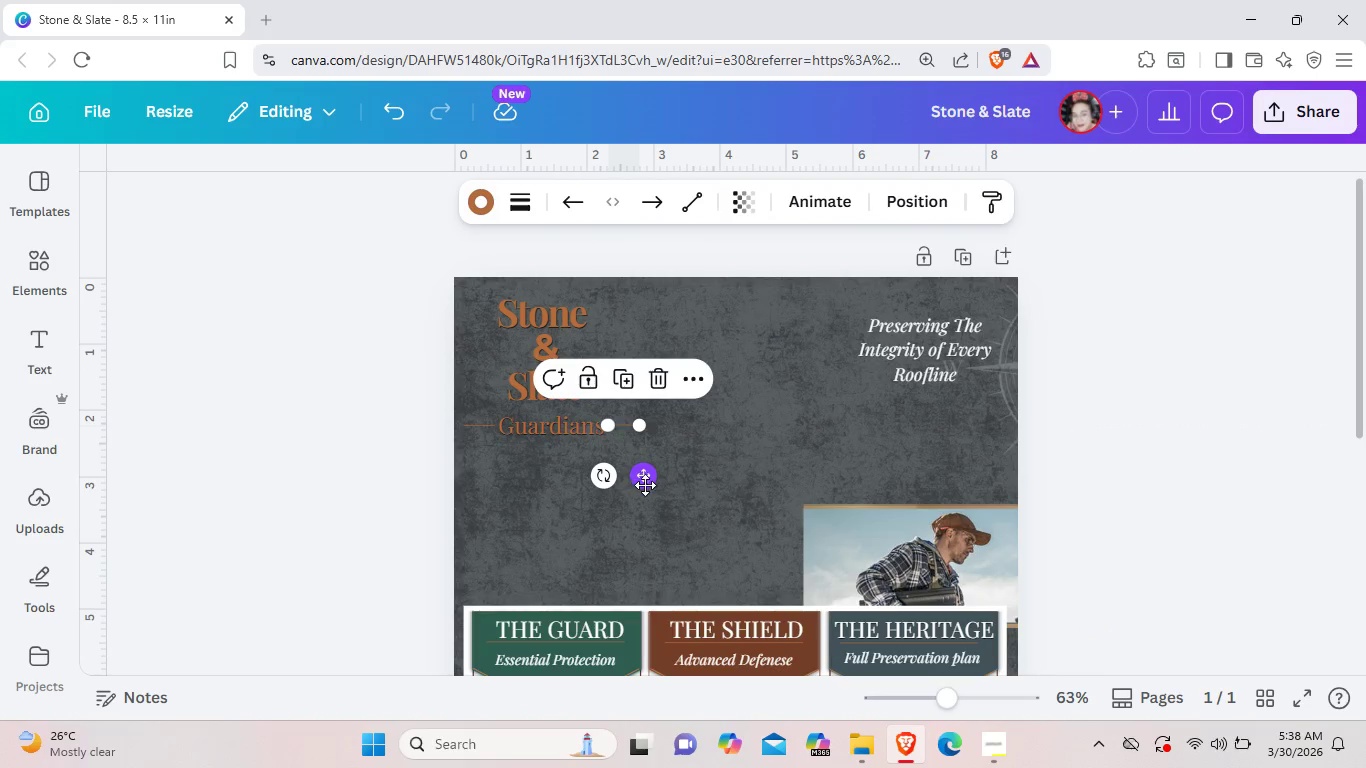 
left_click_drag(start_coordinate=[645, 485], to_coordinate=[648, 492])
 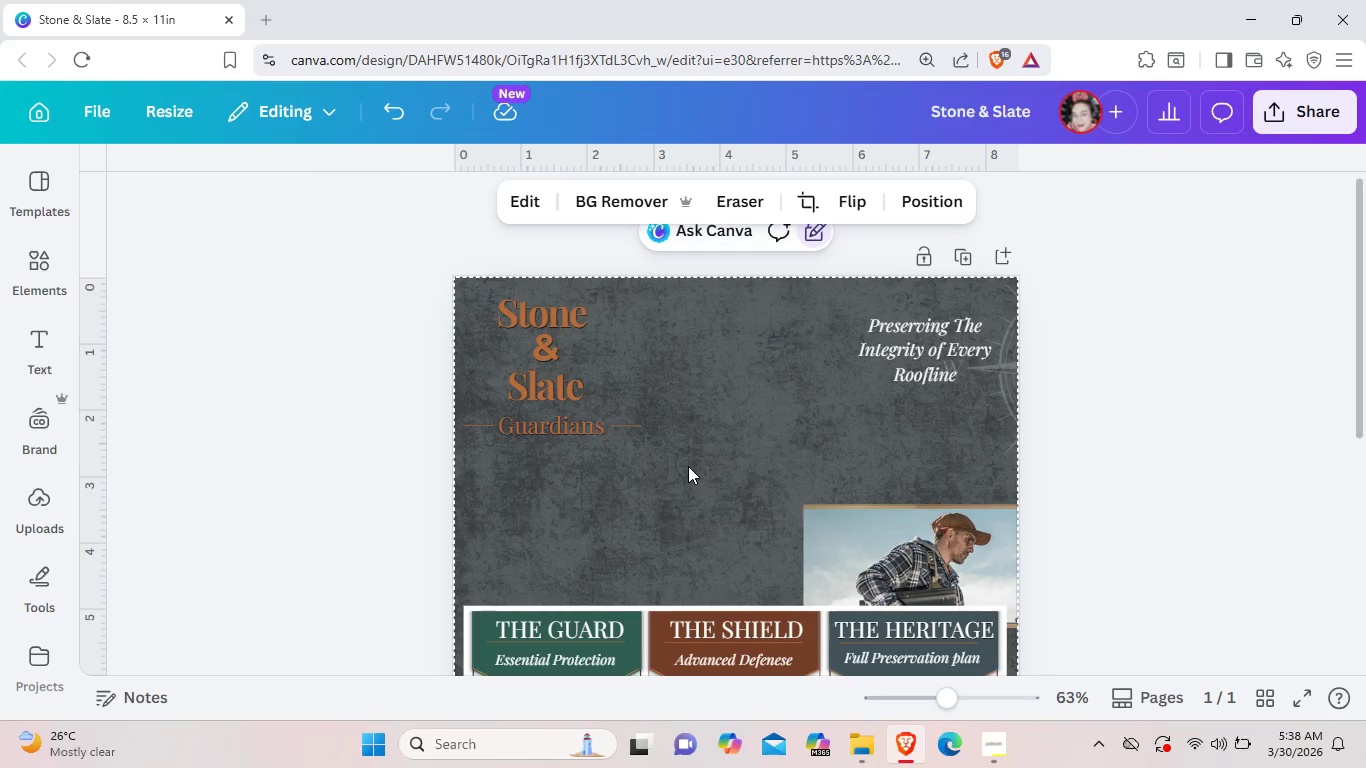 
left_click([550, 436])
 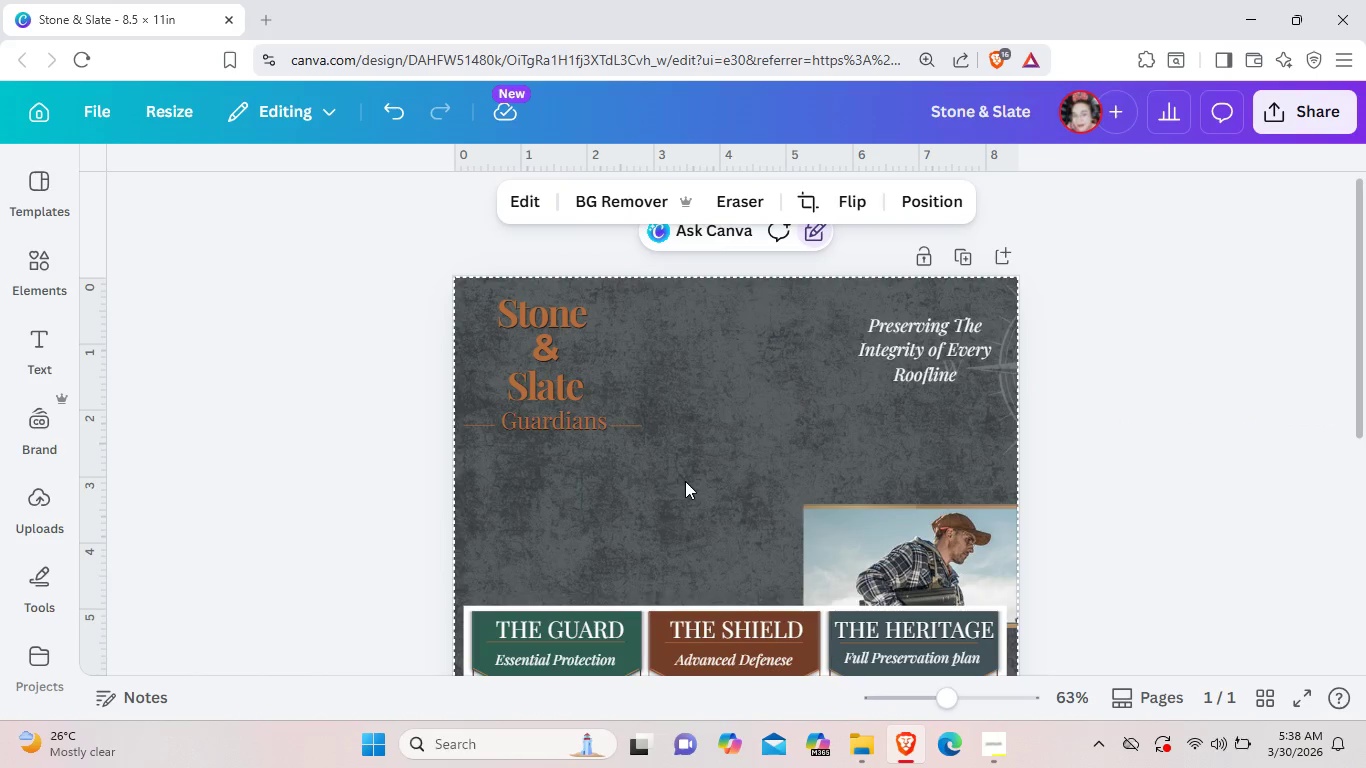 
wait(7.14)
 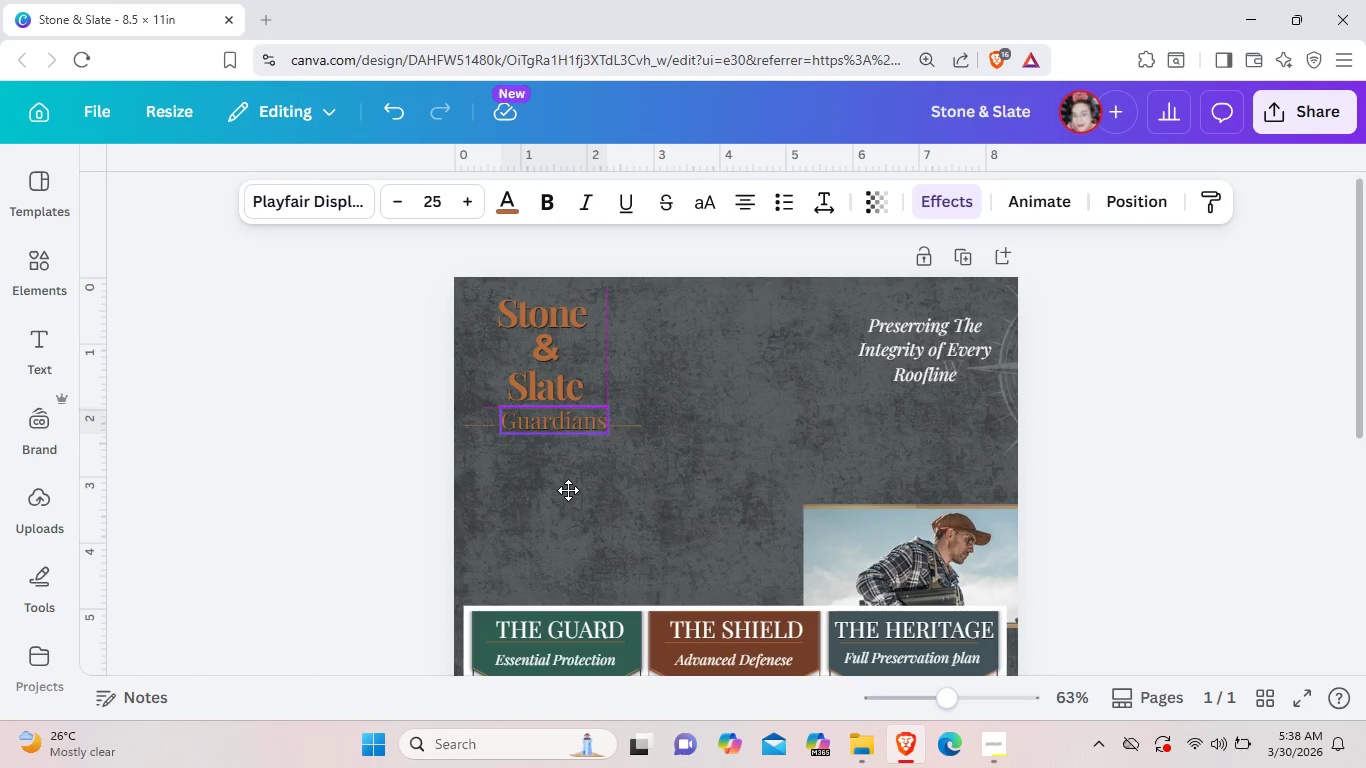 
left_click_drag(start_coordinate=[938, 569], to_coordinate=[563, 497])
 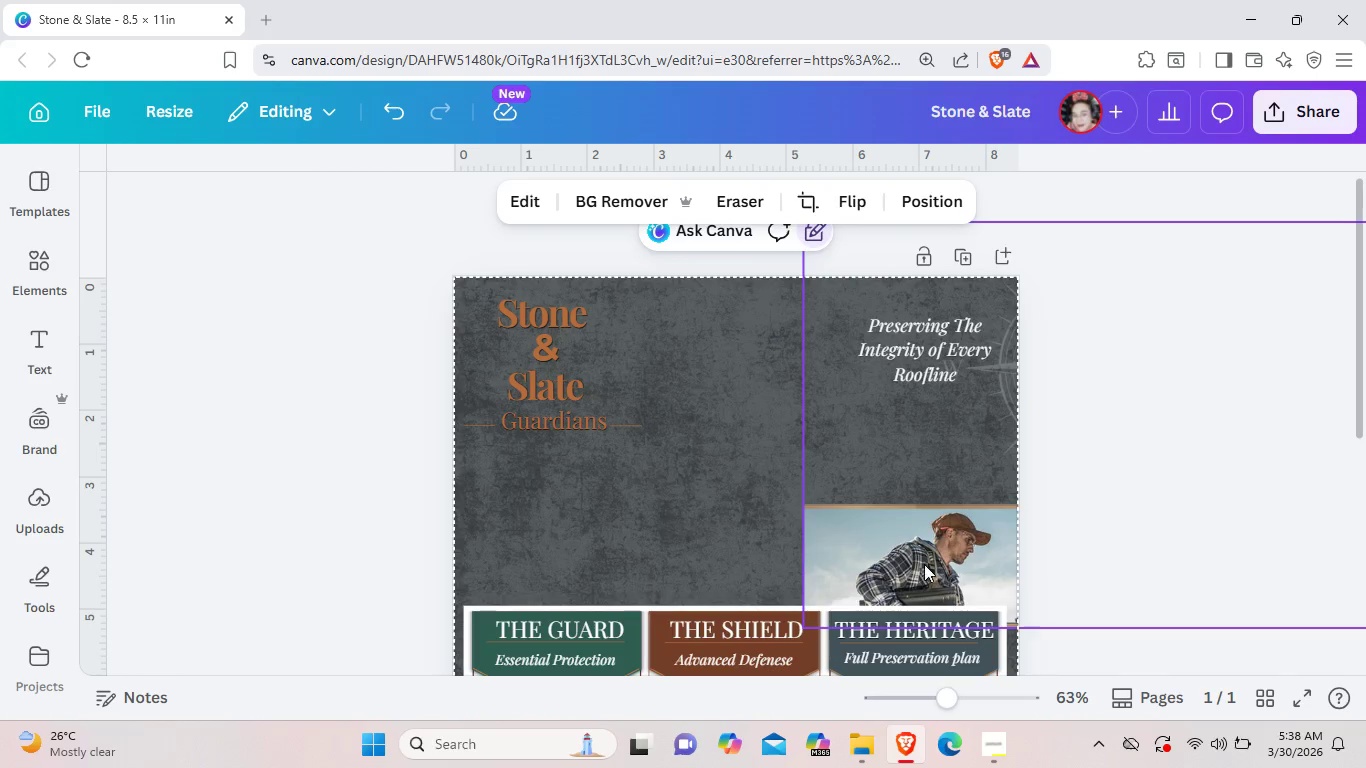 
left_click_drag(start_coordinate=[949, 576], to_coordinate=[791, 534])
 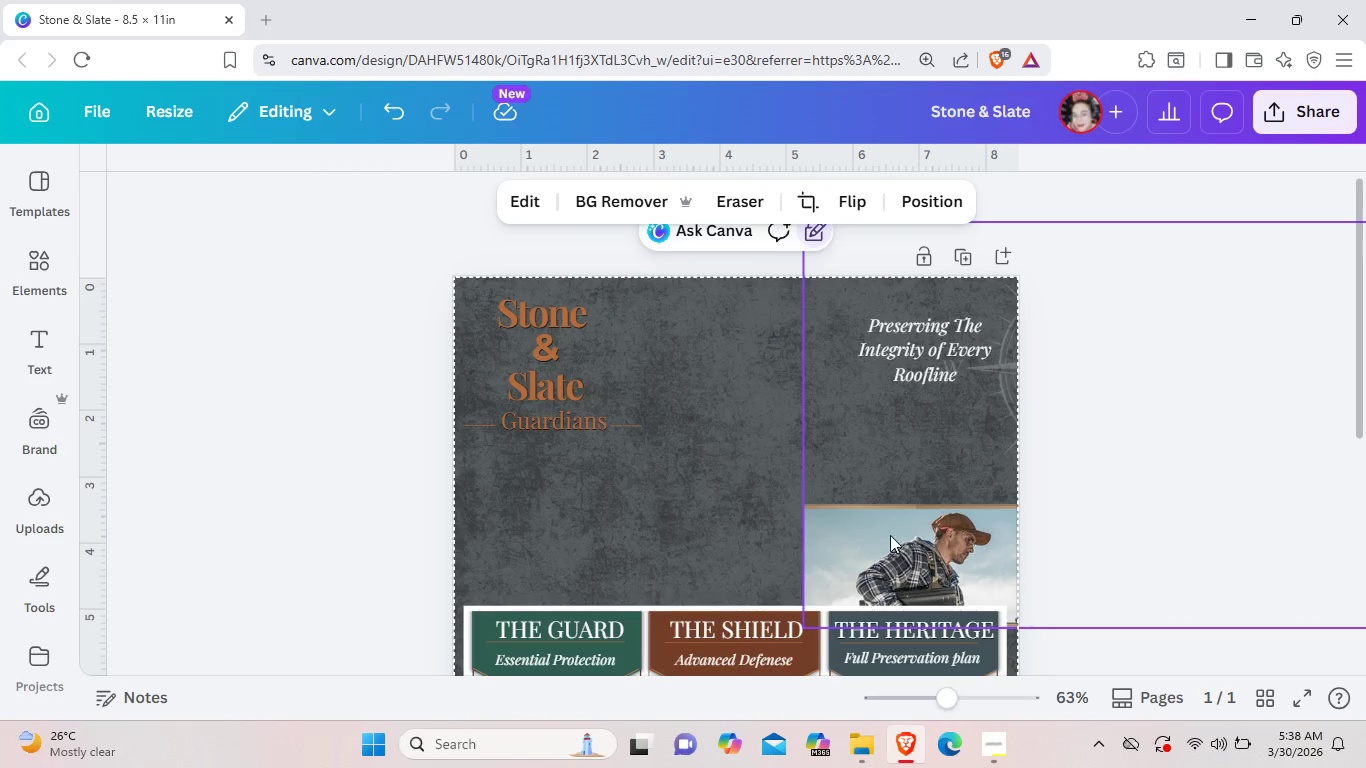 
left_click_drag(start_coordinate=[924, 542], to_coordinate=[697, 505])
 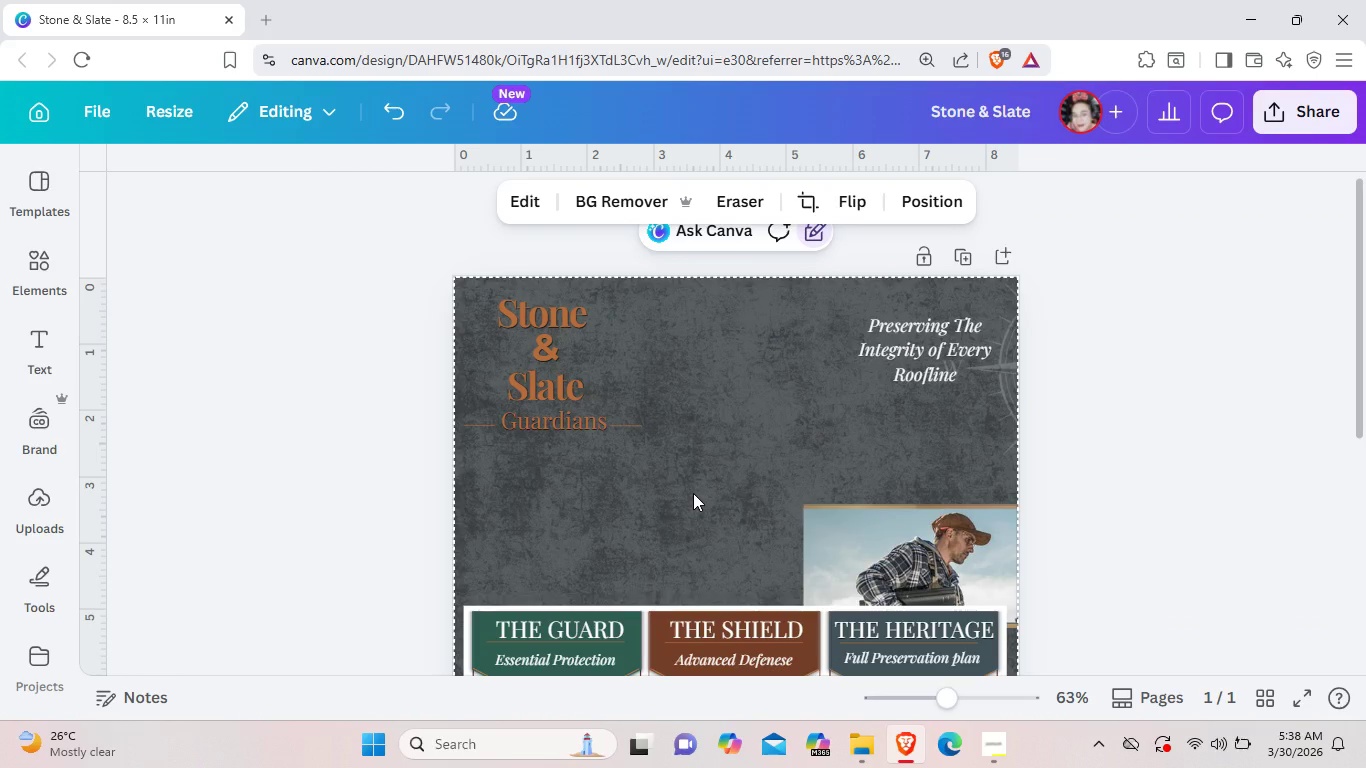 
left_click([693, 493])
 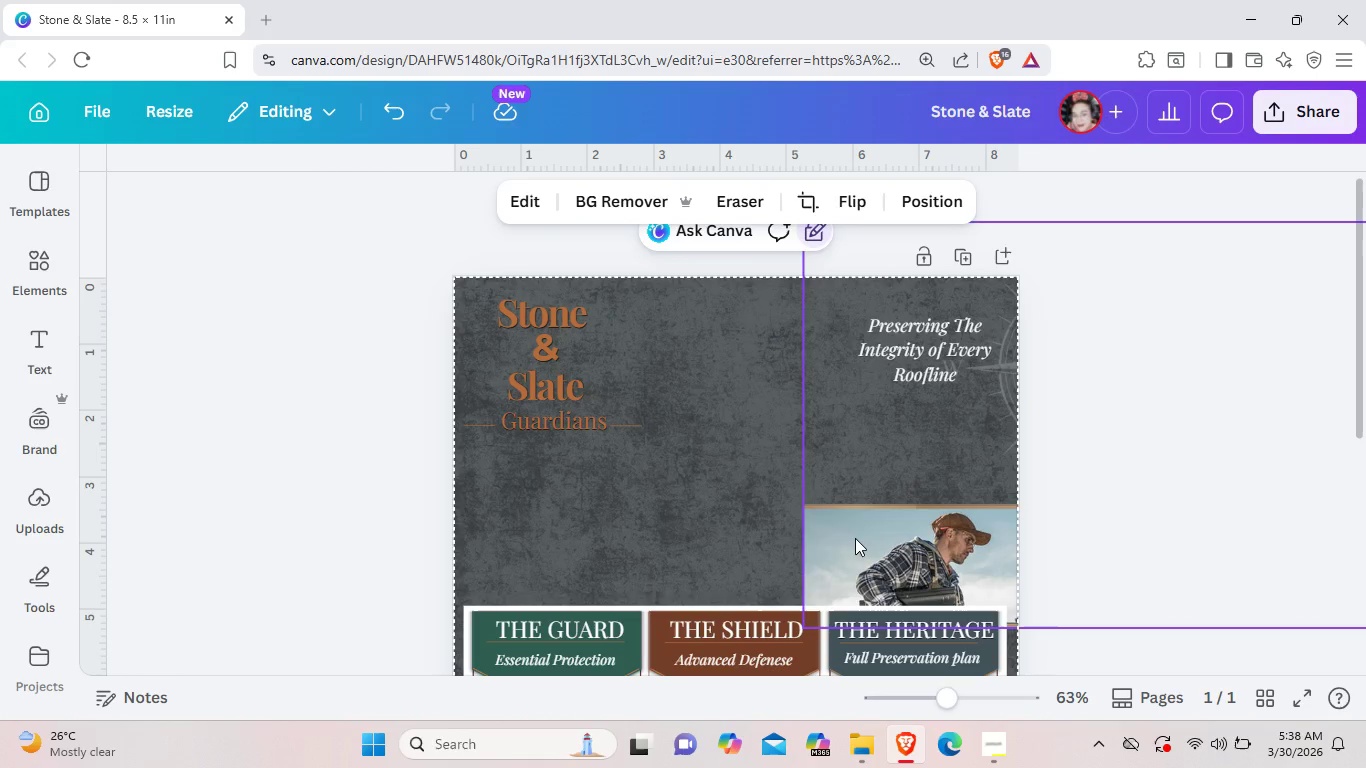 
left_click_drag(start_coordinate=[855, 538], to_coordinate=[701, 490])
 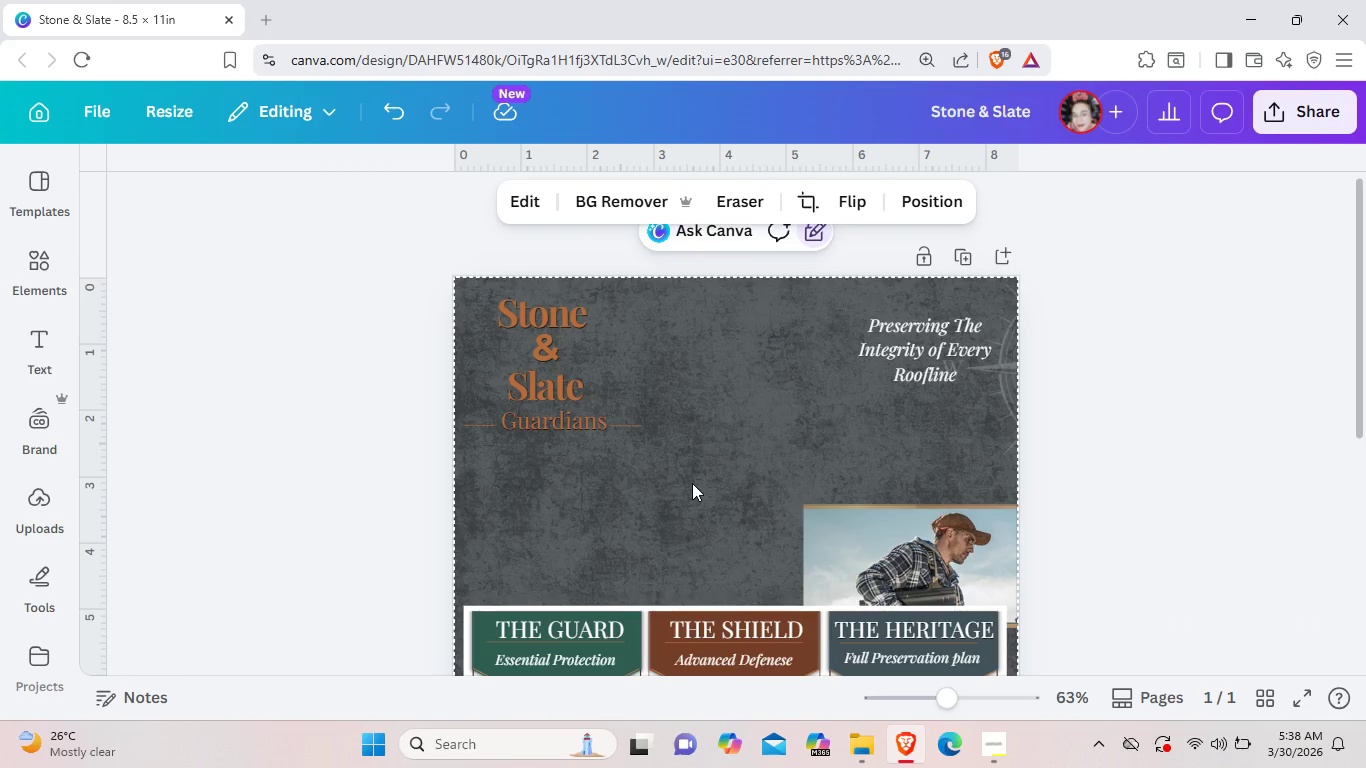 
left_click([692, 483])
 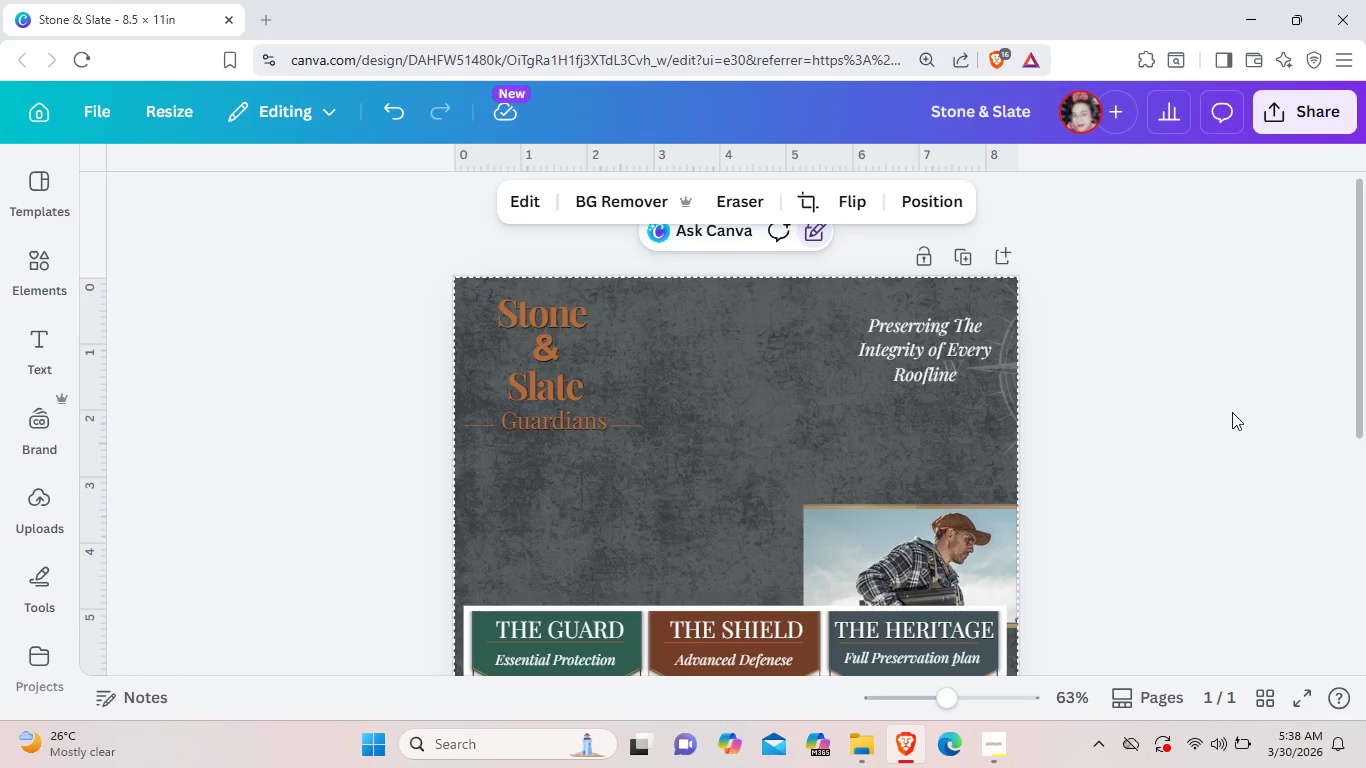 
left_click([1232, 412])
 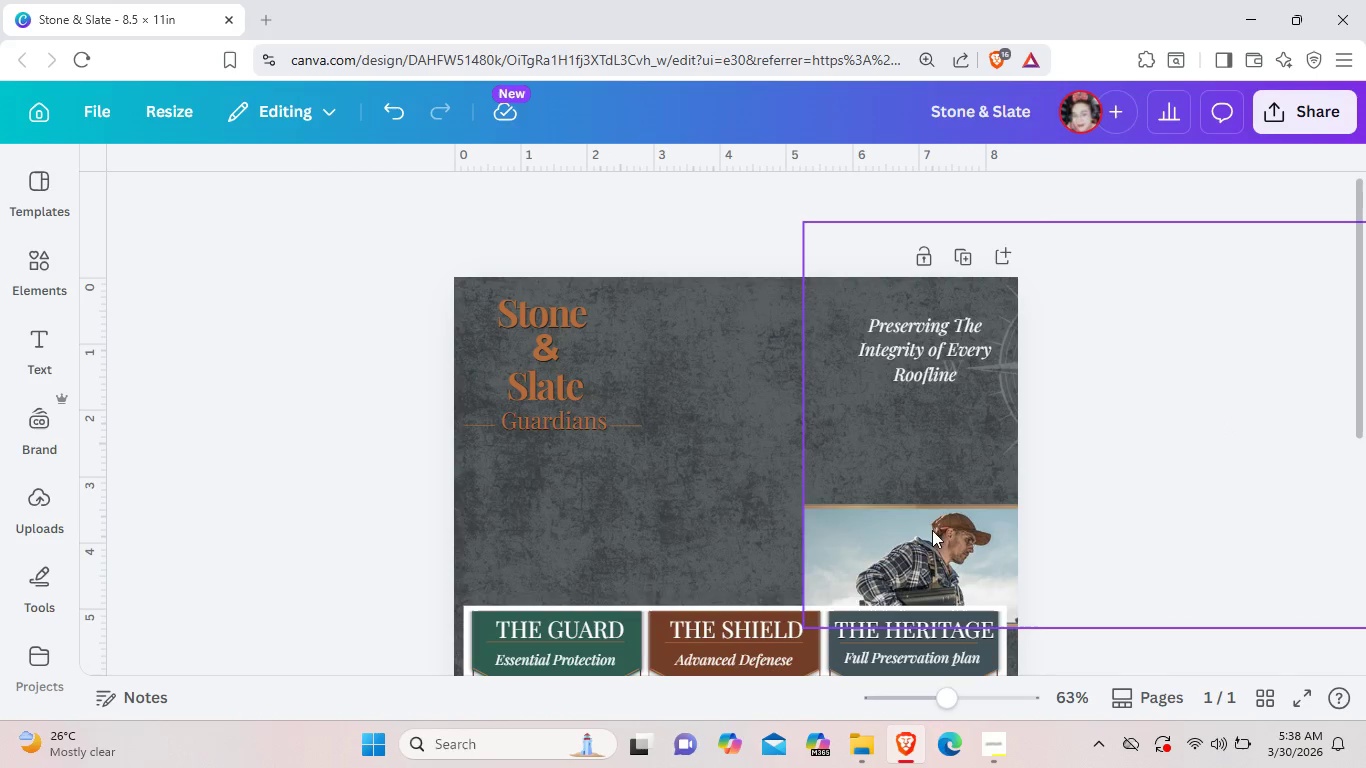 
left_click_drag(start_coordinate=[920, 539], to_coordinate=[589, 471])
 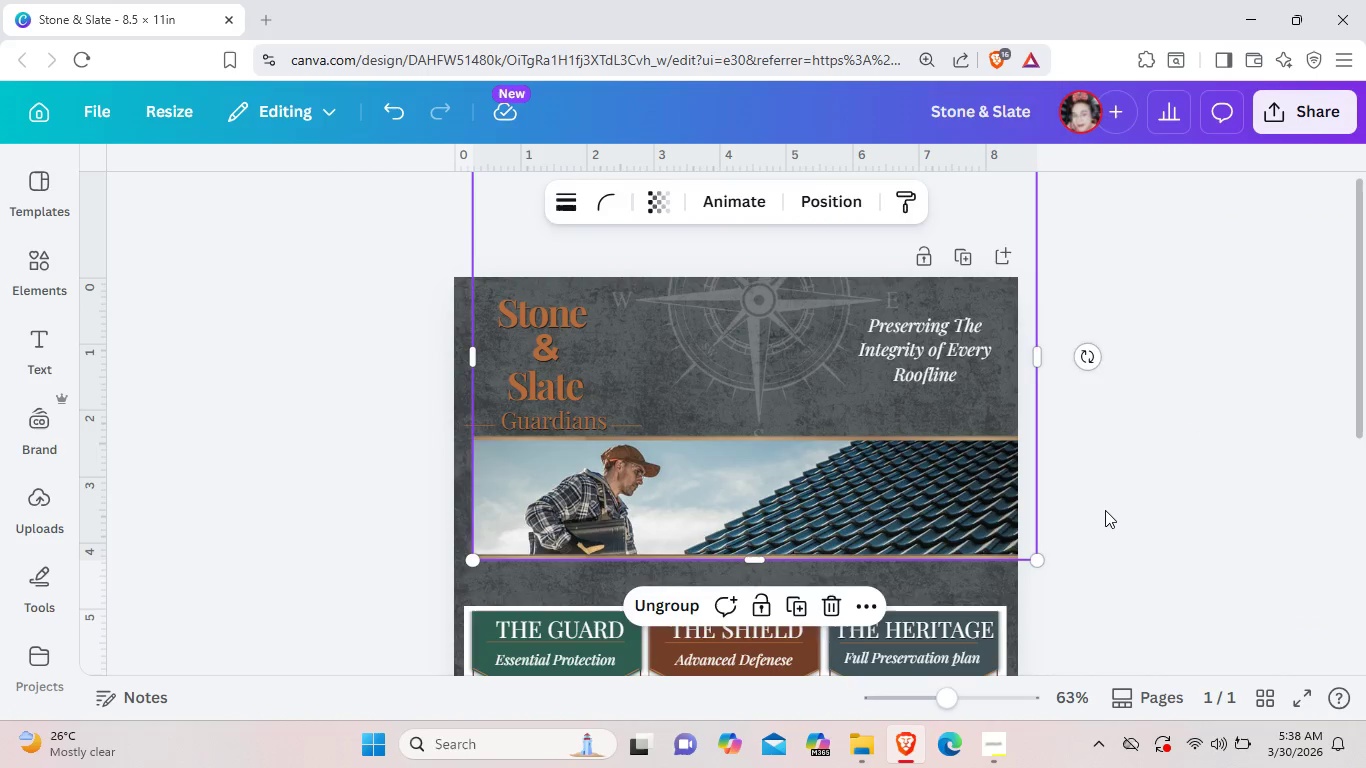 
left_click([1105, 510])
 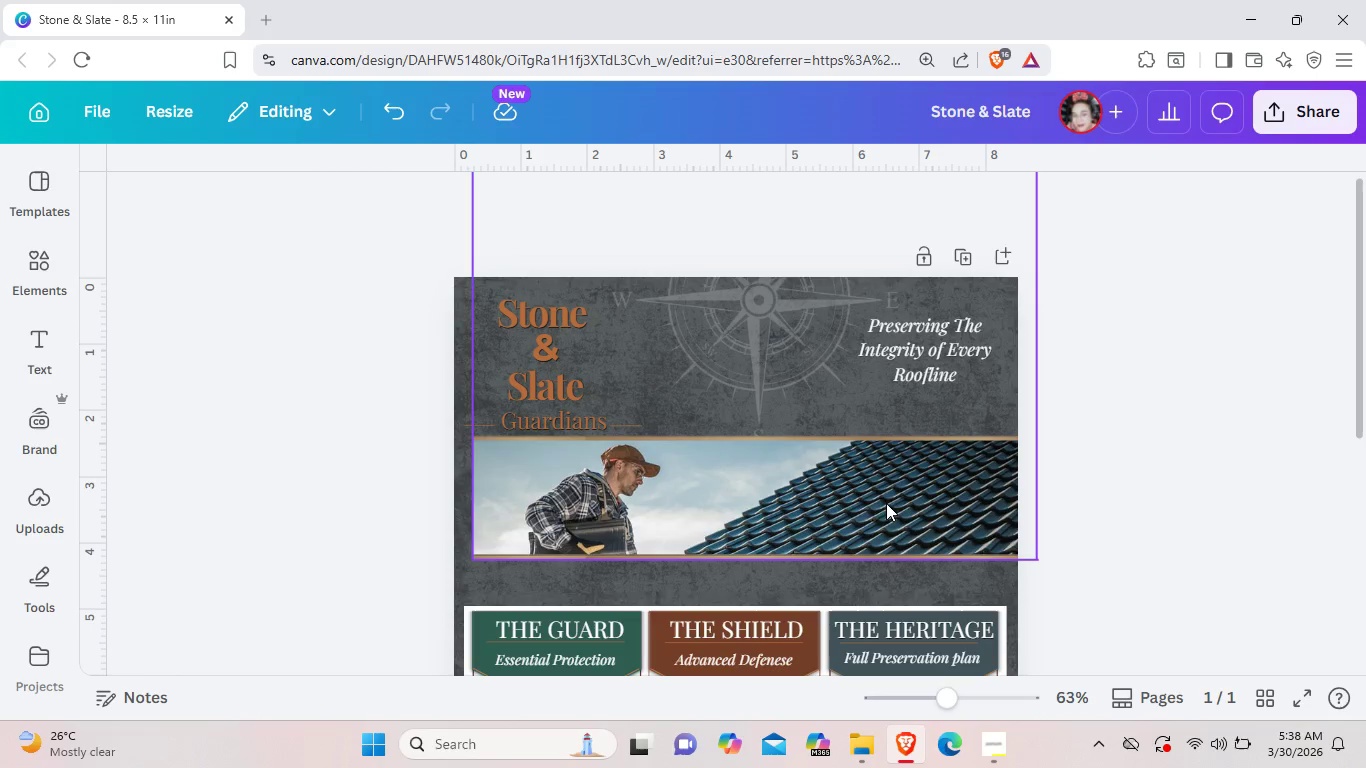 
left_click_drag(start_coordinate=[886, 503], to_coordinate=[865, 506])
 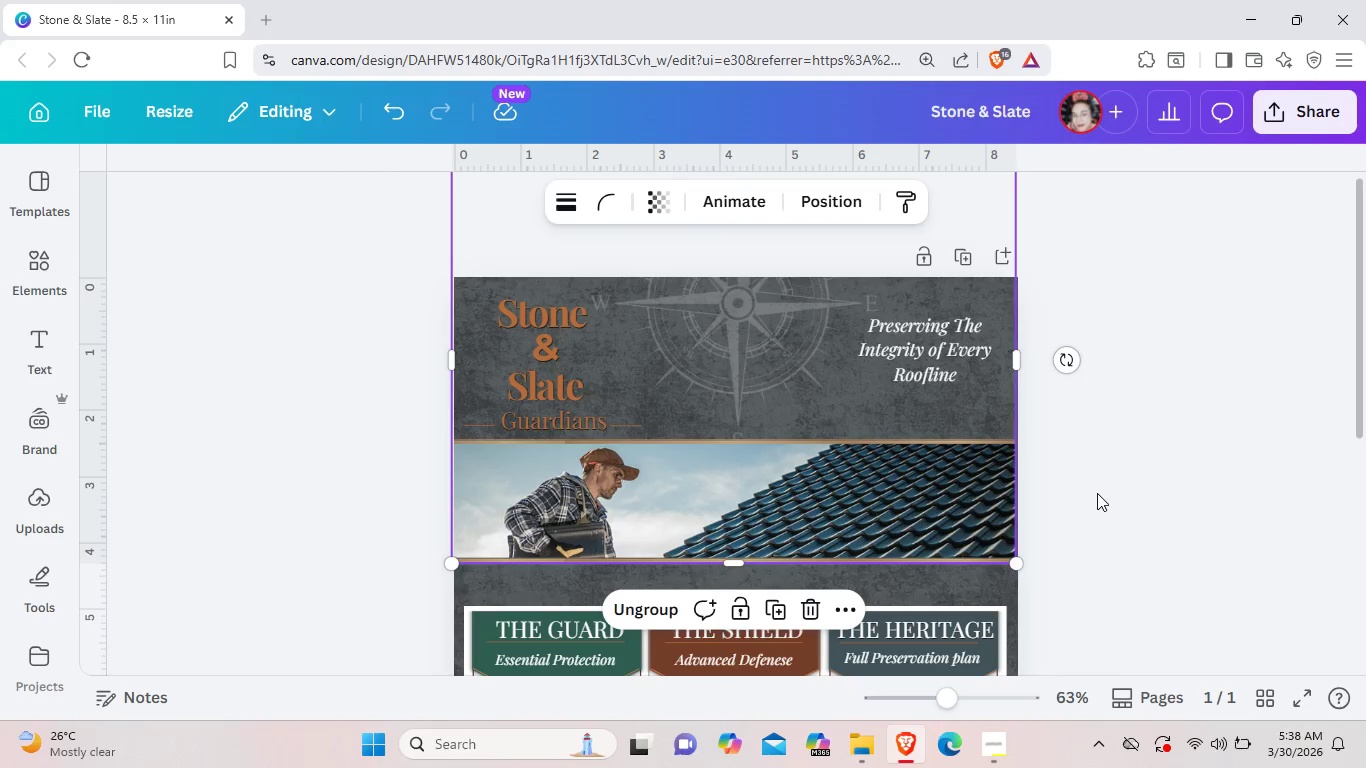 
left_click([1097, 493])
 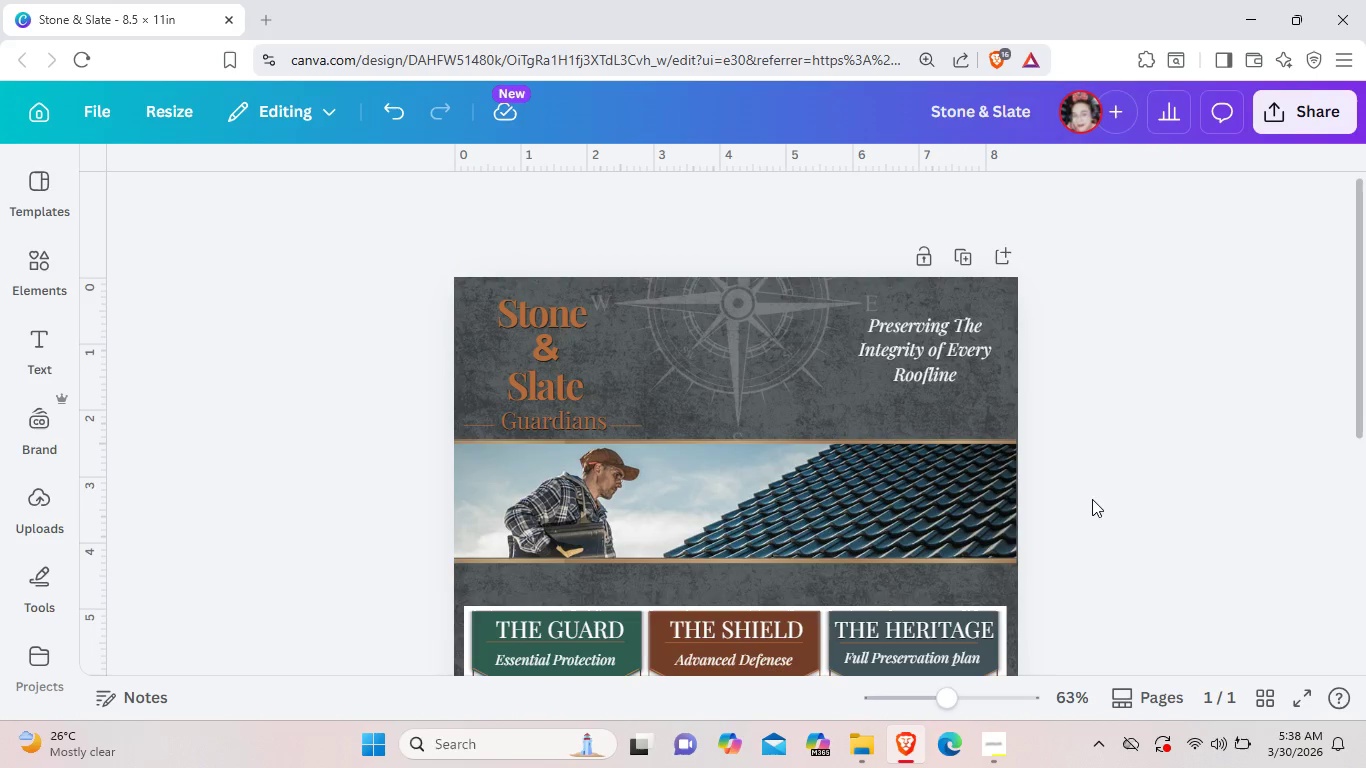 
scroll: coordinate [1088, 512], scroll_direction: down, amount: 3.0
 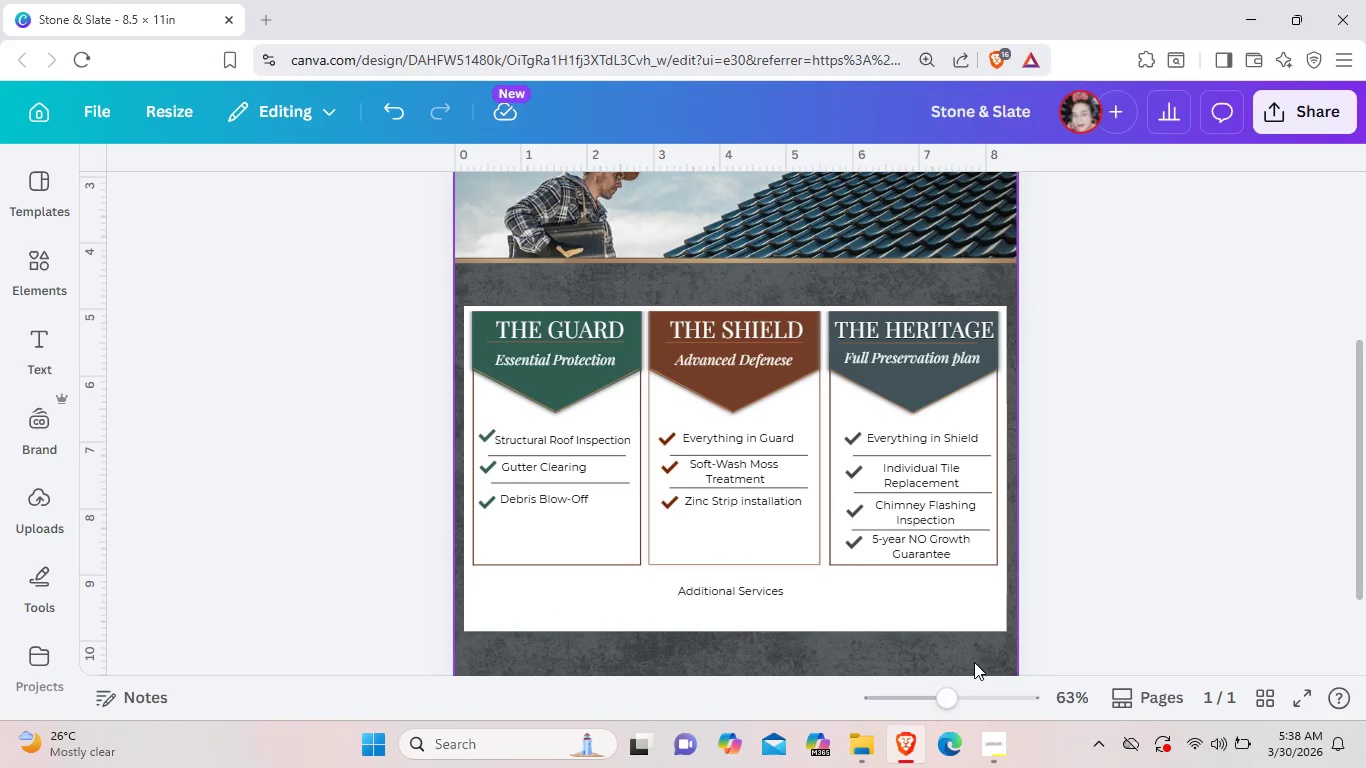 
left_click_drag(start_coordinate=[972, 662], to_coordinate=[720, 305])
 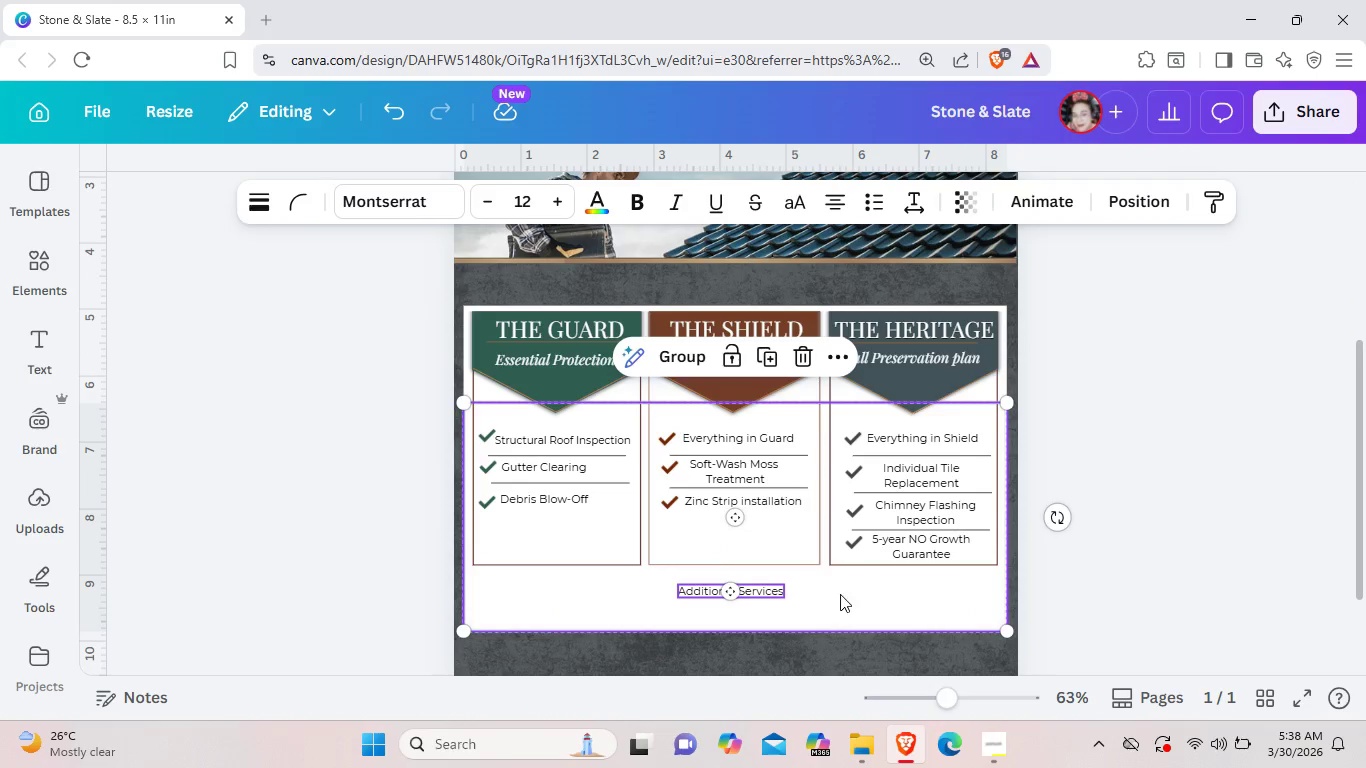 
left_click_drag(start_coordinate=[853, 597], to_coordinate=[857, 619])
 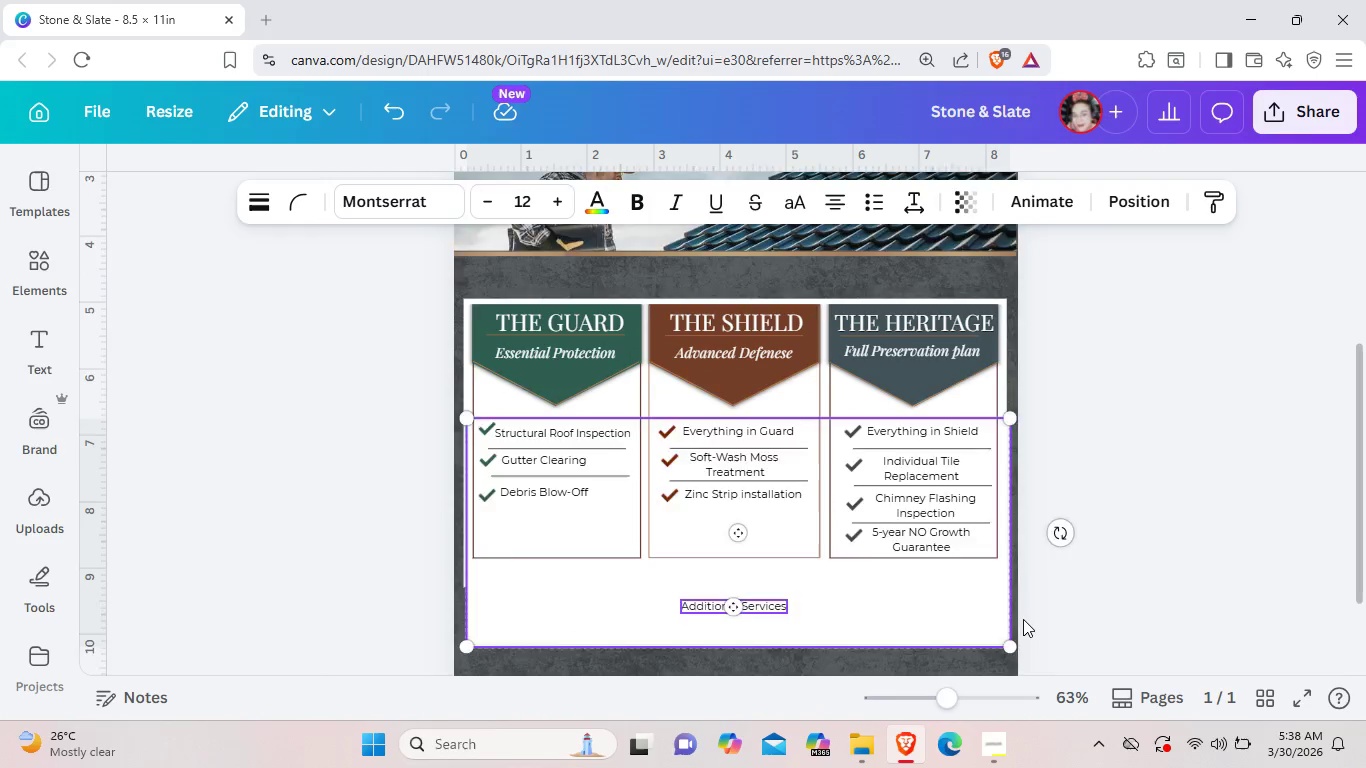 
scroll: coordinate [1023, 619], scroll_direction: down, amount: 1.0
 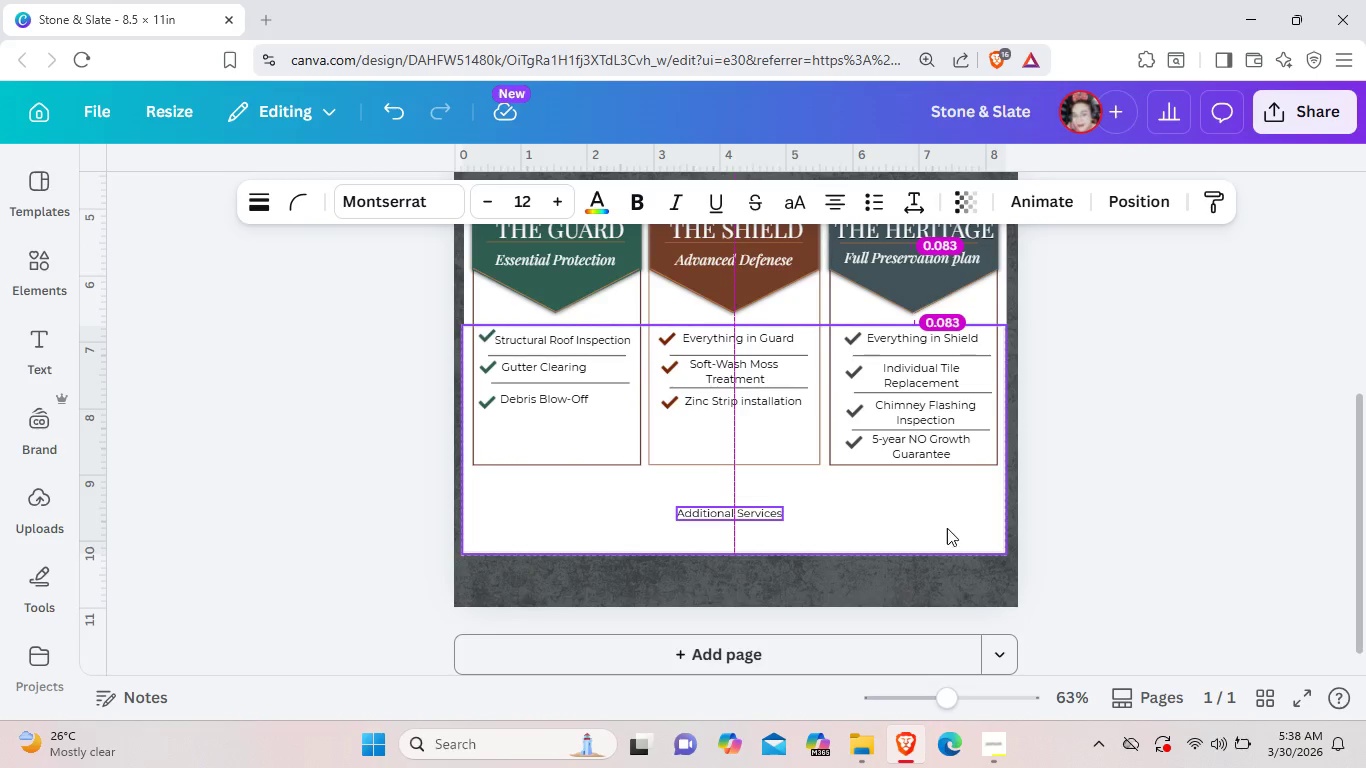 
left_click([1156, 528])
 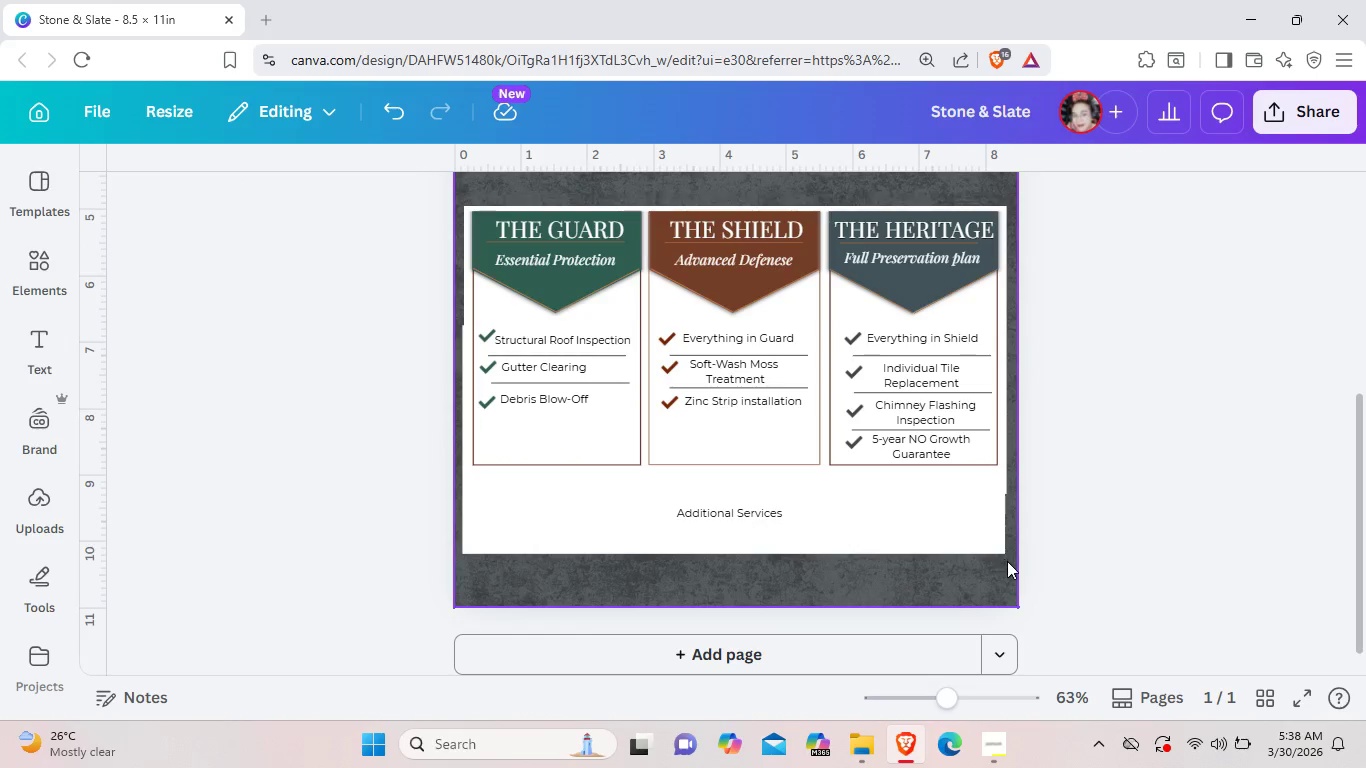 
left_click([1003, 548])
 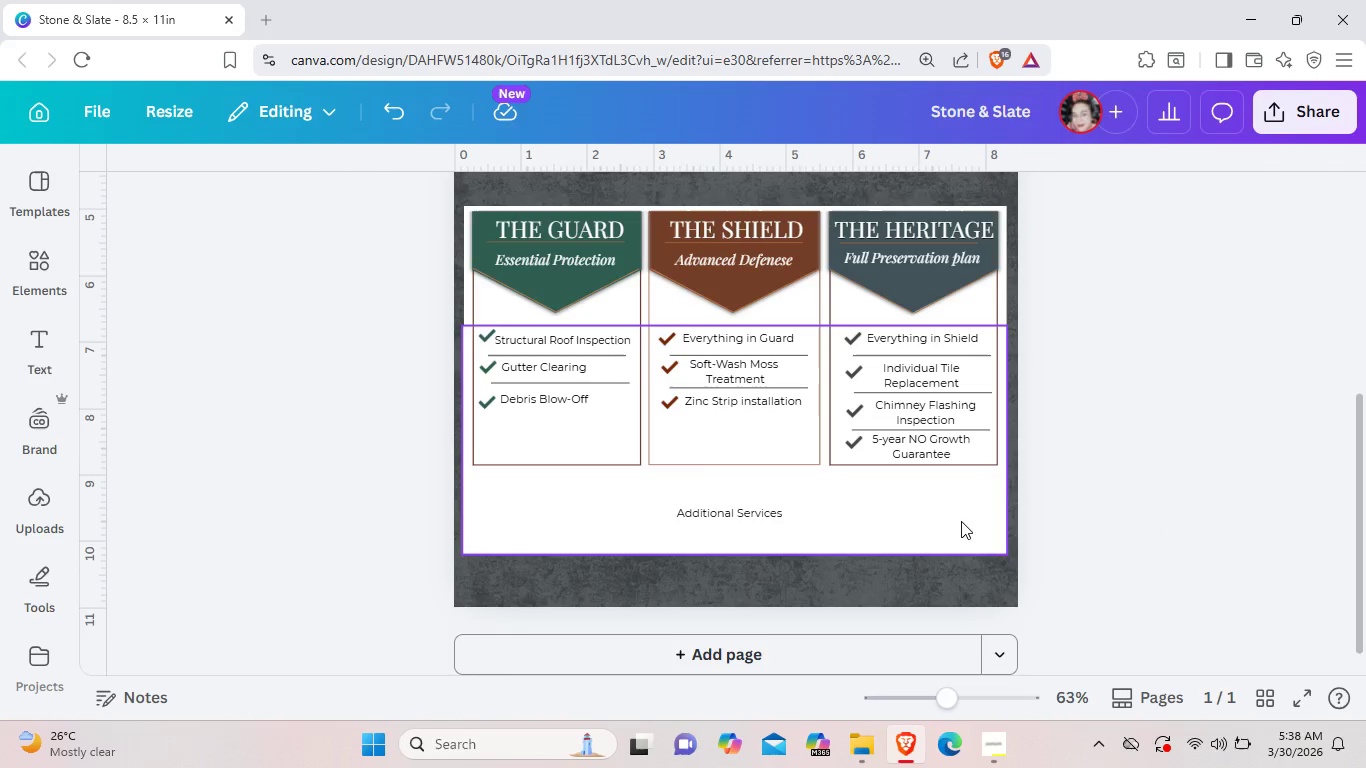 
left_click_drag(start_coordinate=[939, 522], to_coordinate=[941, 537])
 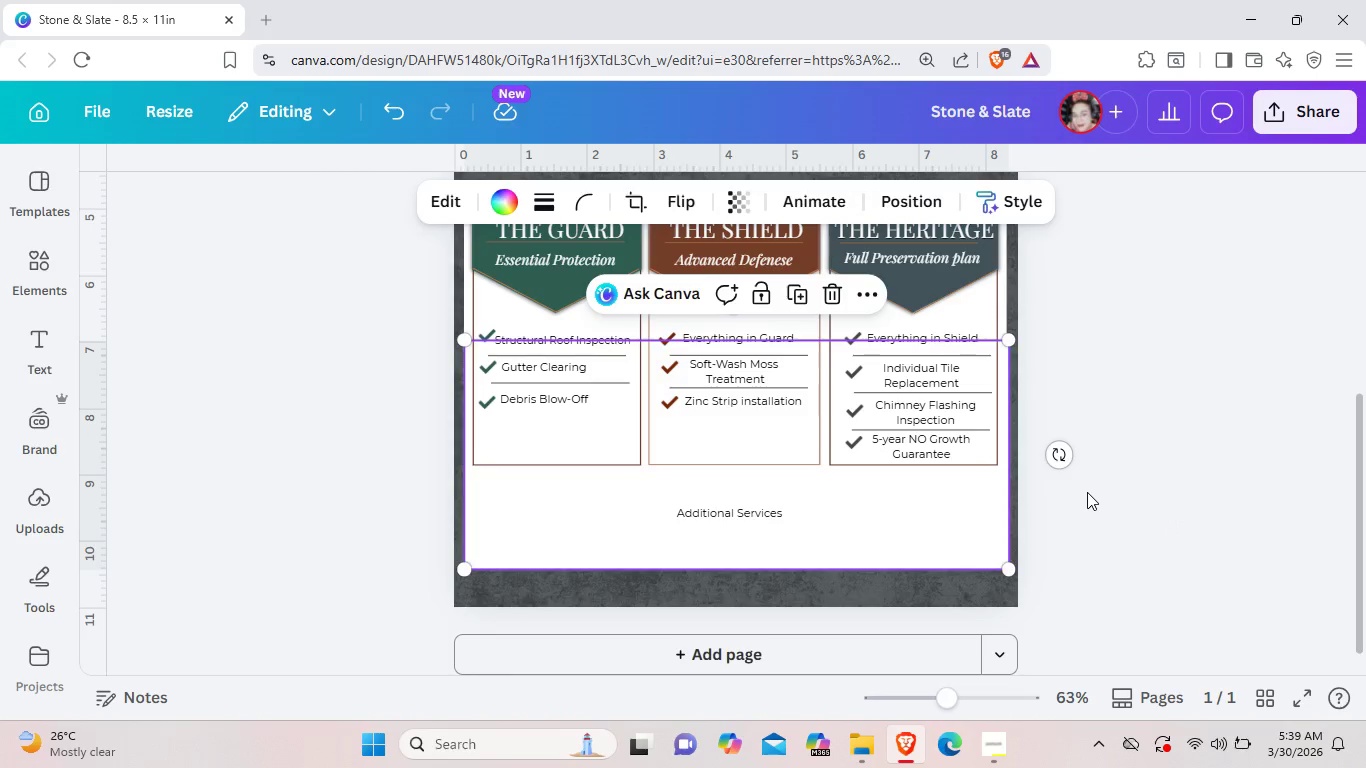 
left_click([1087, 492])
 